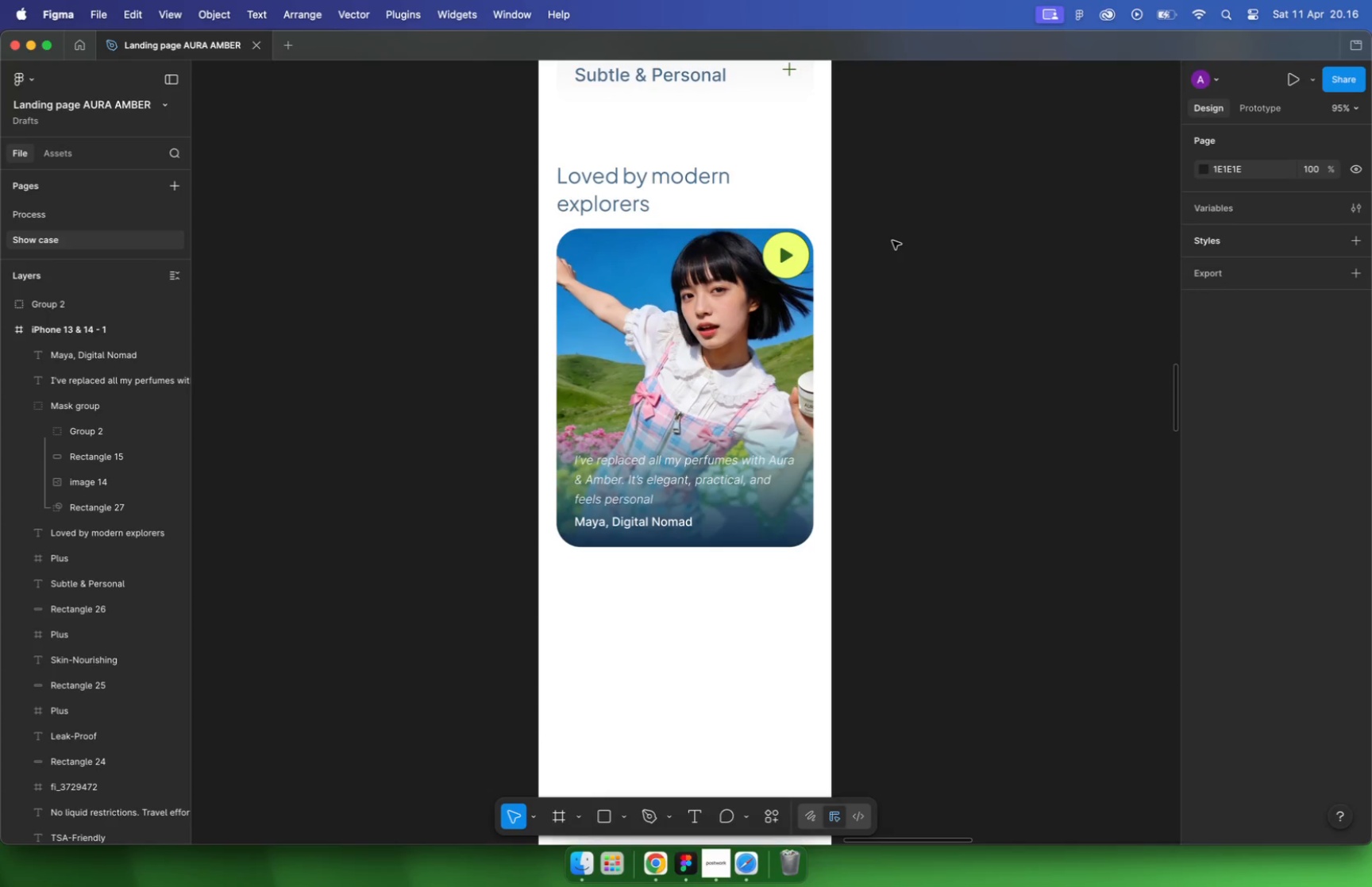 
hold_key(key=CommandLeft, duration=1.4)
scroll: coordinate [845, 243], scroll_direction: down, amount: 22.0
 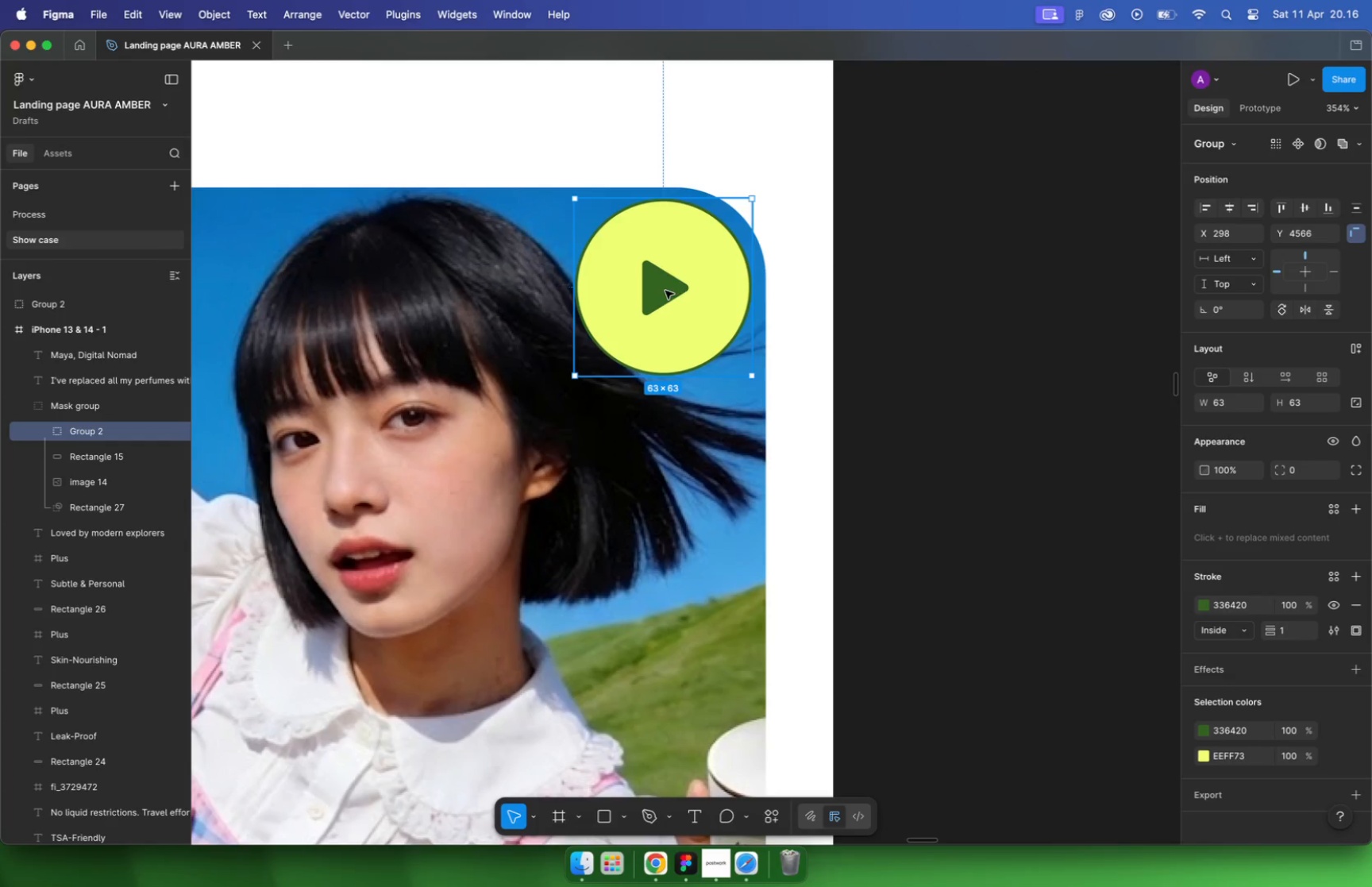 
scroll: coordinate [892, 241], scroll_direction: up, amount: 2.0
 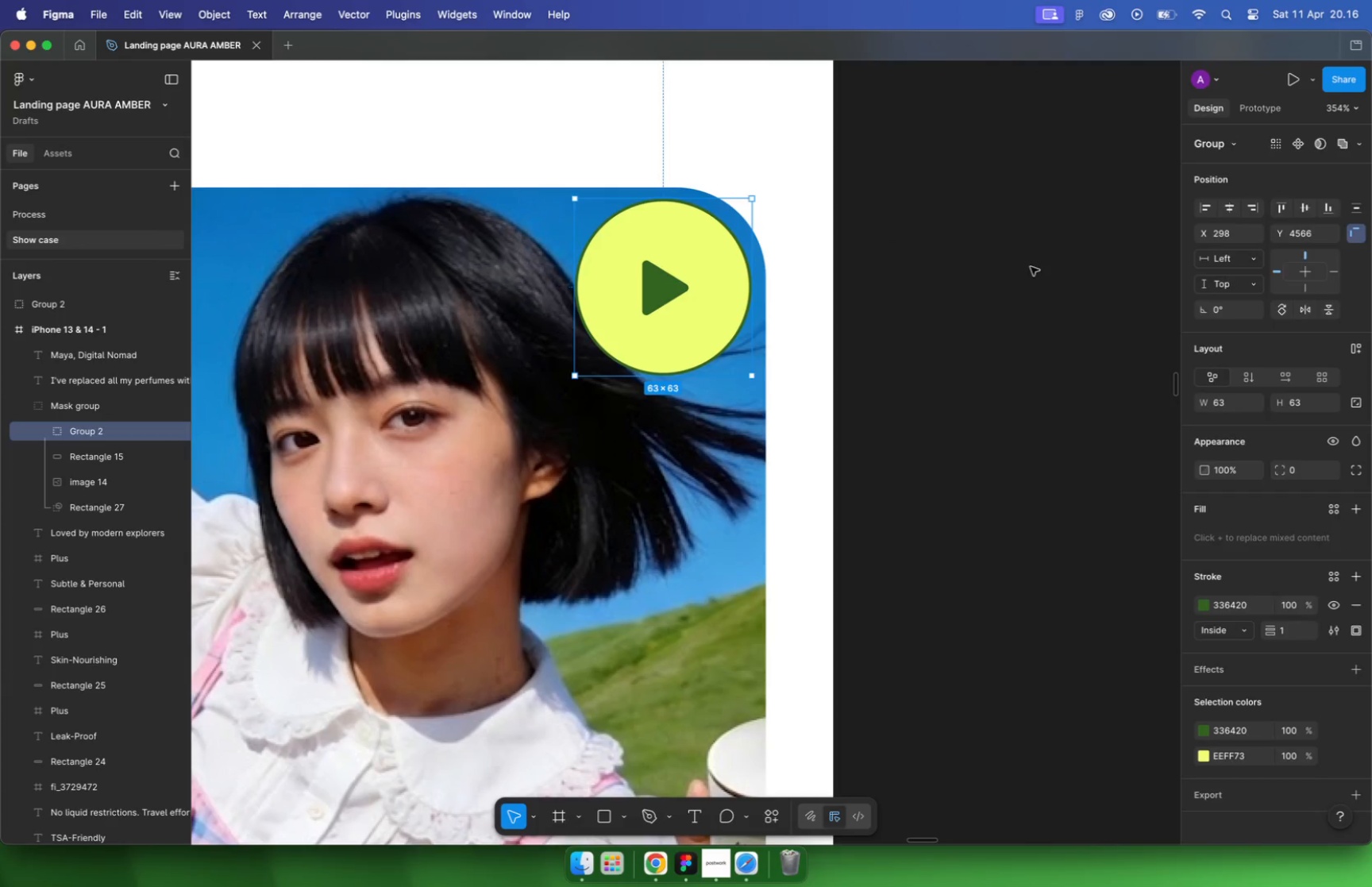 
hold_key(key=CommandLeft, duration=0.45)
 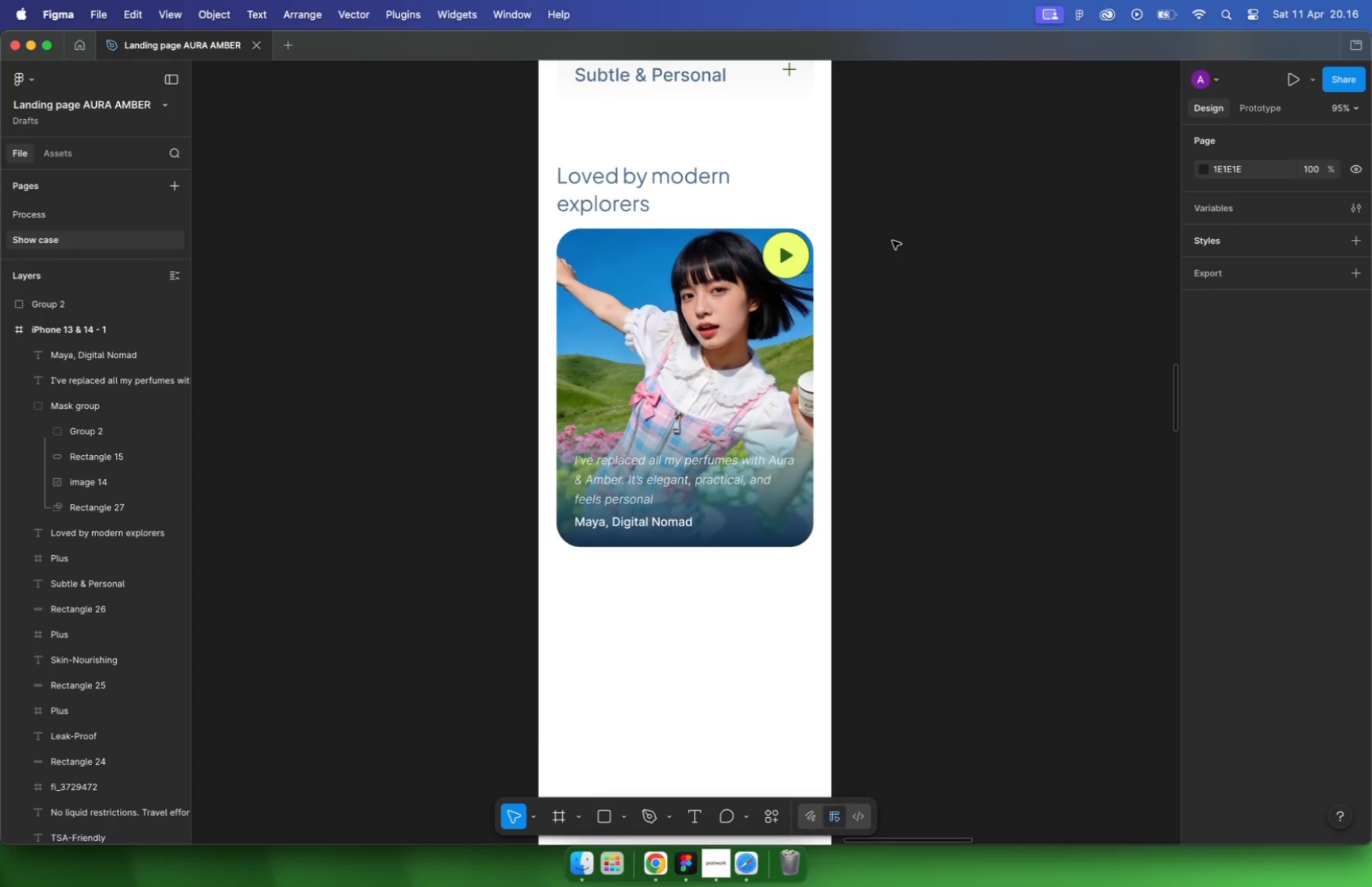 
left_click([642, 455])
 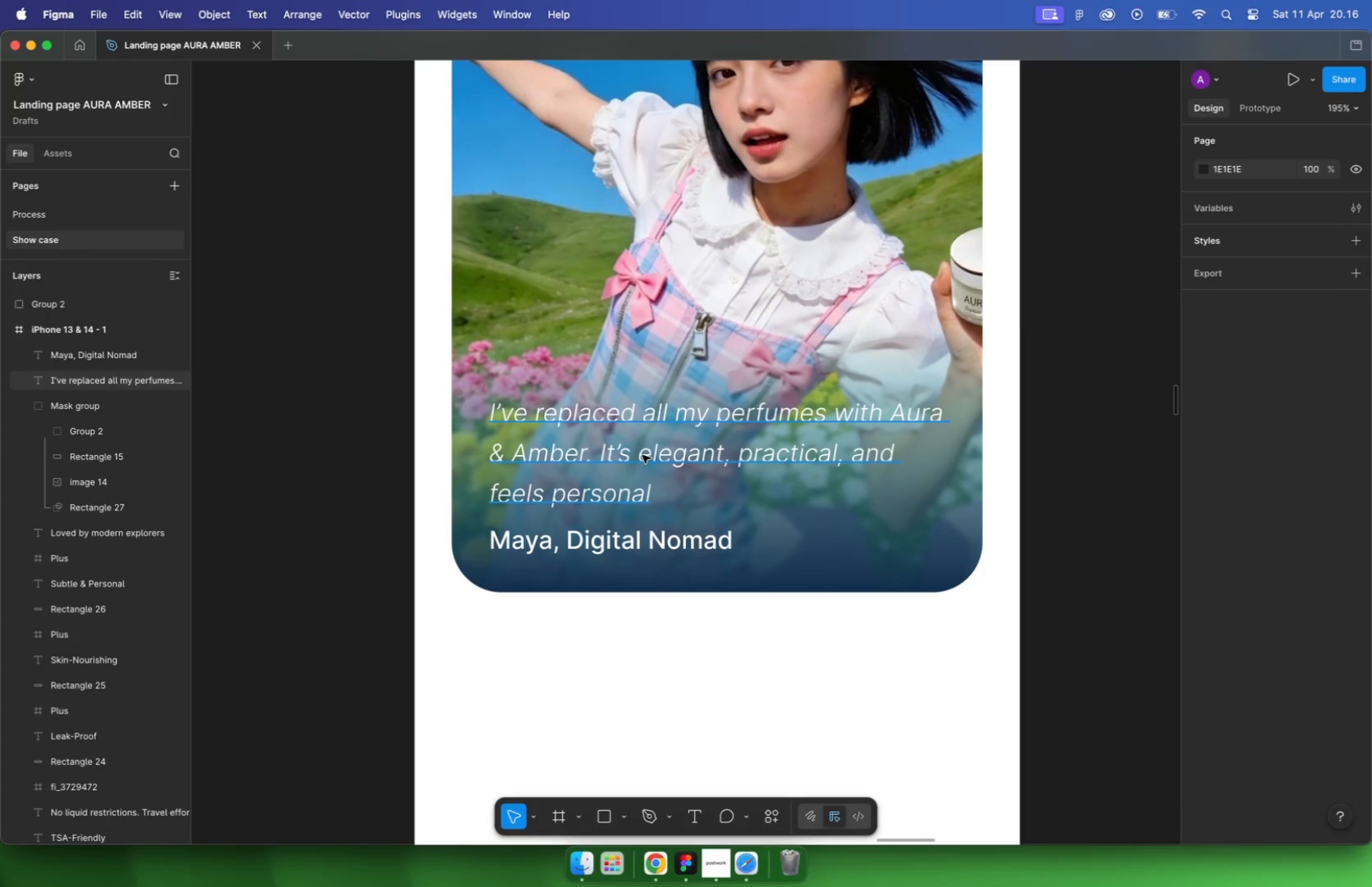 
scroll: coordinate [655, 504], scroll_direction: up, amount: 10.0
 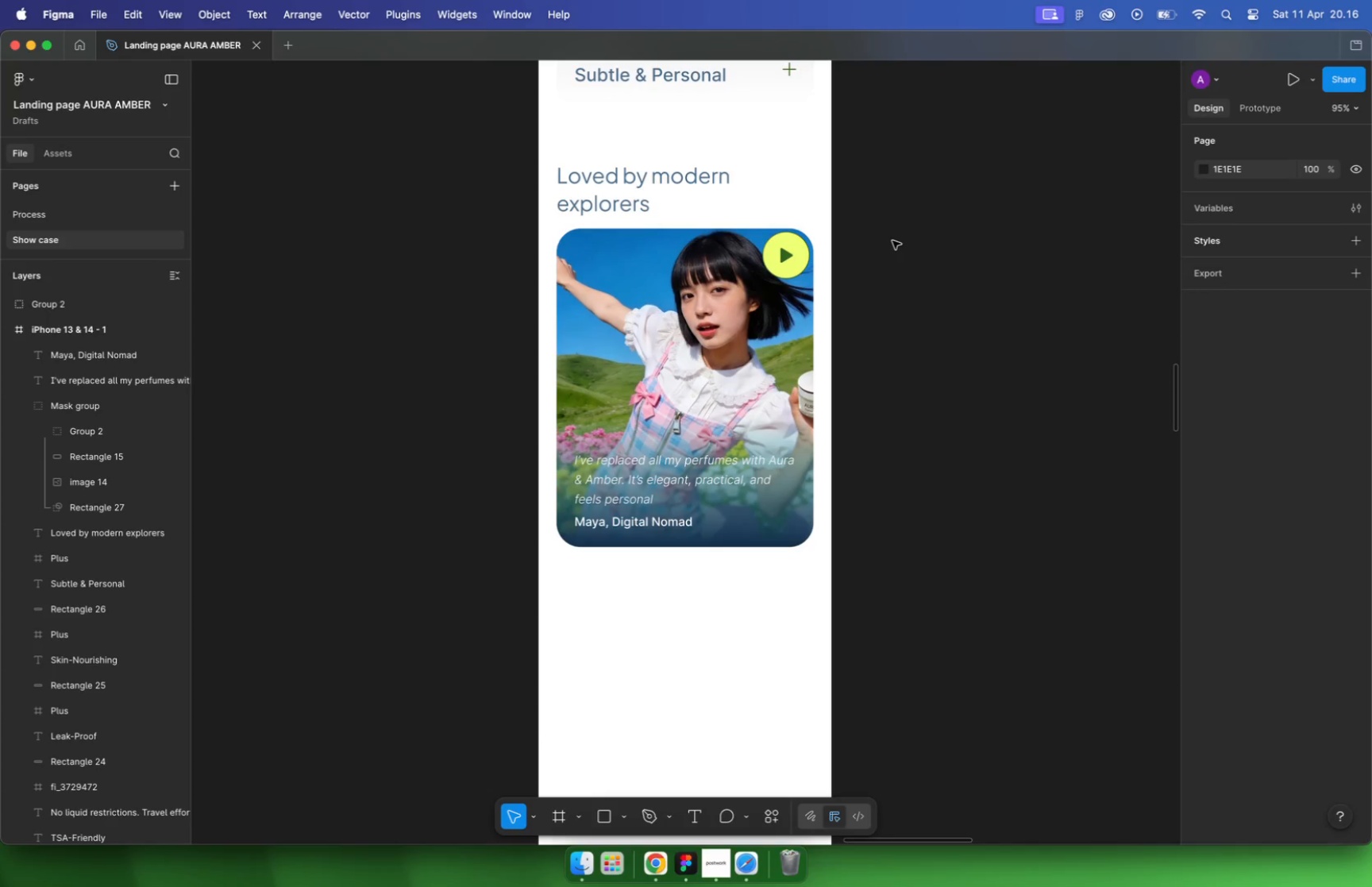 
hold_key(key=OptionLeft, duration=1.23)
 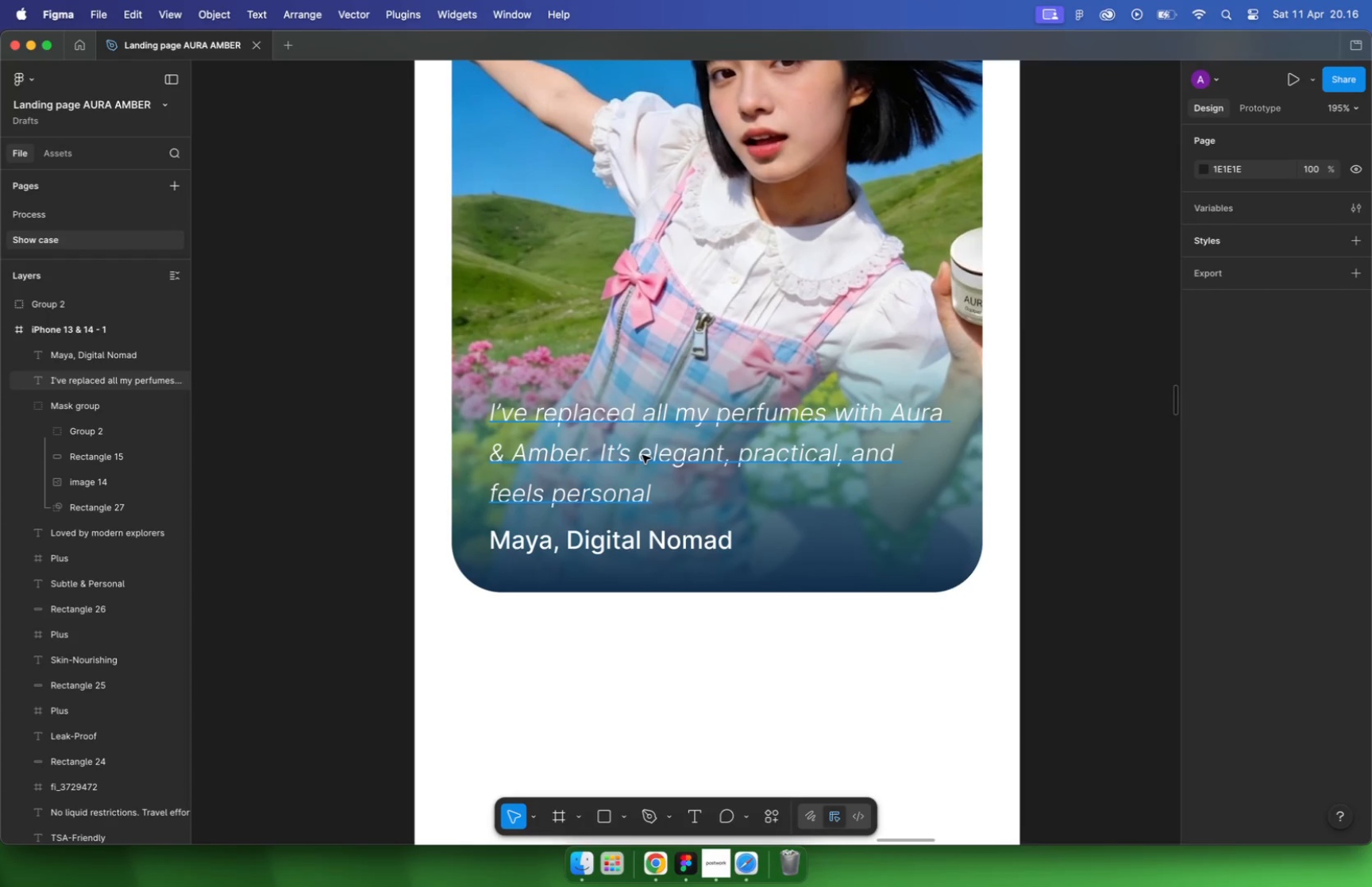 
hold_key(key=OptionLeft, duration=1.24)
 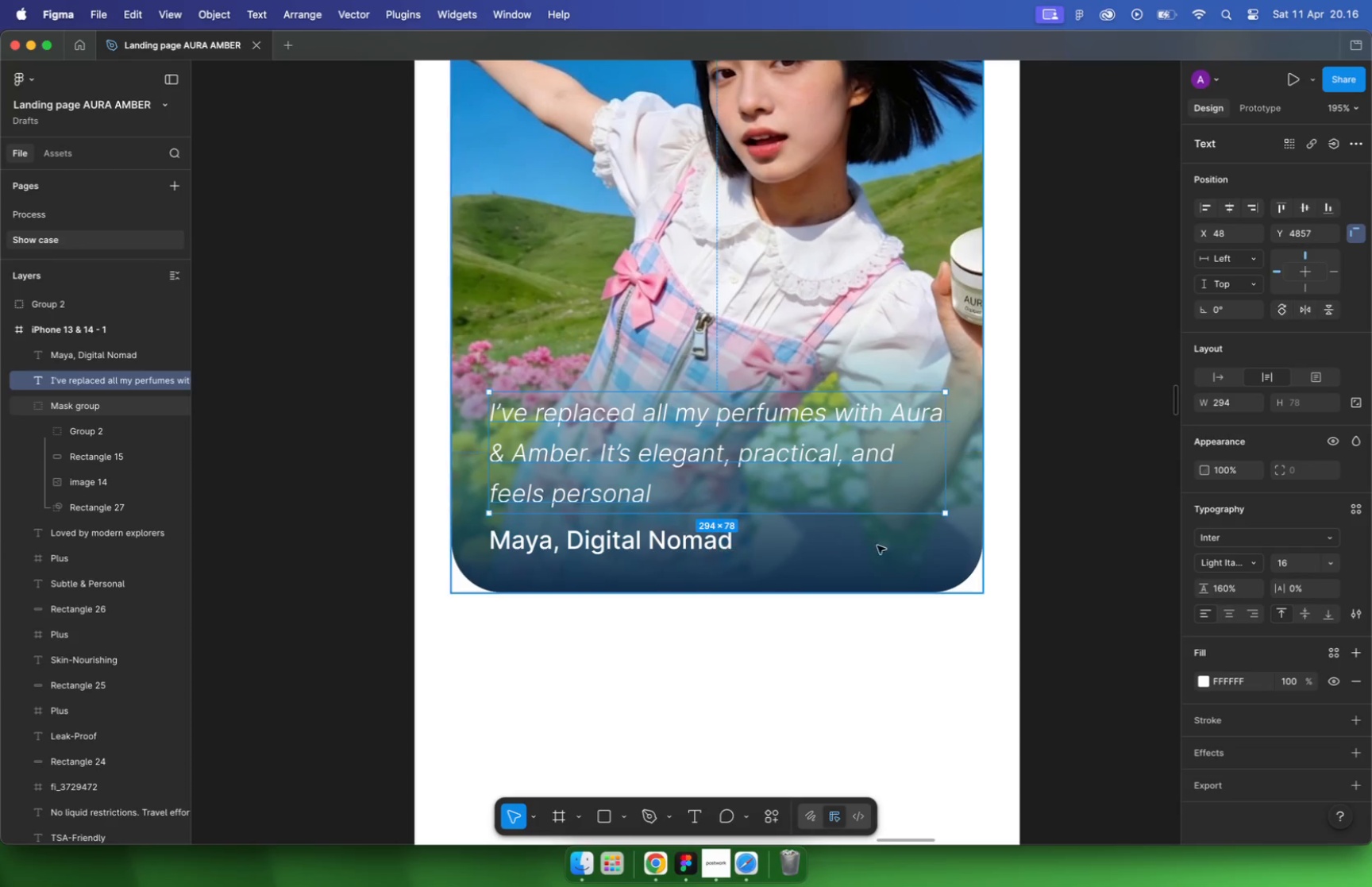 
hold_key(key=CommandLeft, duration=0.56)
scroll: coordinate [704, 400], scroll_direction: down, amount: 17.0
 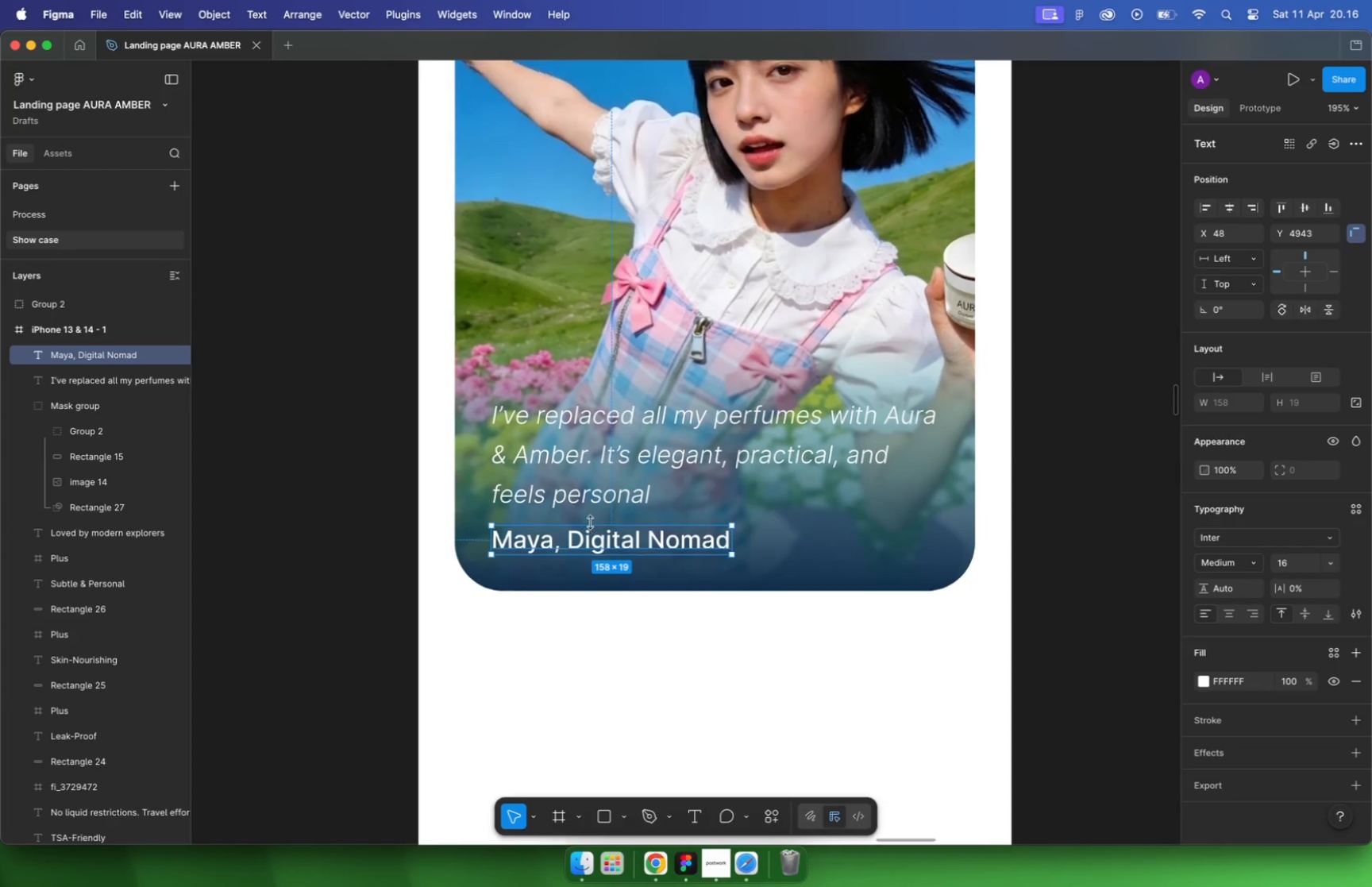 
left_click([729, 319])
 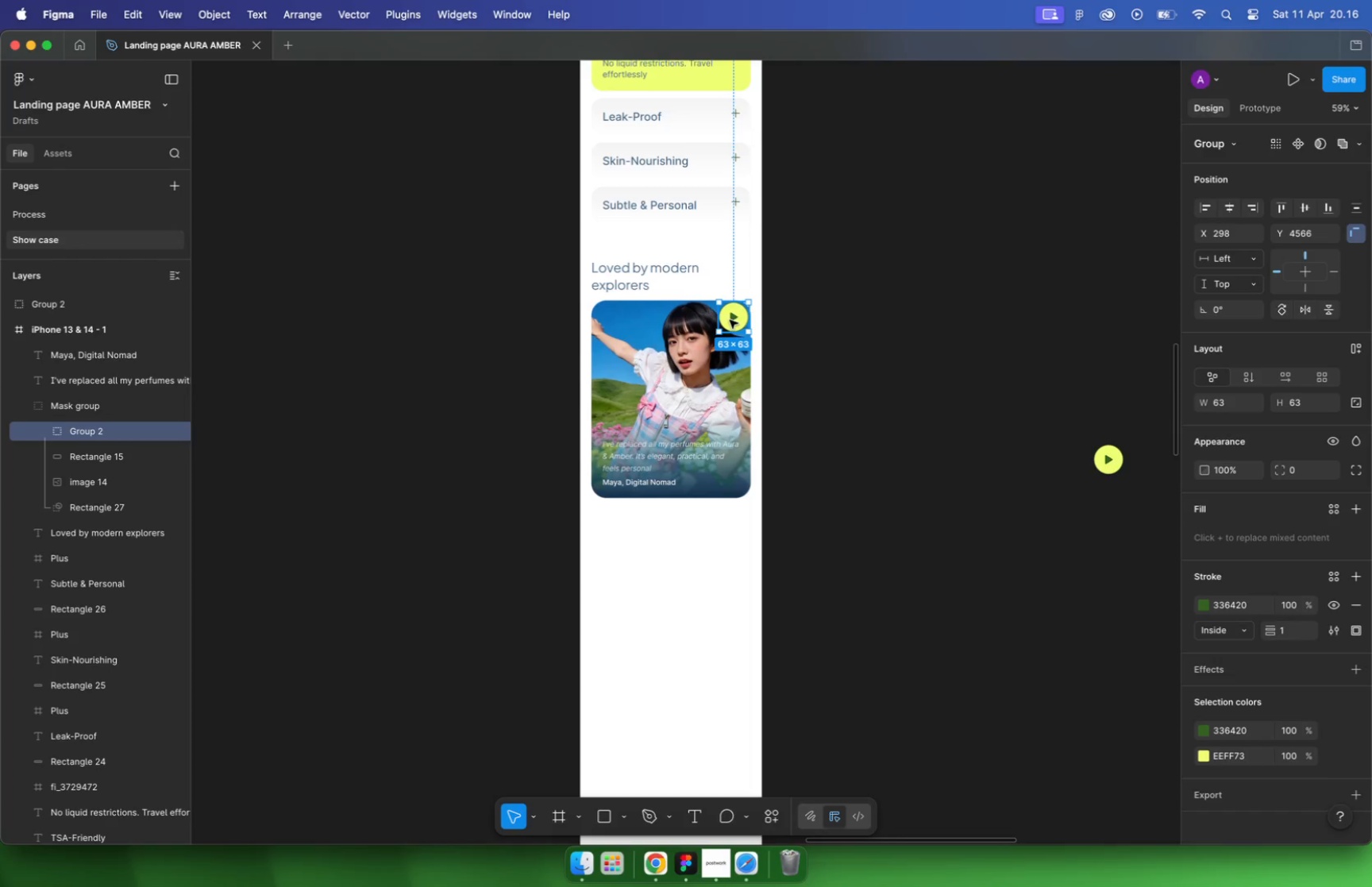 
key(Meta+X)
 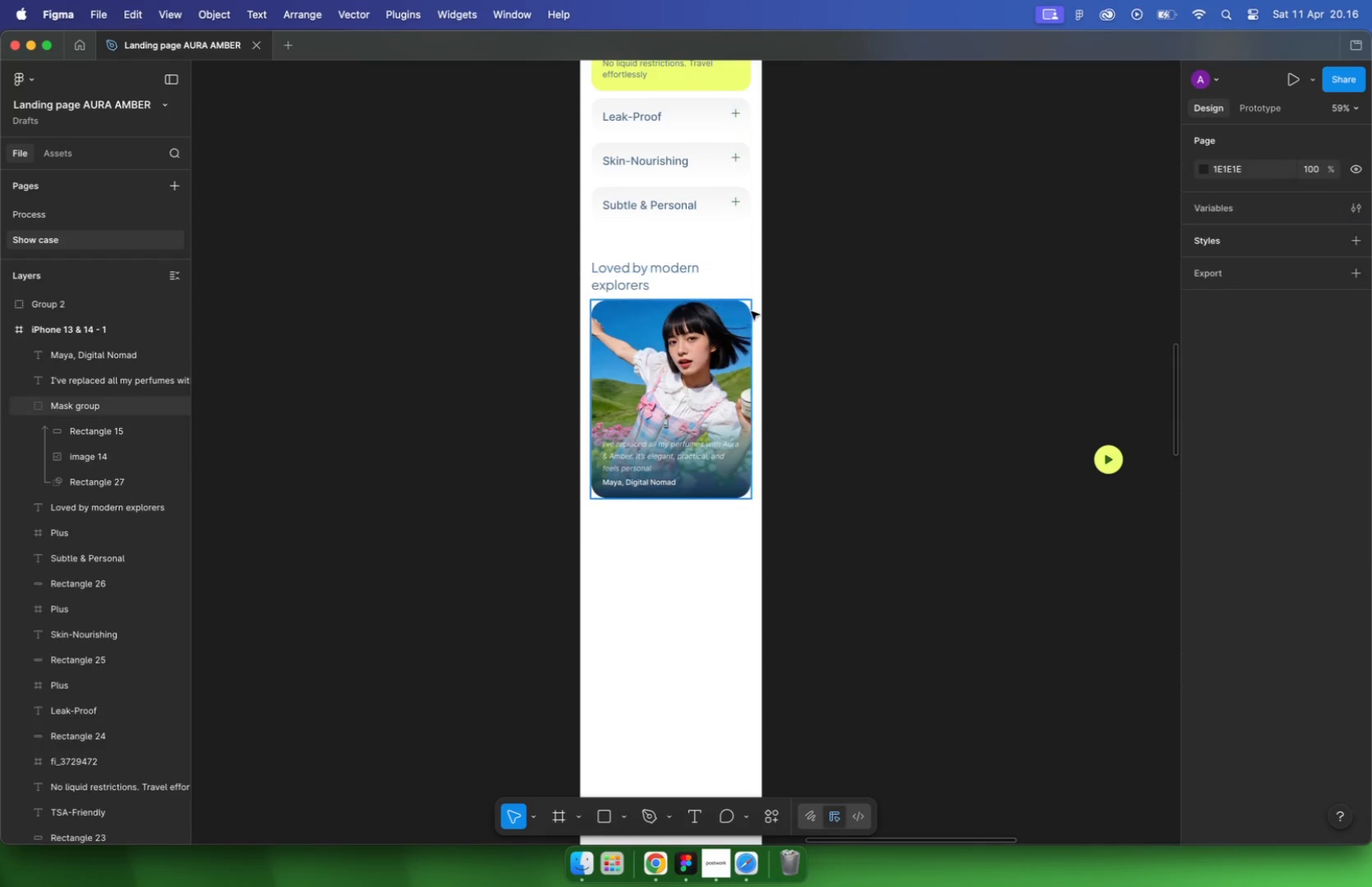 
left_click([711, 218])
 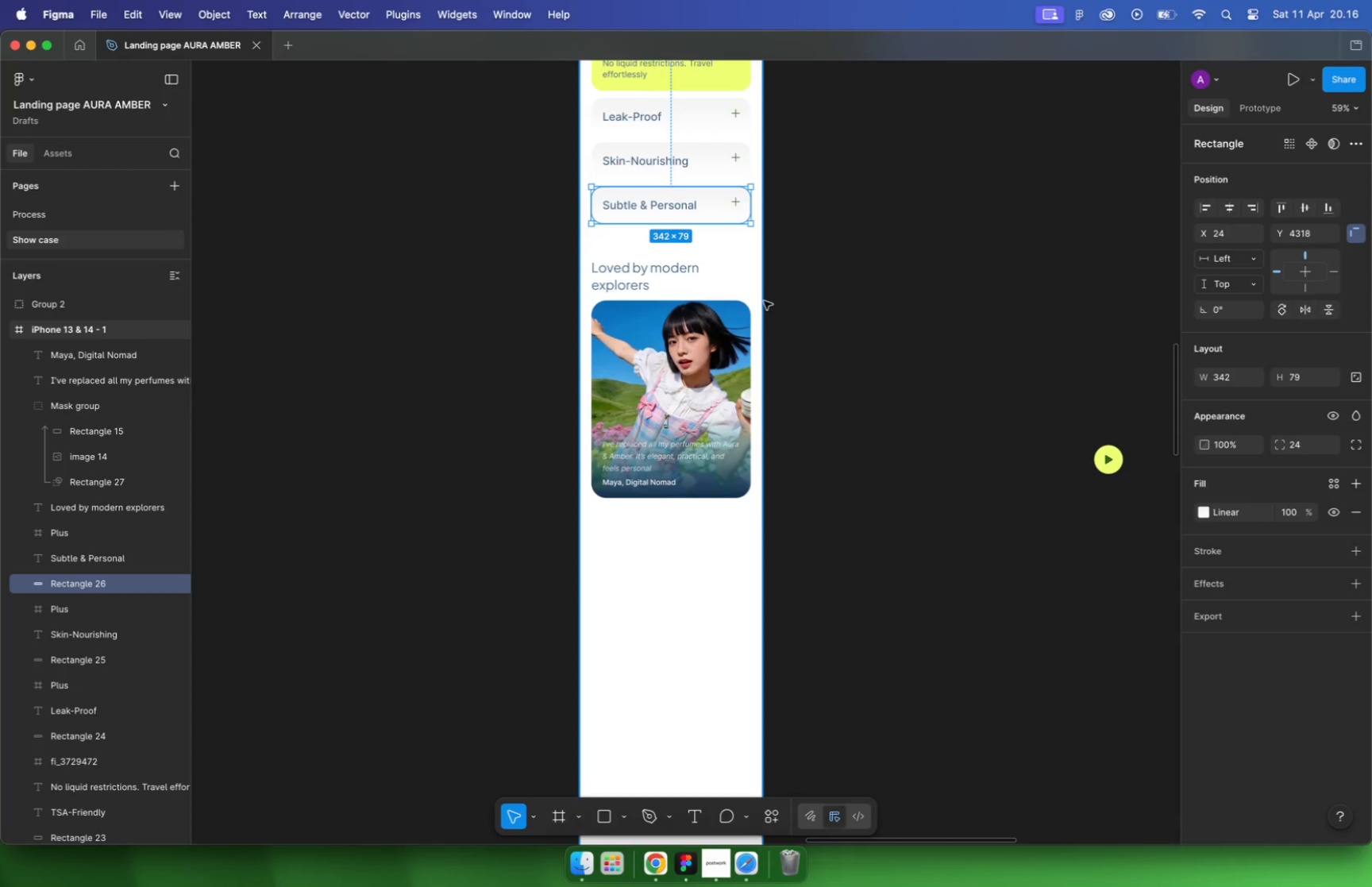 
key(Meta+V)
 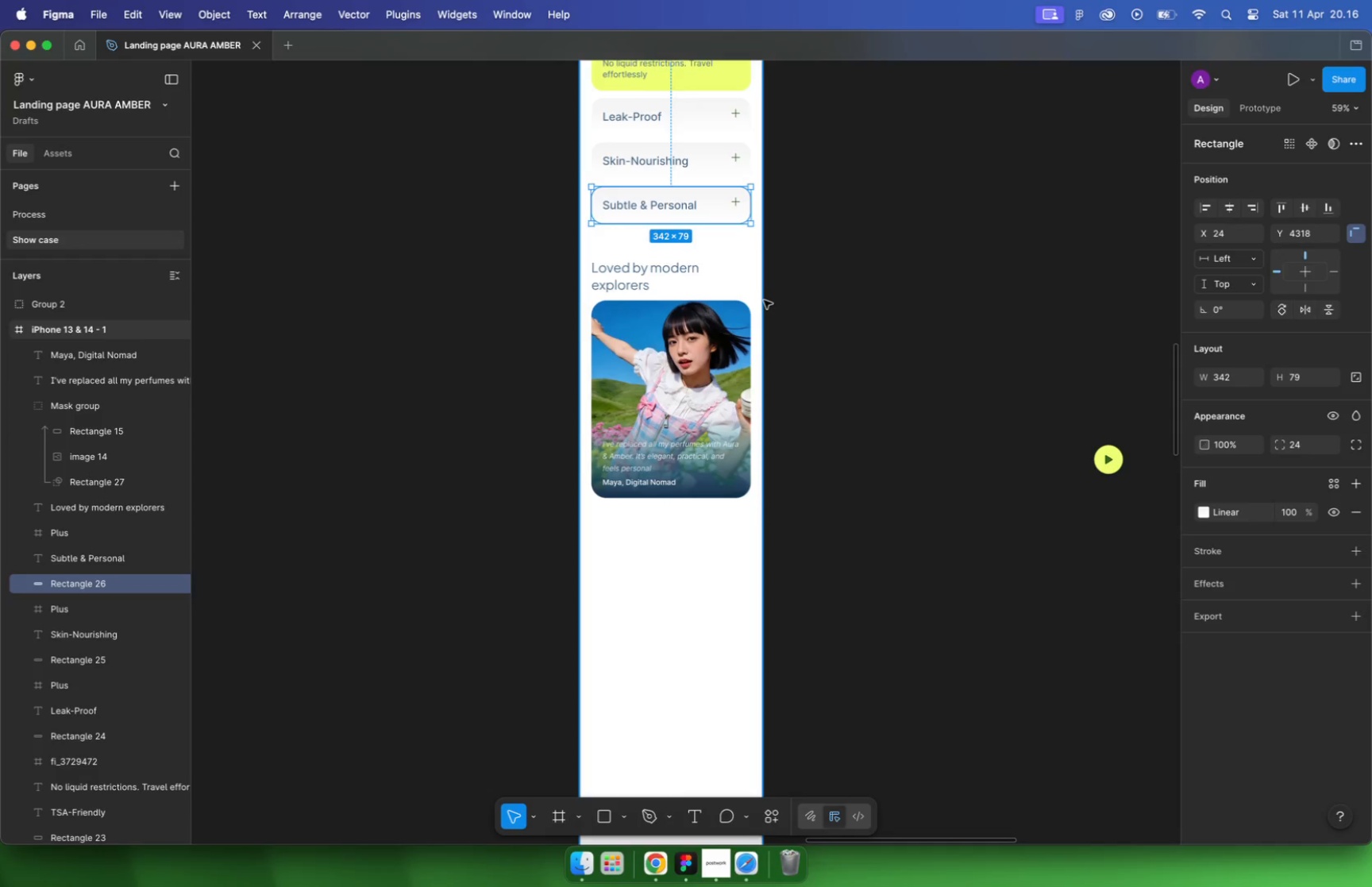 
left_click_drag(start_coordinate=[686, 449], to_coordinate=[726, 324])
 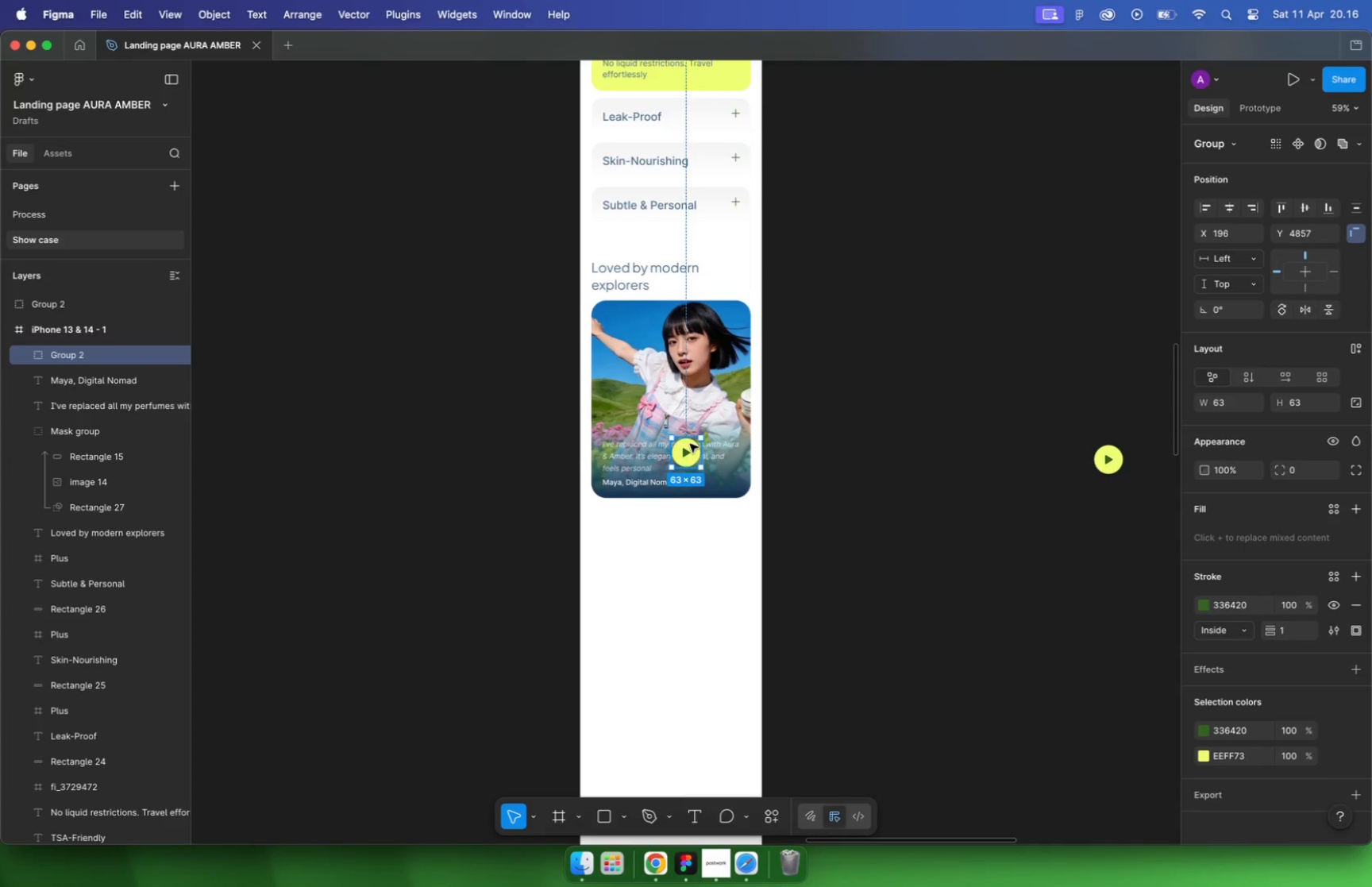 
hold_key(key=Space, duration=1.48)
 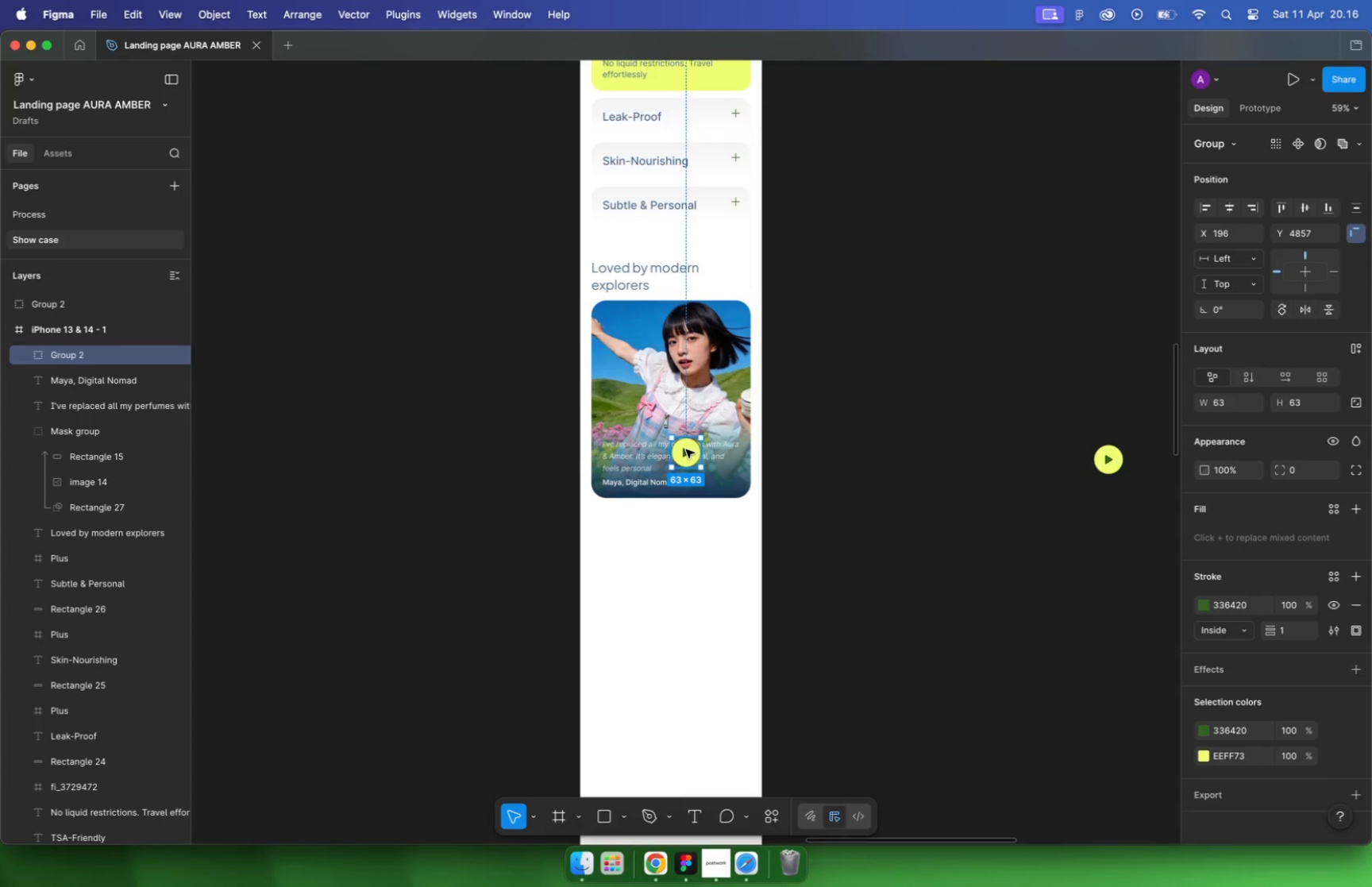 
hold_key(key=OptionLeft, duration=0.62)
 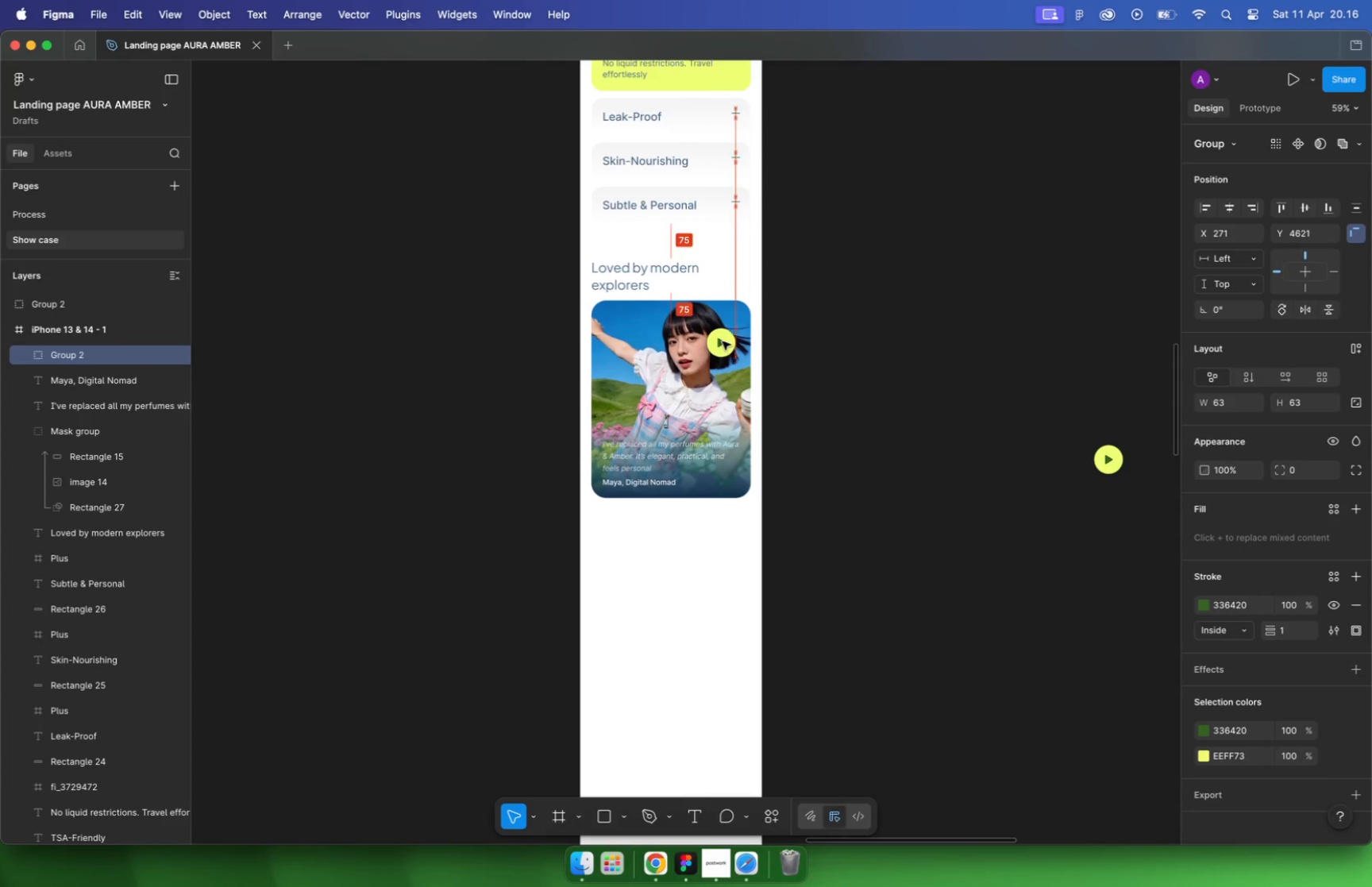 
hold_key(key=CommandLeft, duration=0.92)
 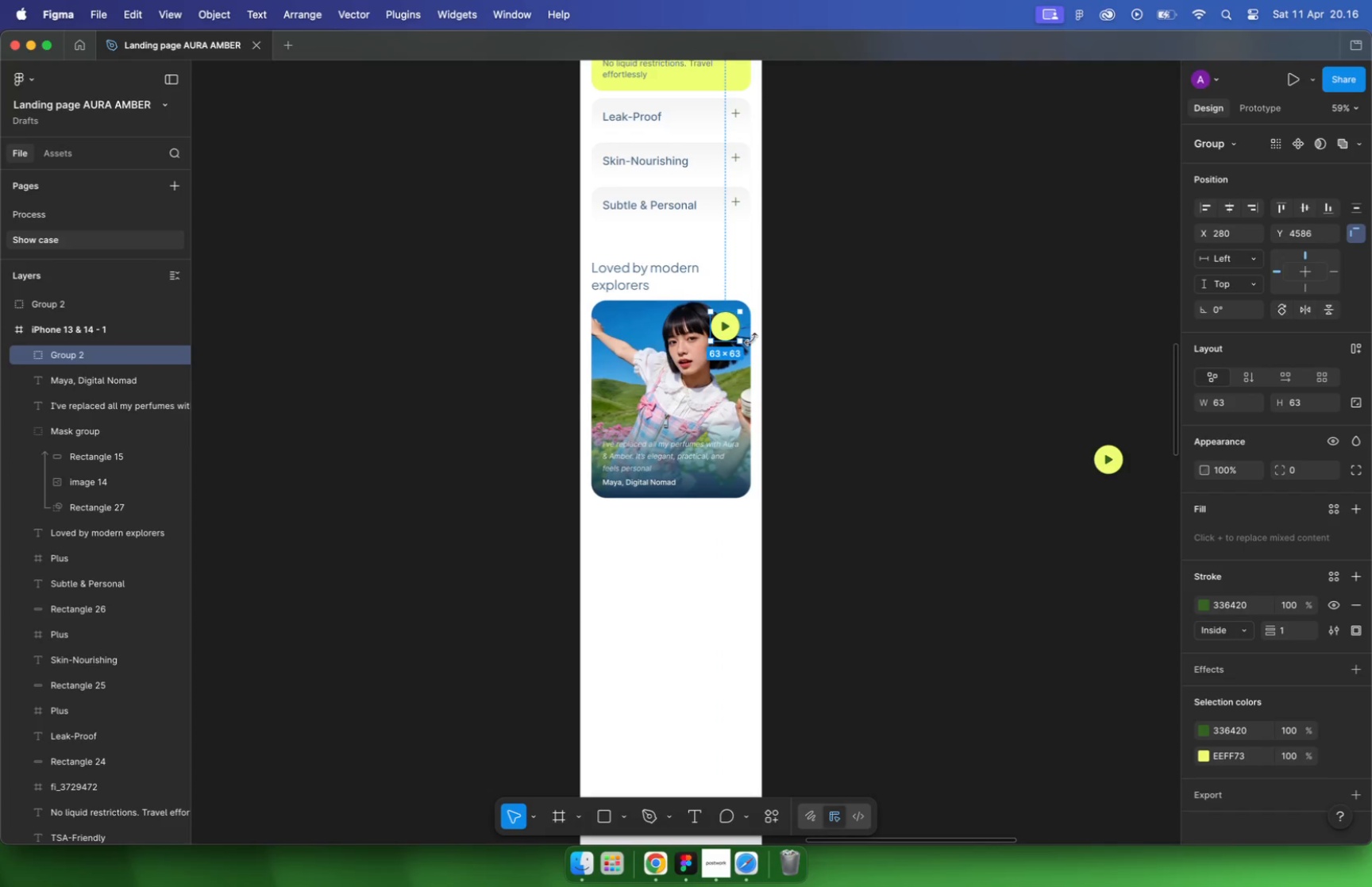 
scroll: coordinate [738, 453], scroll_direction: up, amount: 35.0
 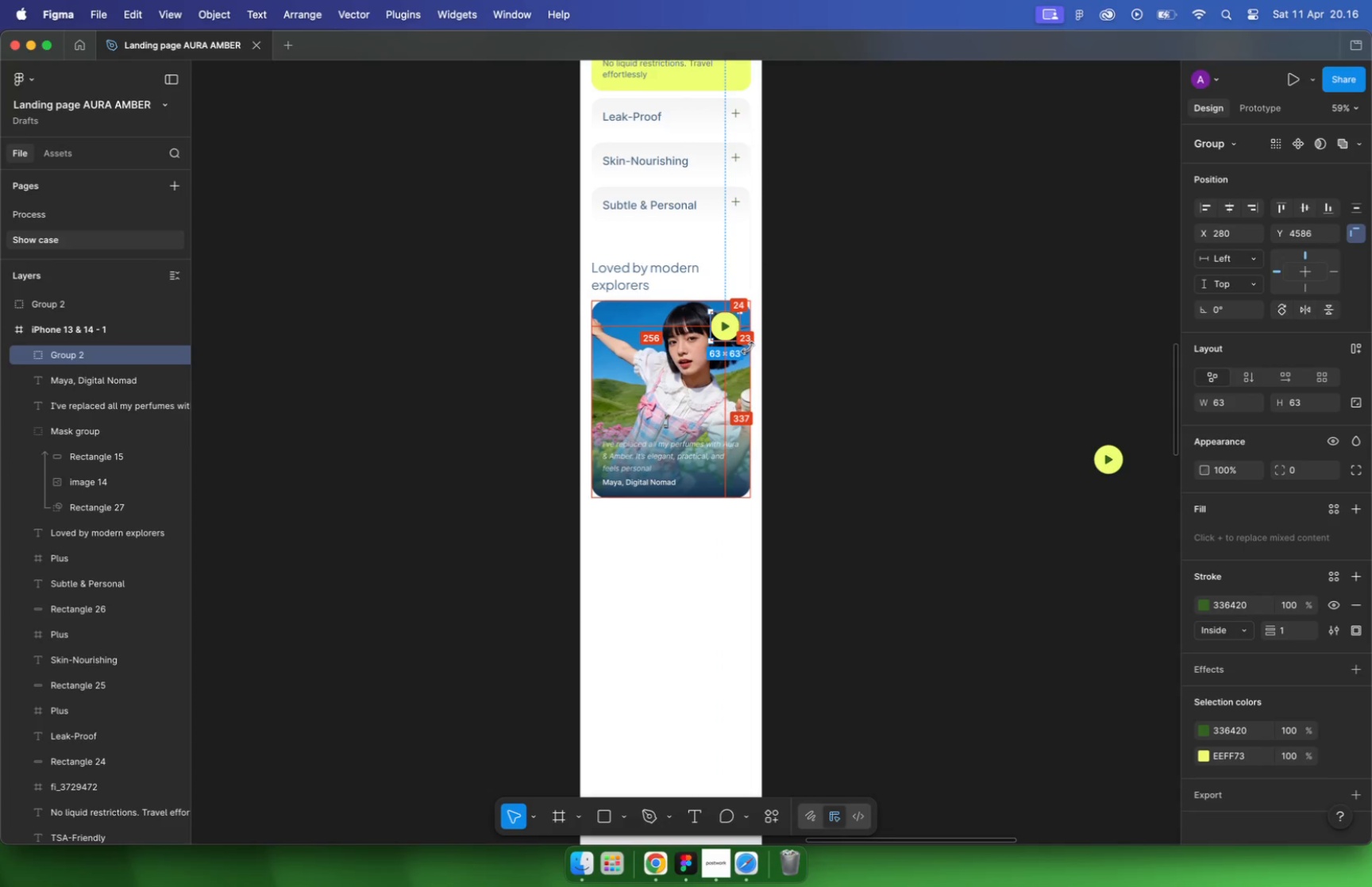 
key(Alt+ArrowLeft)
 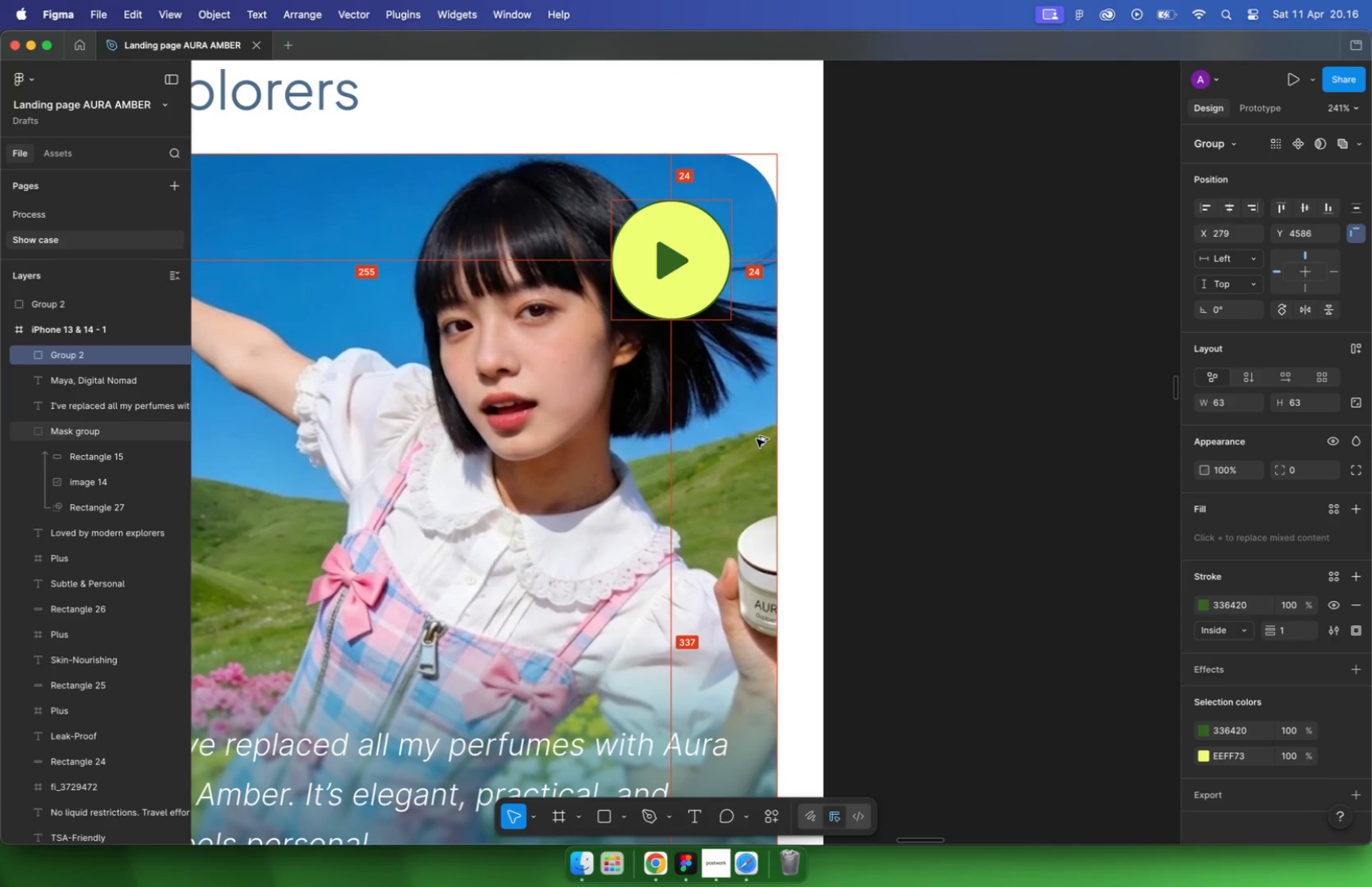 
key(Alt+Shift+ArrowRight)
 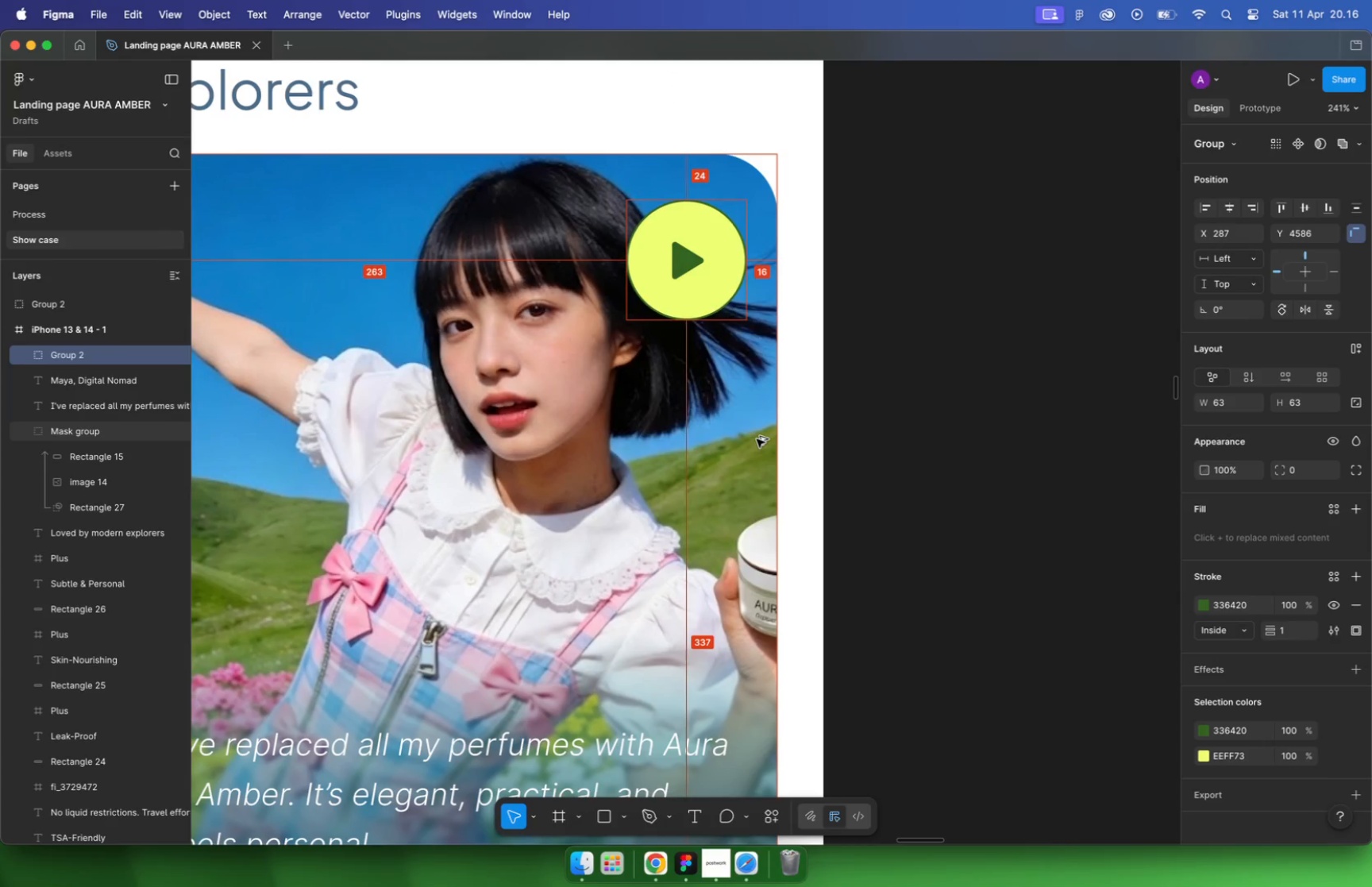 
key(Alt+Shift+ArrowRight)
 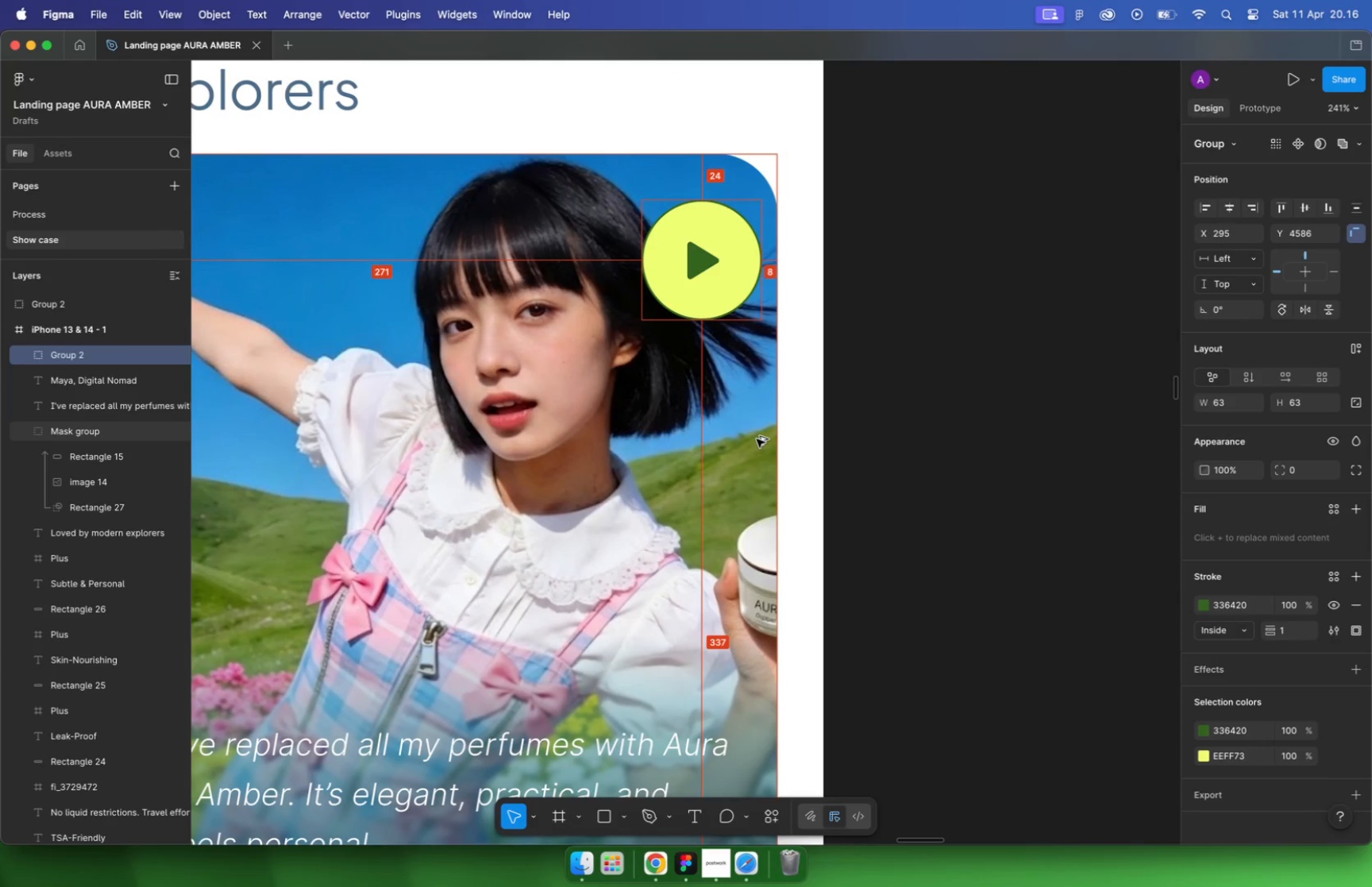 
key(Alt+Shift+ArrowUp)
 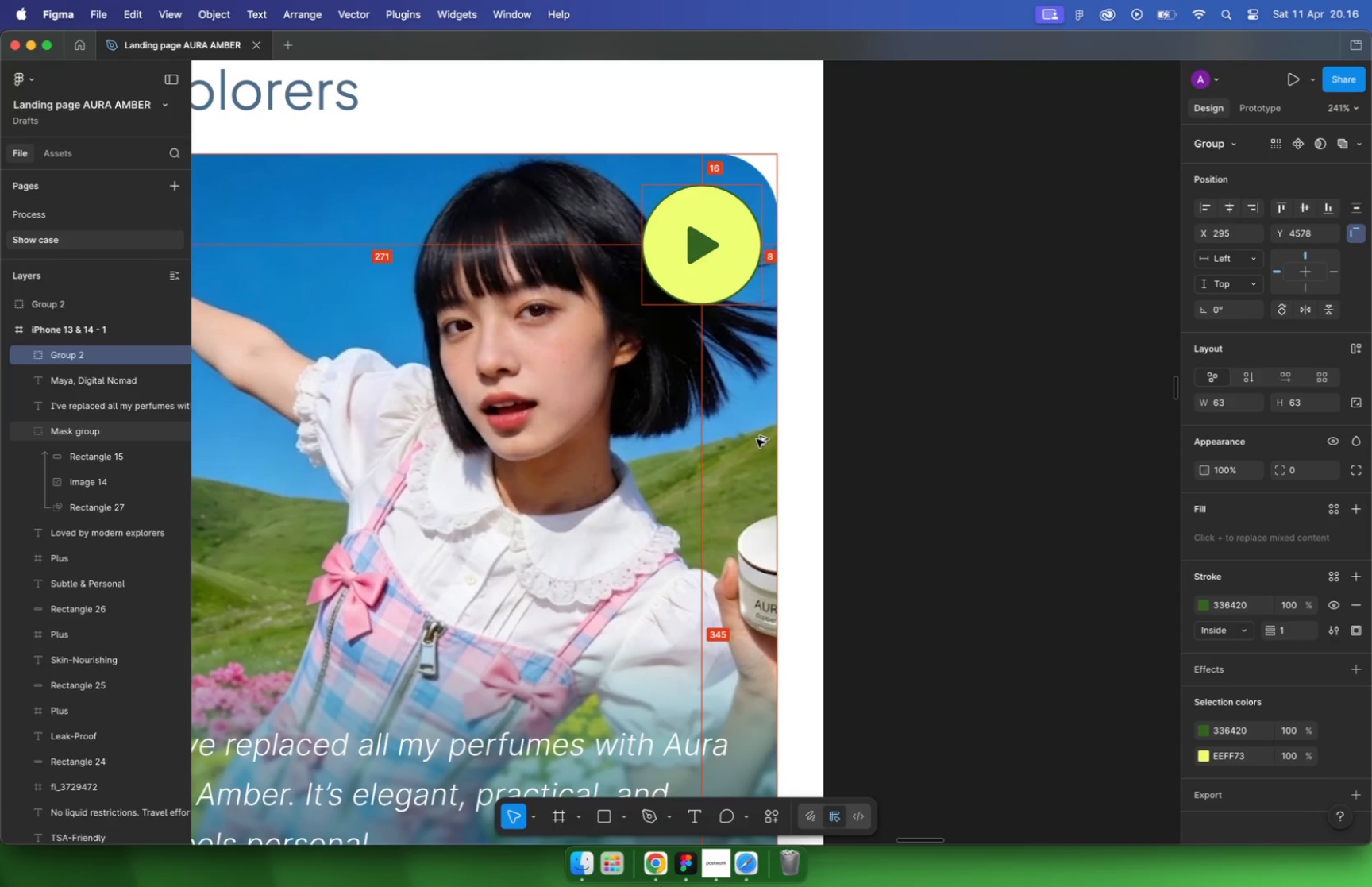 
key(Alt+Shift+ArrowUp)
 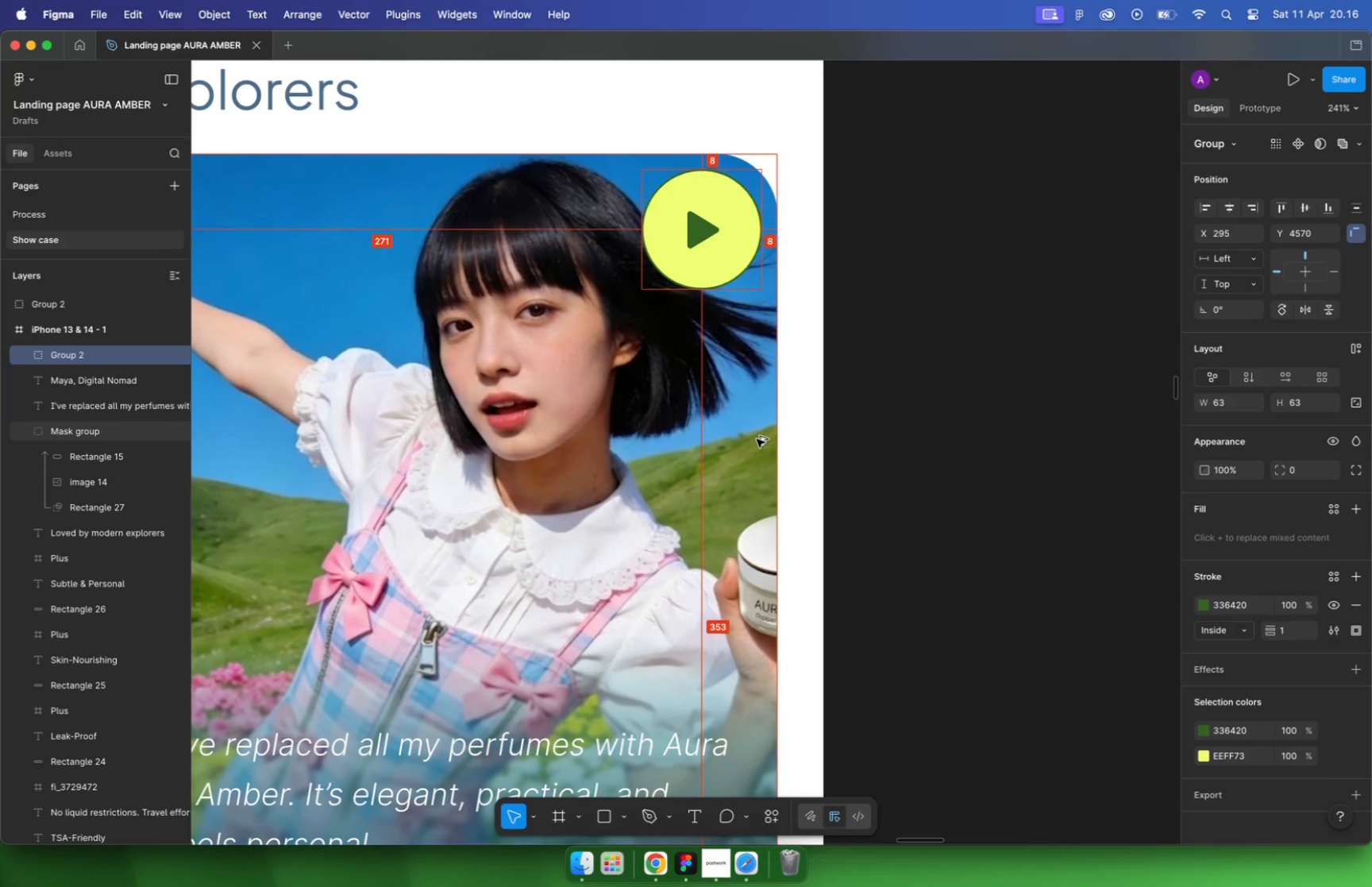 
hold_key(key=CommandLeft, duration=1.14)
scroll: coordinate [757, 440], scroll_direction: down, amount: 2.0
 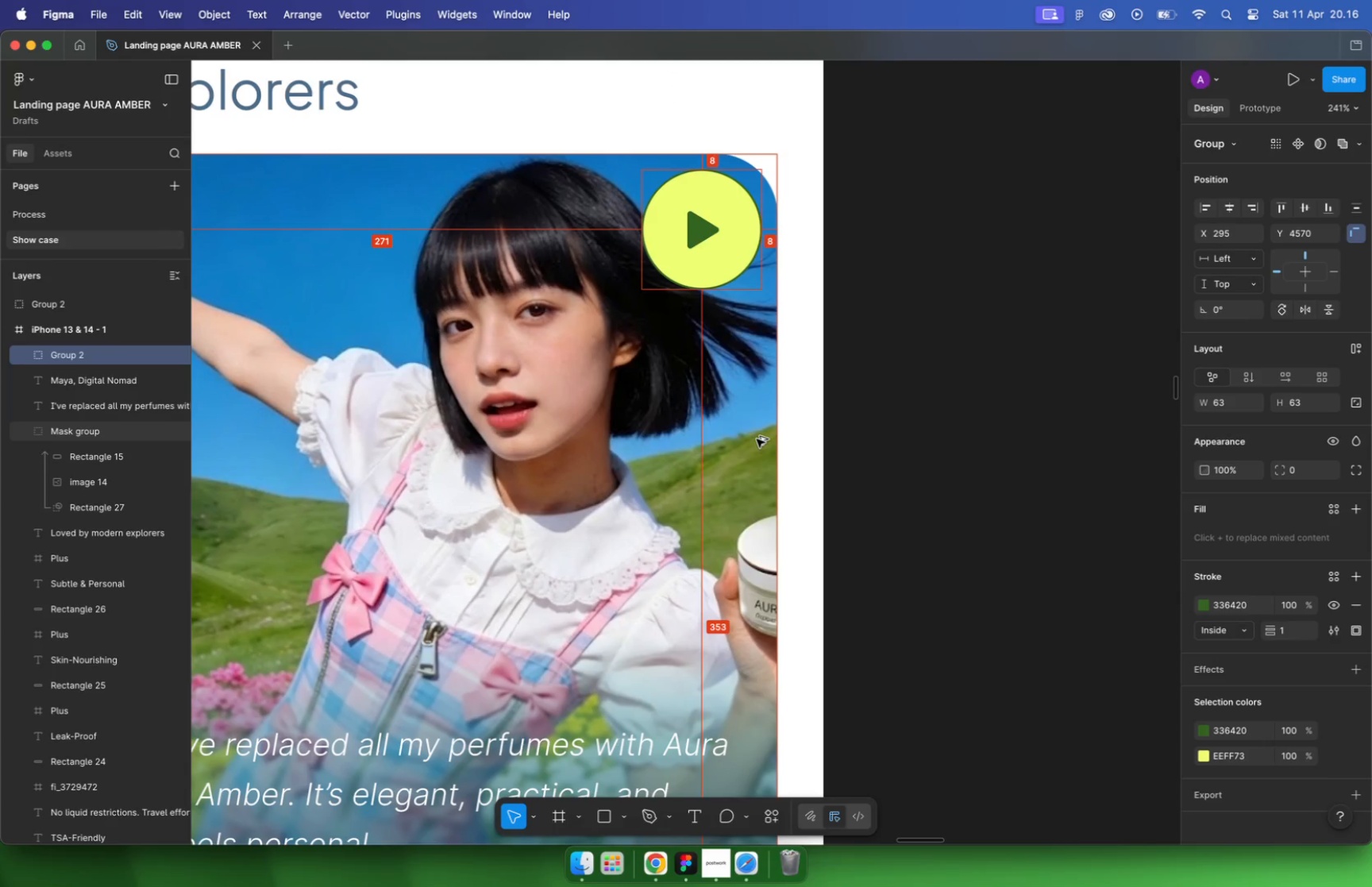 
hold_key(key=CommandLeft, duration=2.02)
scroll: coordinate [818, 327], scroll_direction: down, amount: 31.0
 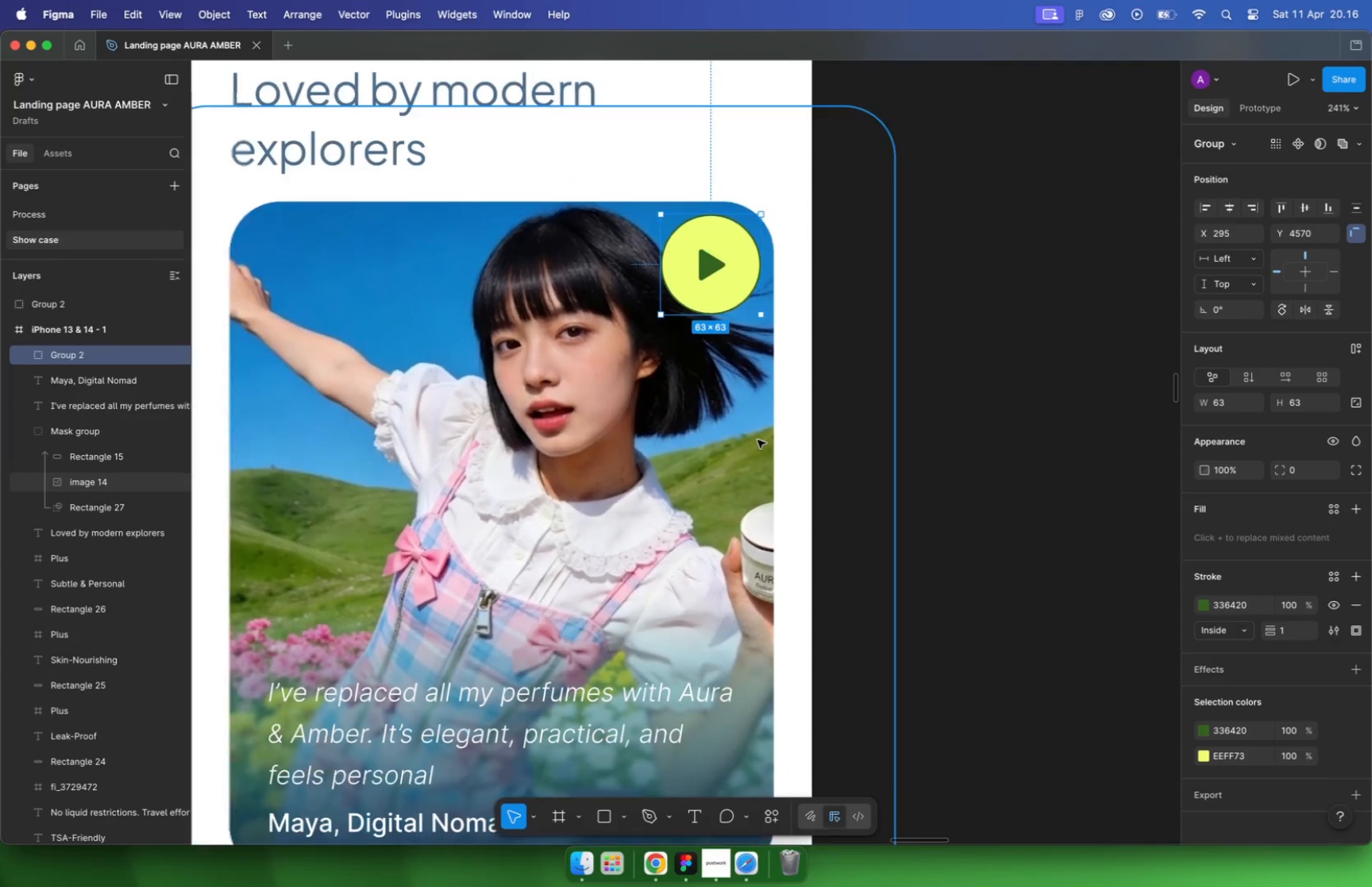 
key(Meta+CommandLeft)
 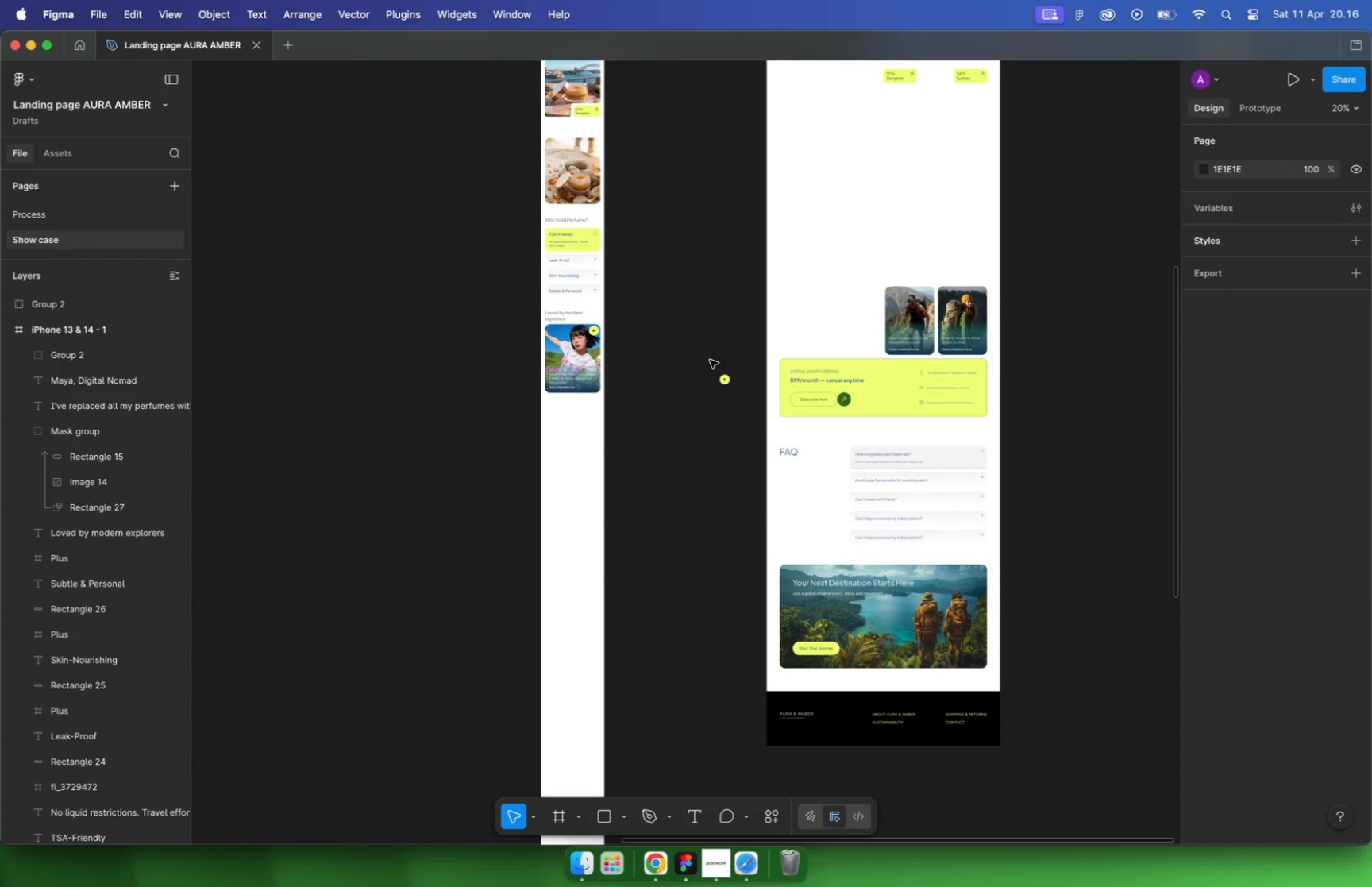 
scroll: coordinate [702, 377], scroll_direction: down, amount: 5.0
 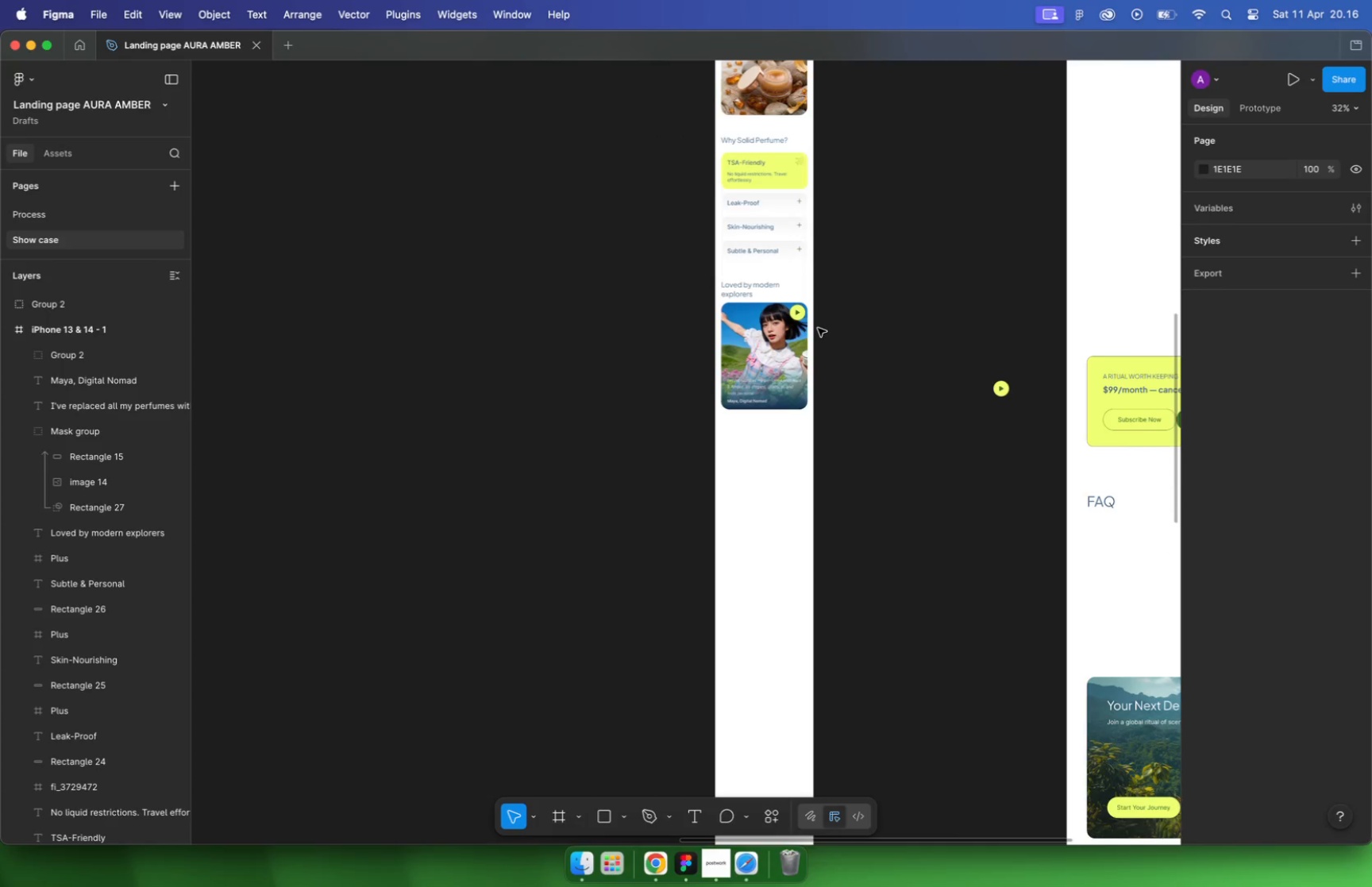 
left_click_drag(start_coordinate=[697, 343], to_coordinate=[757, 426])
 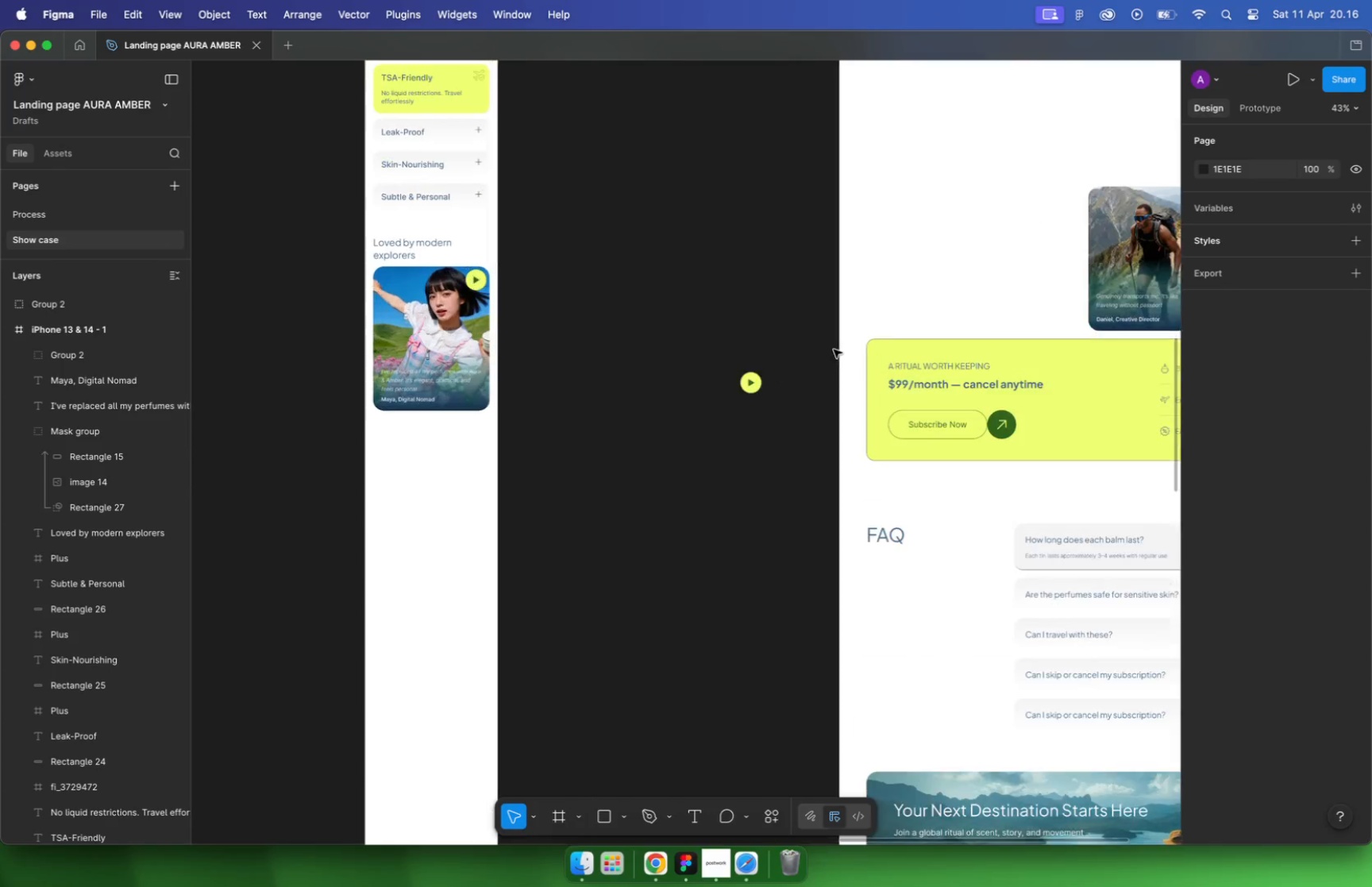 
key(Backslash)
 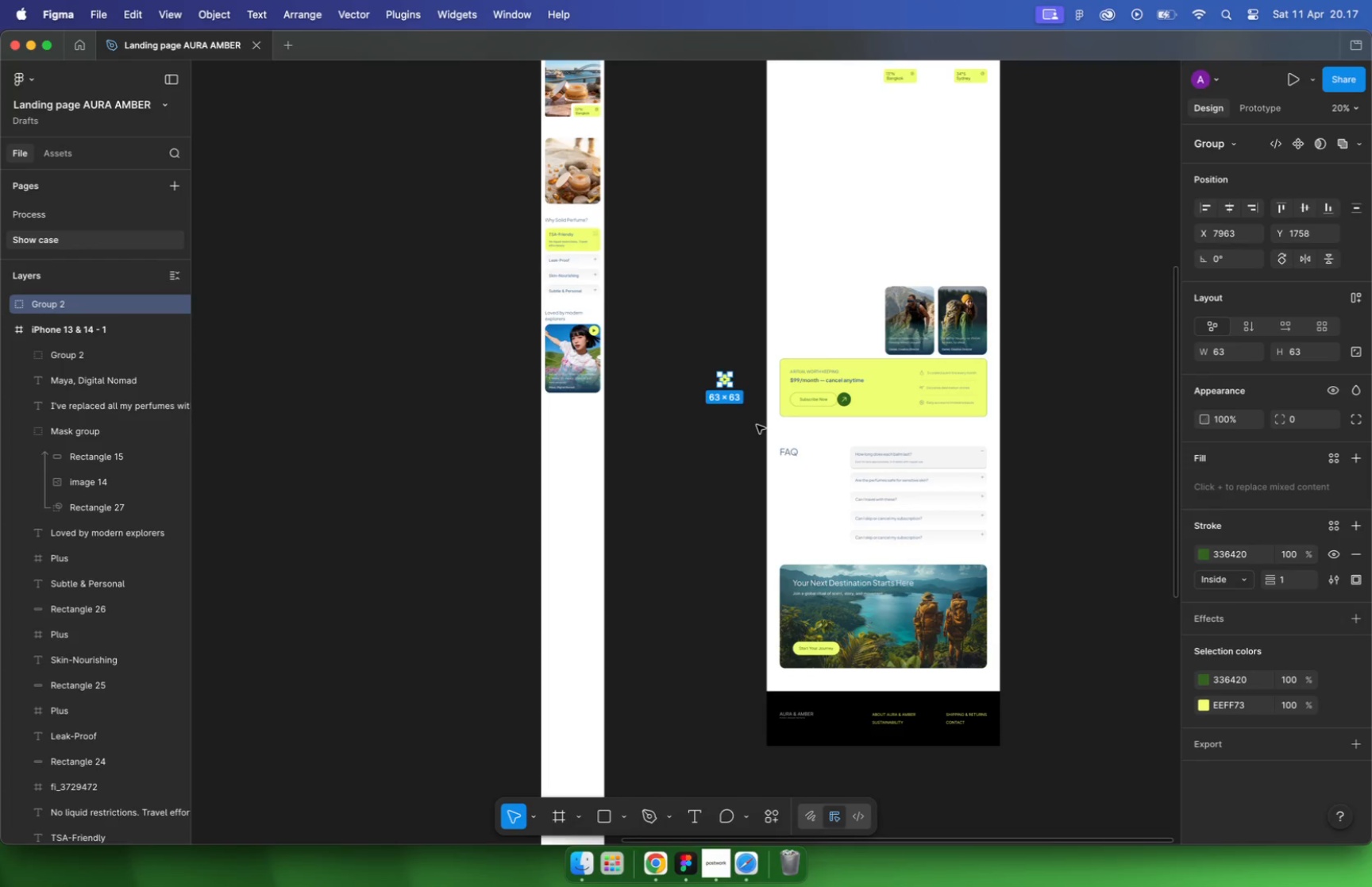 
key(Backspace)
 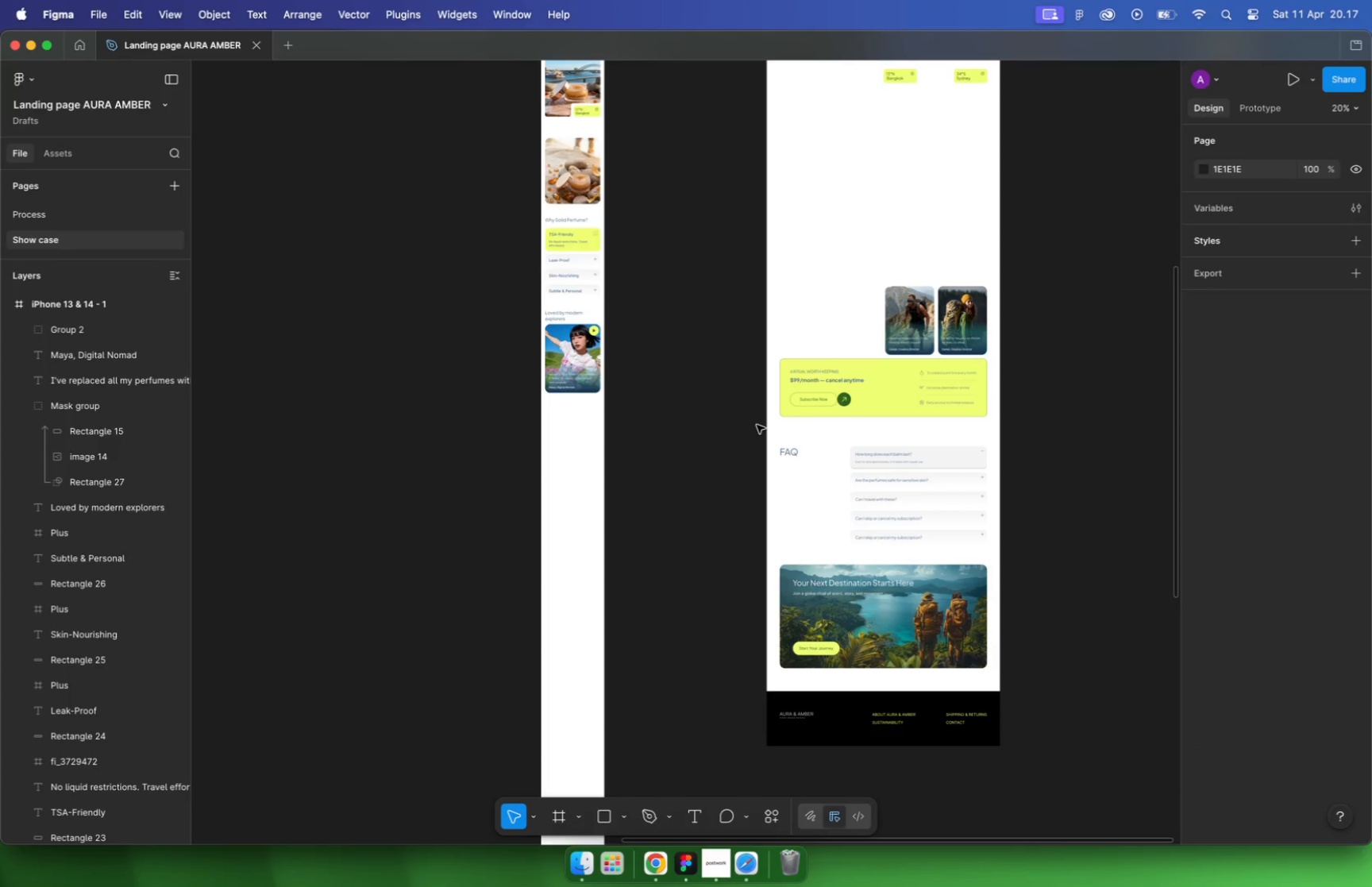 
hold_key(key=CommandLeft, duration=0.8)
scroll: coordinate [584, 318], scroll_direction: up, amount: 16.0
 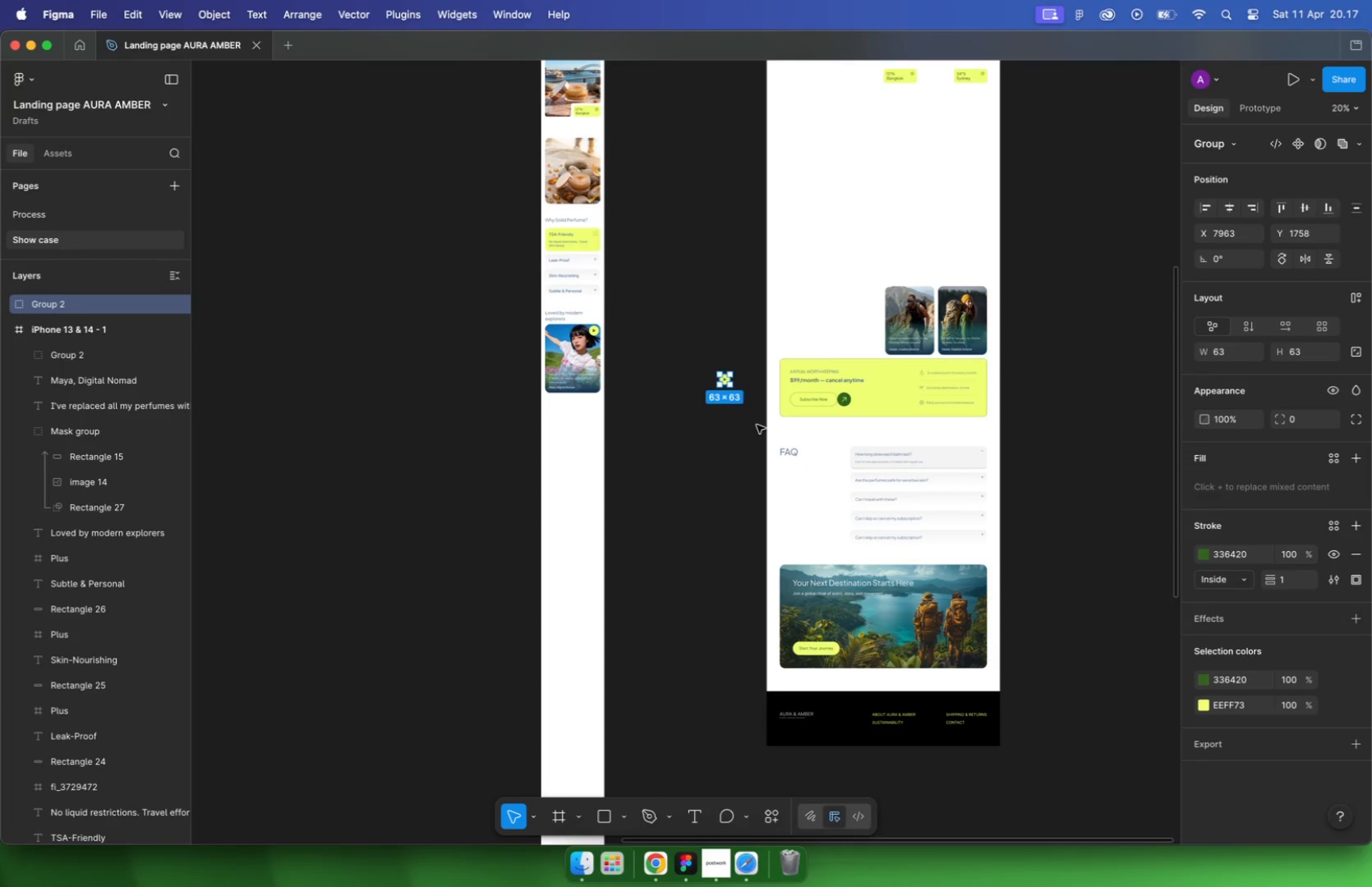 
hold_key(key=CommandLeft, duration=0.92)
scroll: coordinate [618, 337], scroll_direction: down, amount: 11.0
 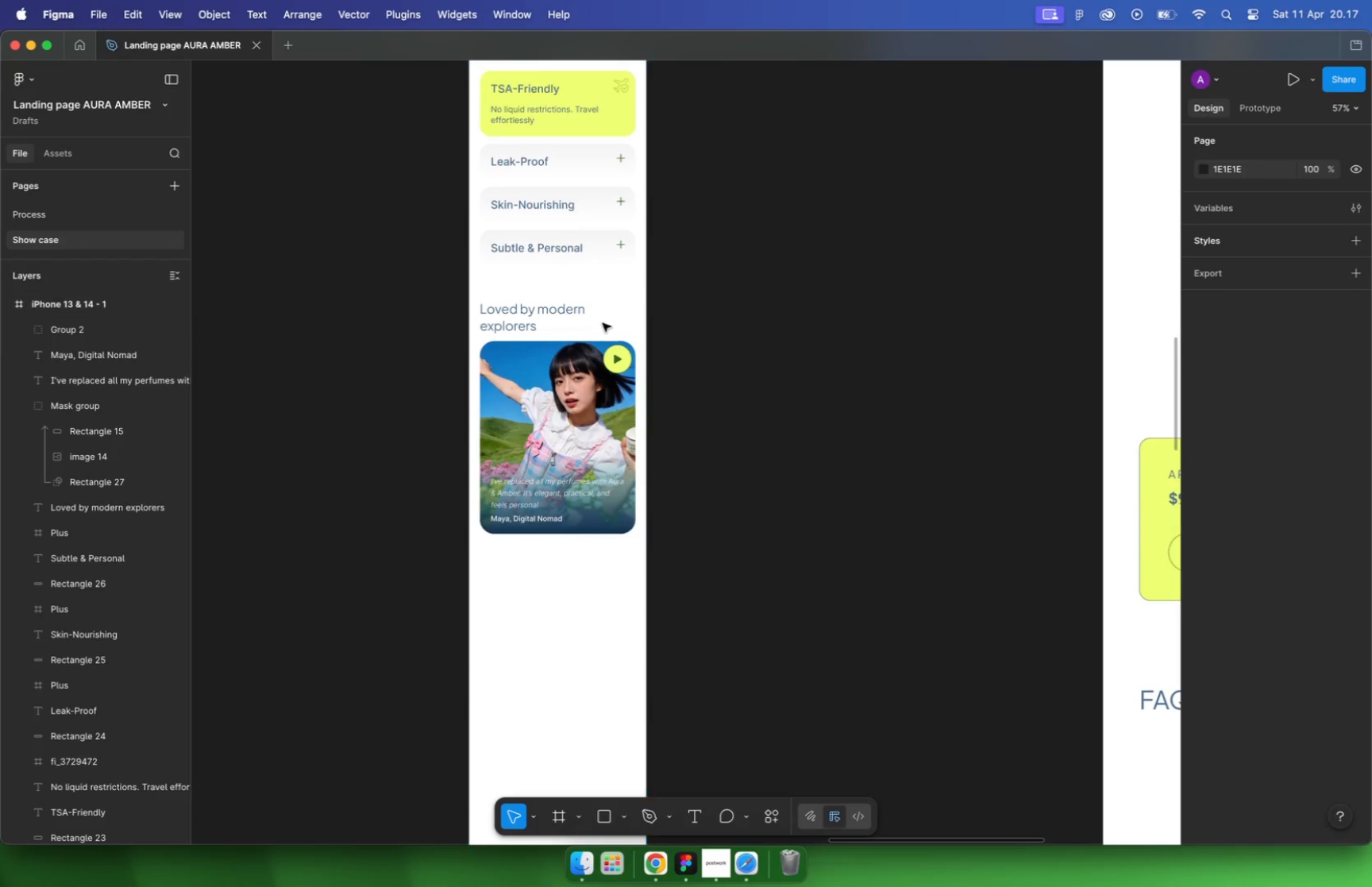 
left_click_drag(start_coordinate=[1035, 319], to_coordinate=[581, 474])
 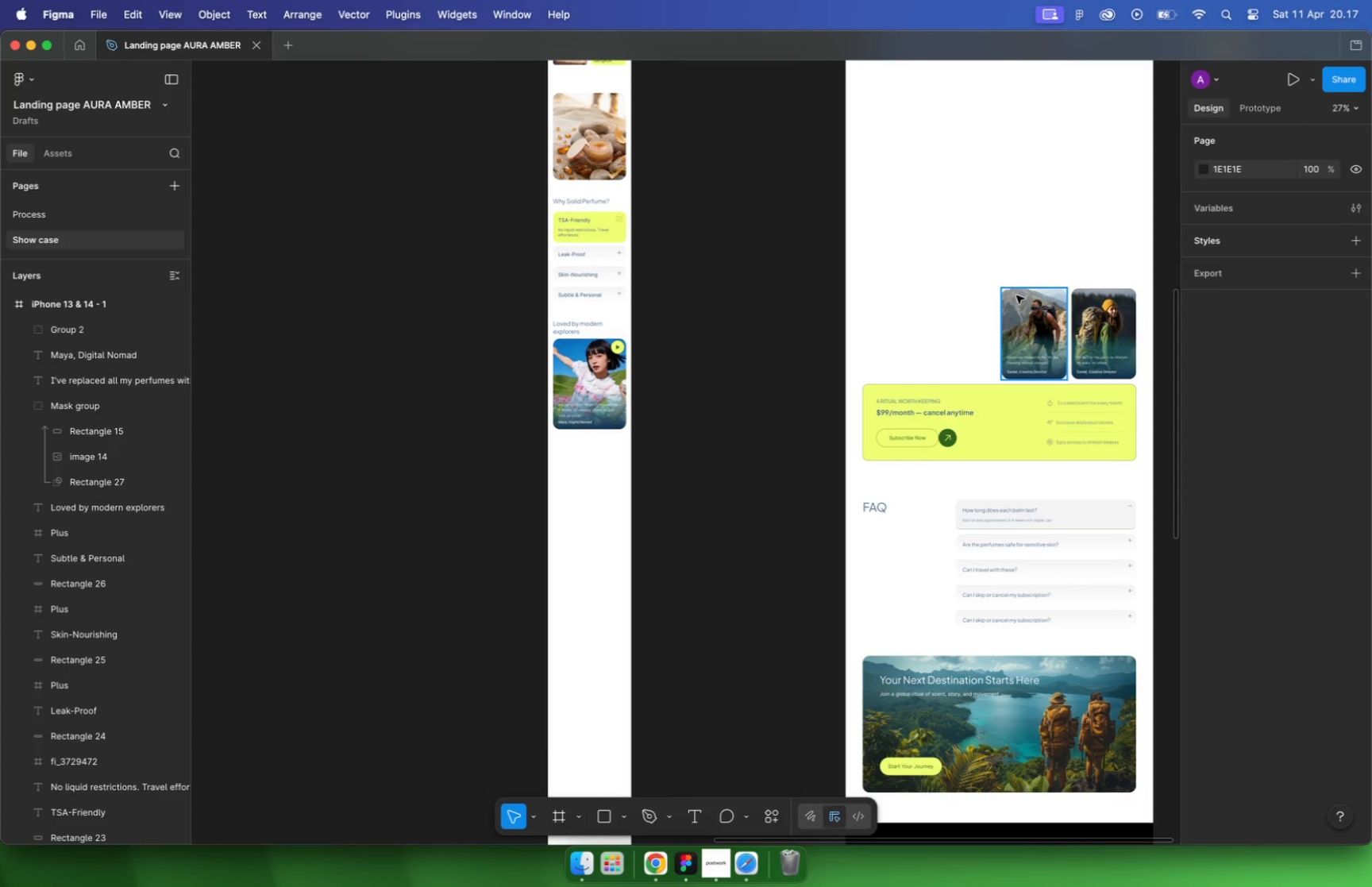 
hold_key(key=CommandLeft, duration=0.56)
scroll: coordinate [587, 457], scroll_direction: up, amount: 17.0
 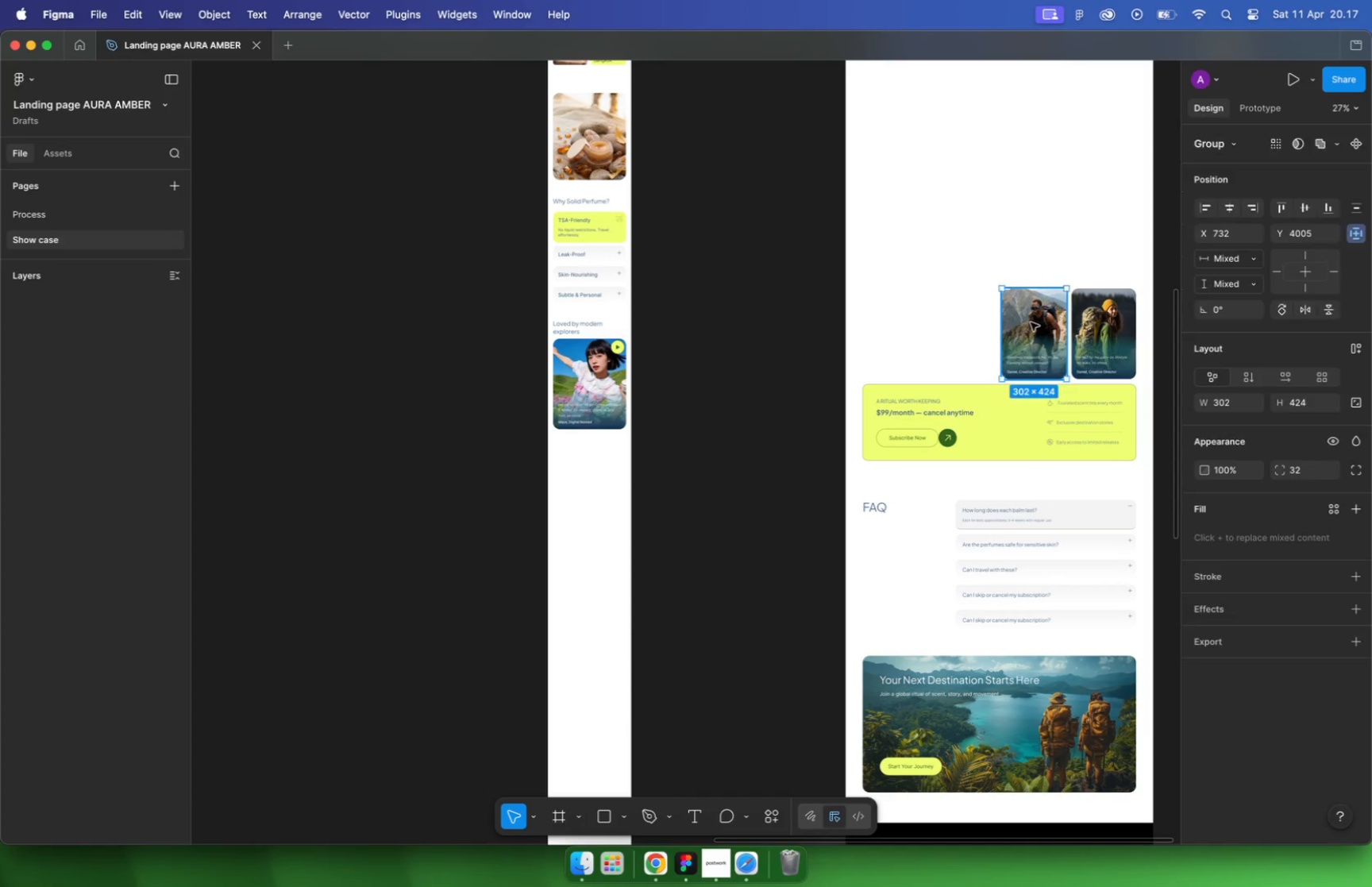 
left_click_drag(start_coordinate=[565, 486], to_coordinate=[579, 452])
 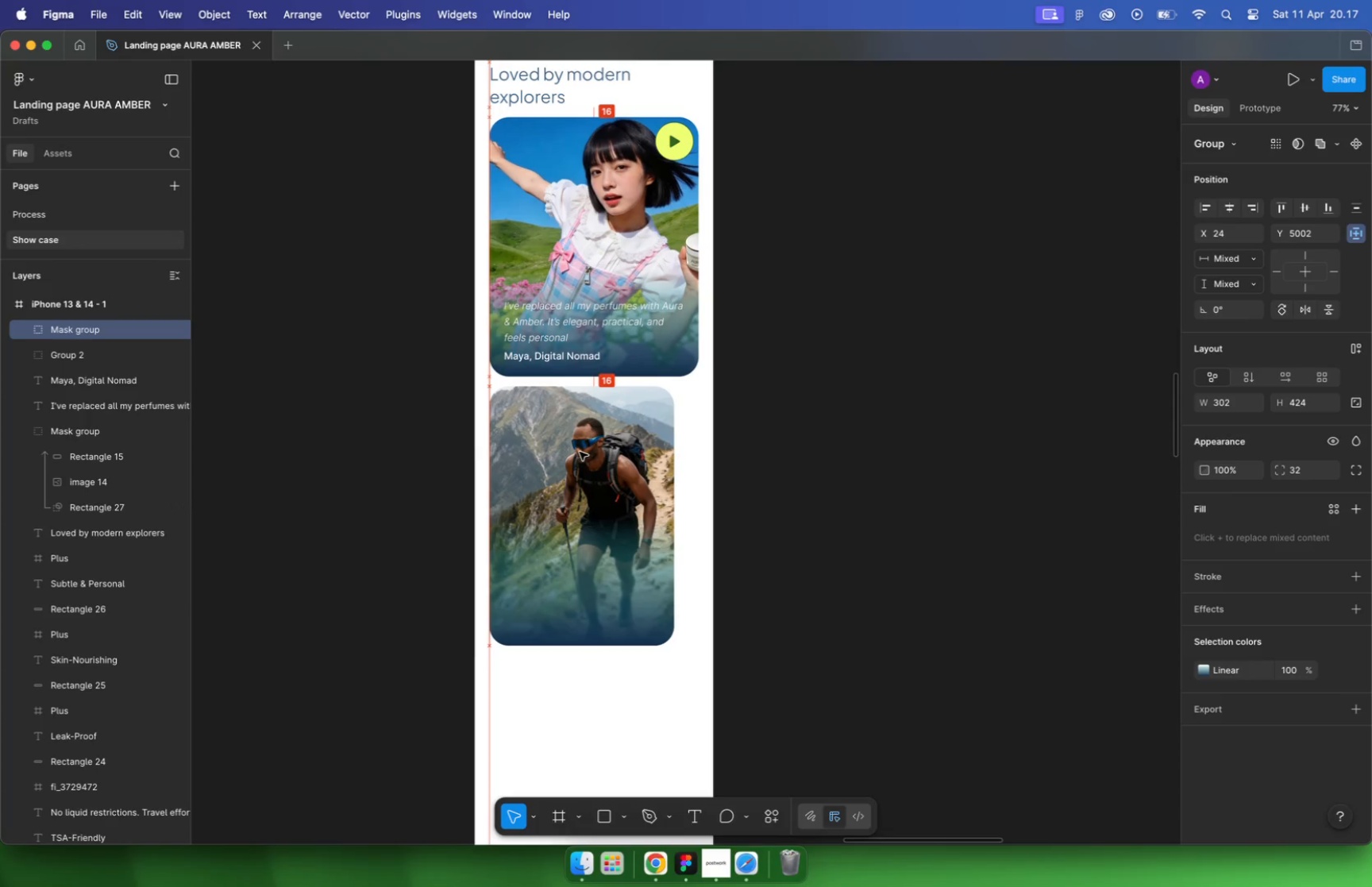 
left_click_drag(start_coordinate=[674, 475], to_coordinate=[699, 476])
 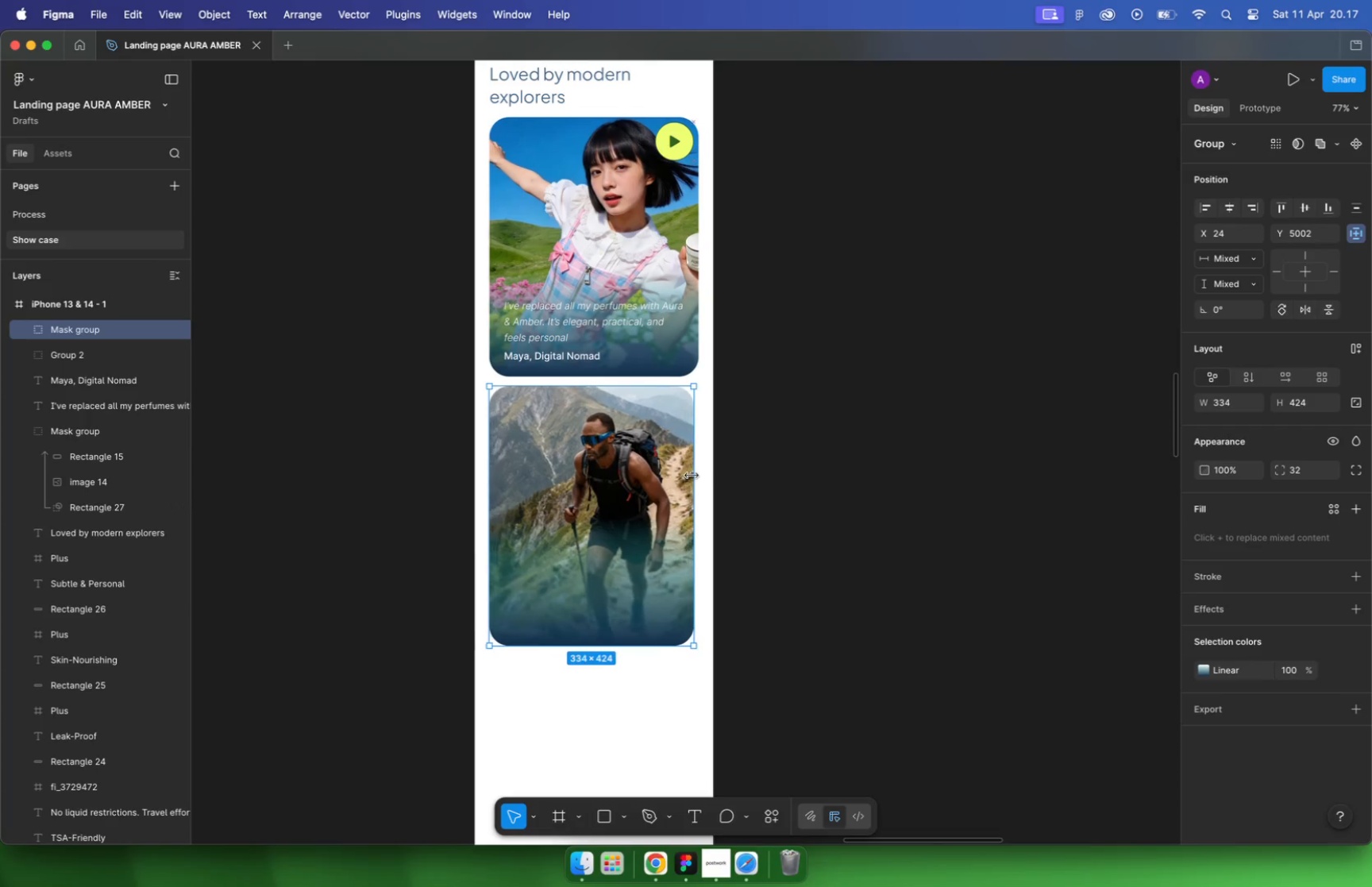 
hold_key(key=OptionLeft, duration=0.67)
 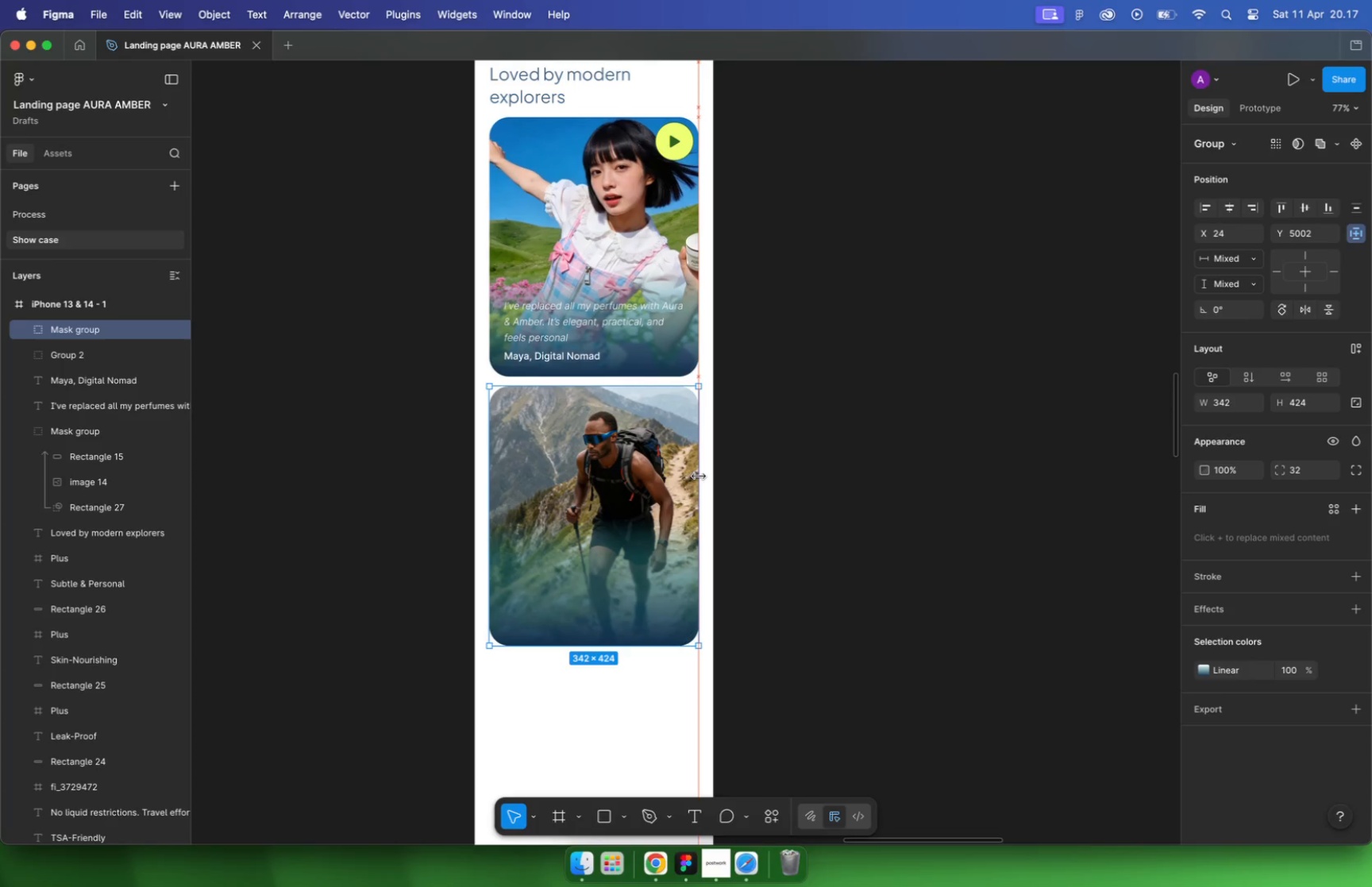 
hold_key(key=CommandLeft, duration=1.57)
scroll: coordinate [1039, 340], scroll_direction: down, amount: 17.0
 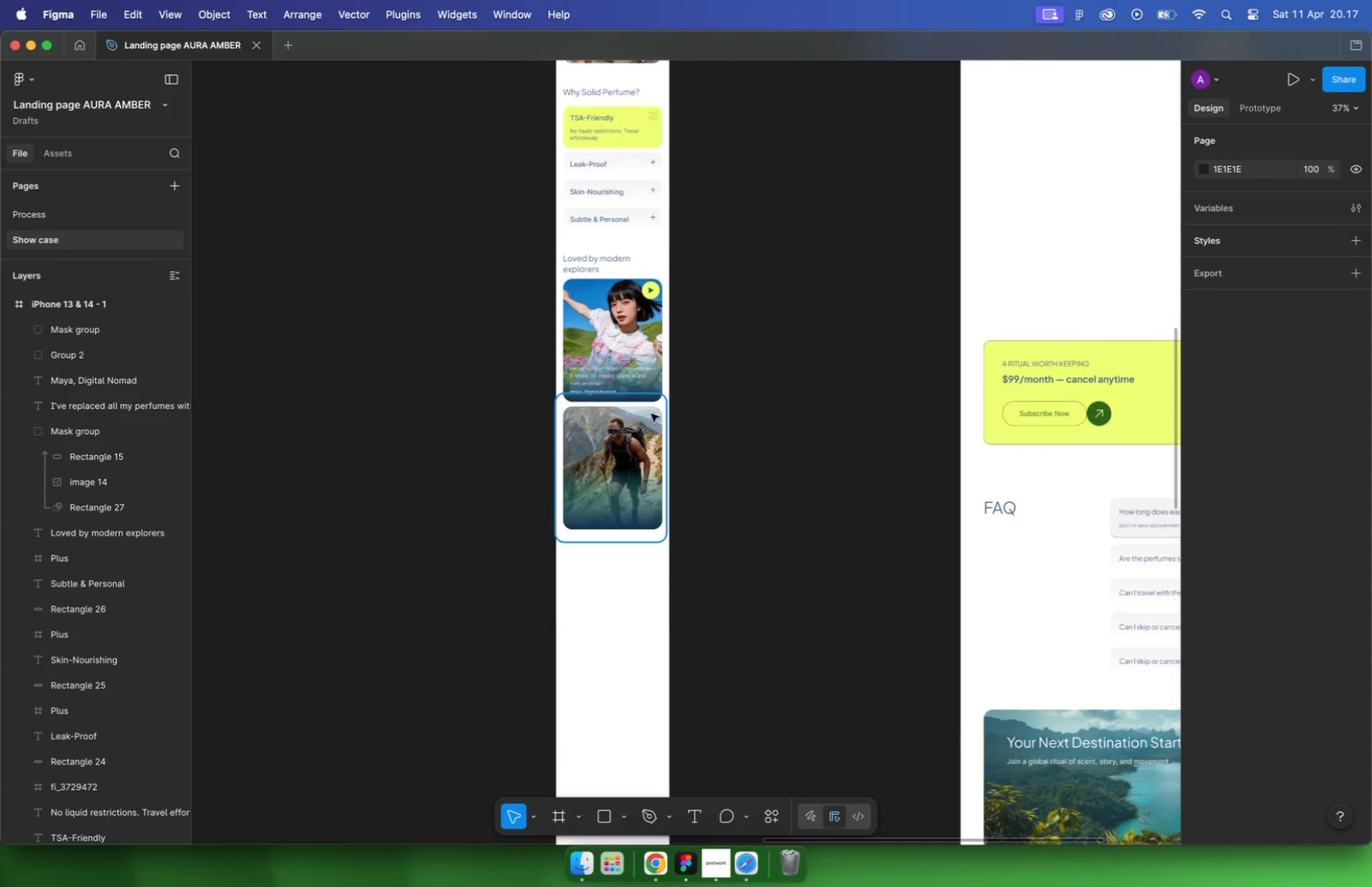 
left_click_drag(start_coordinate=[937, 295], to_coordinate=[1068, 354])
 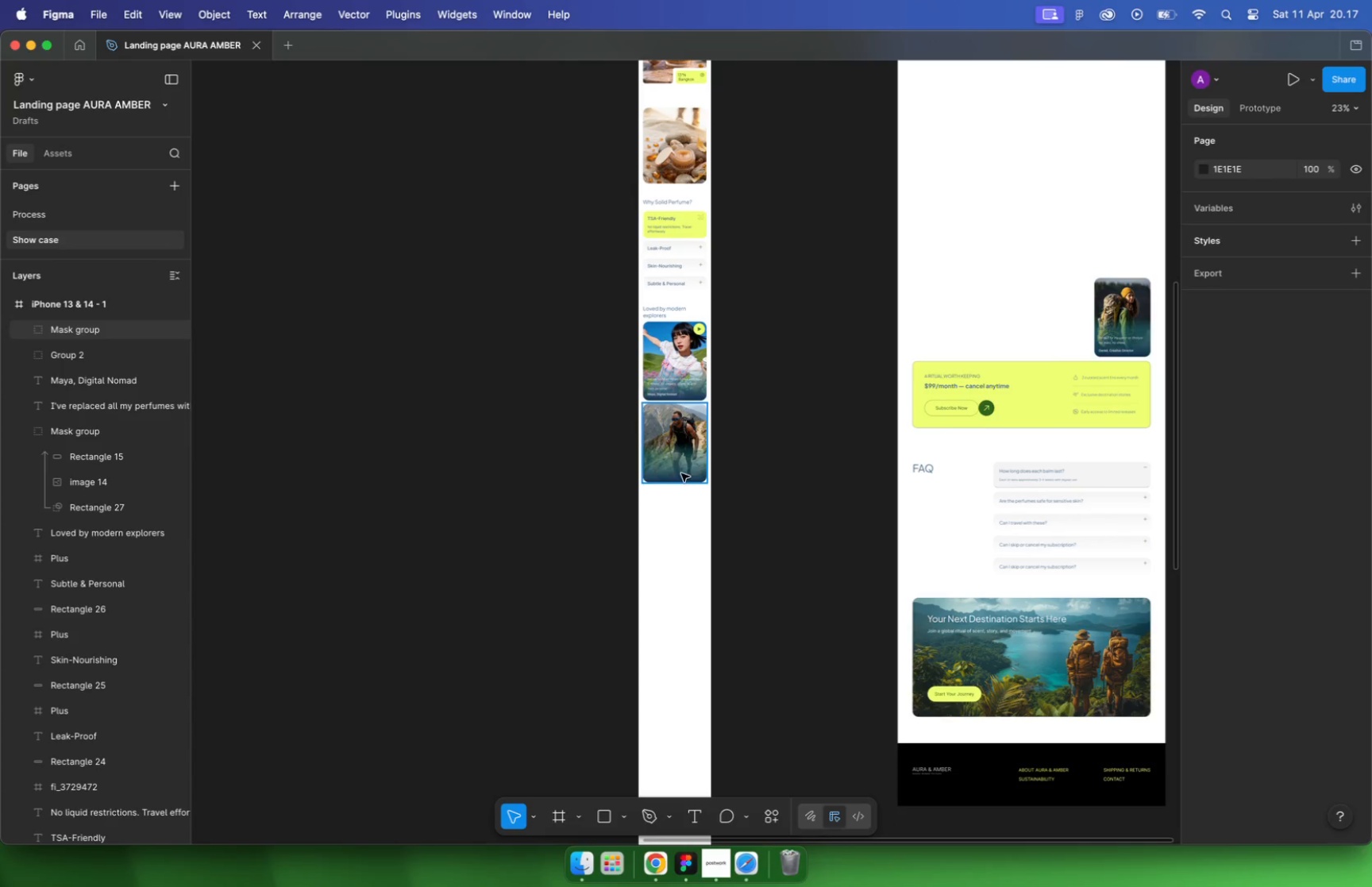 
left_click_drag(start_coordinate=[1050, 346], to_coordinate=[684, 459])
 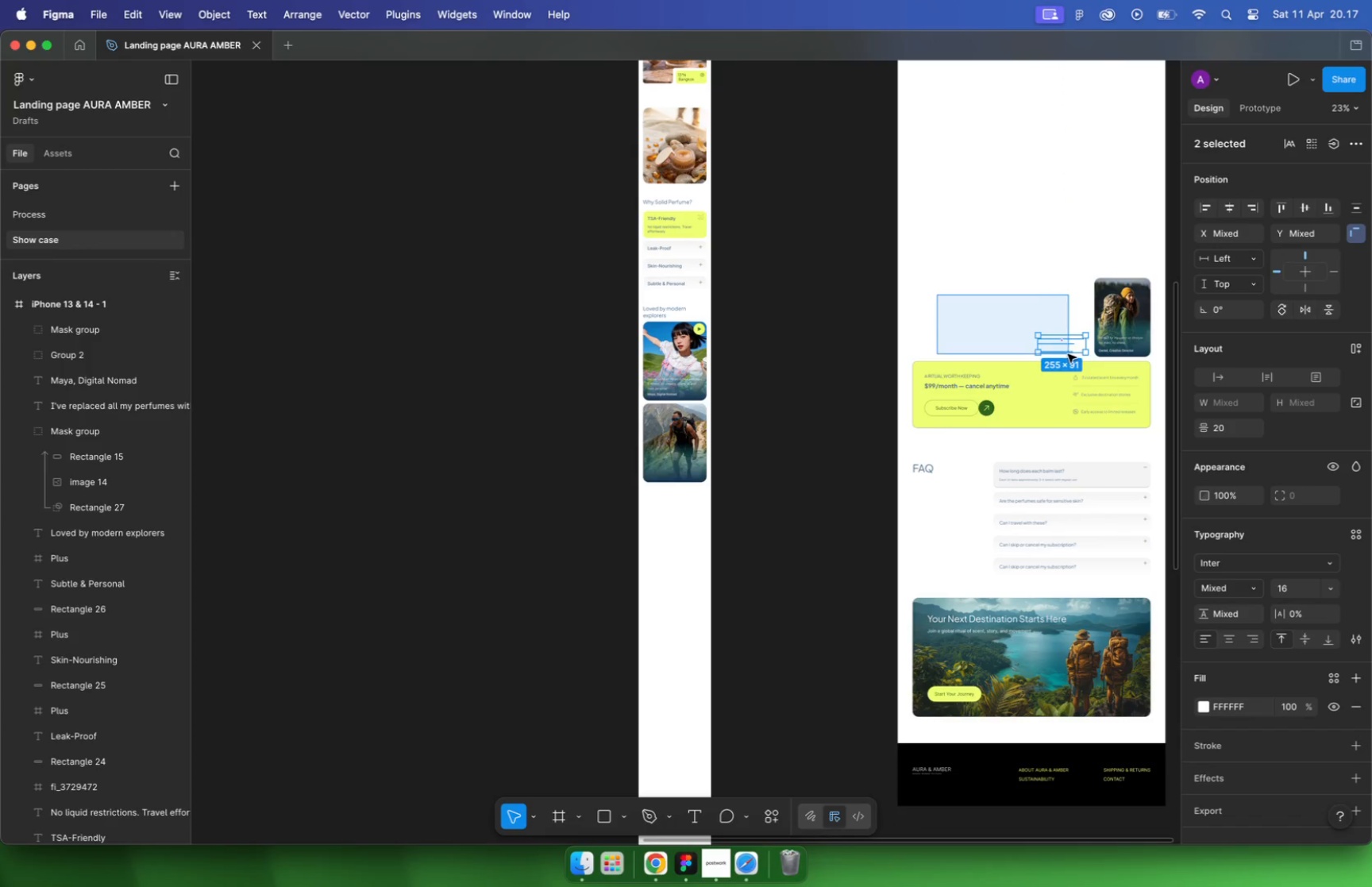 
hold_key(key=CommandLeft, duration=0.61)
 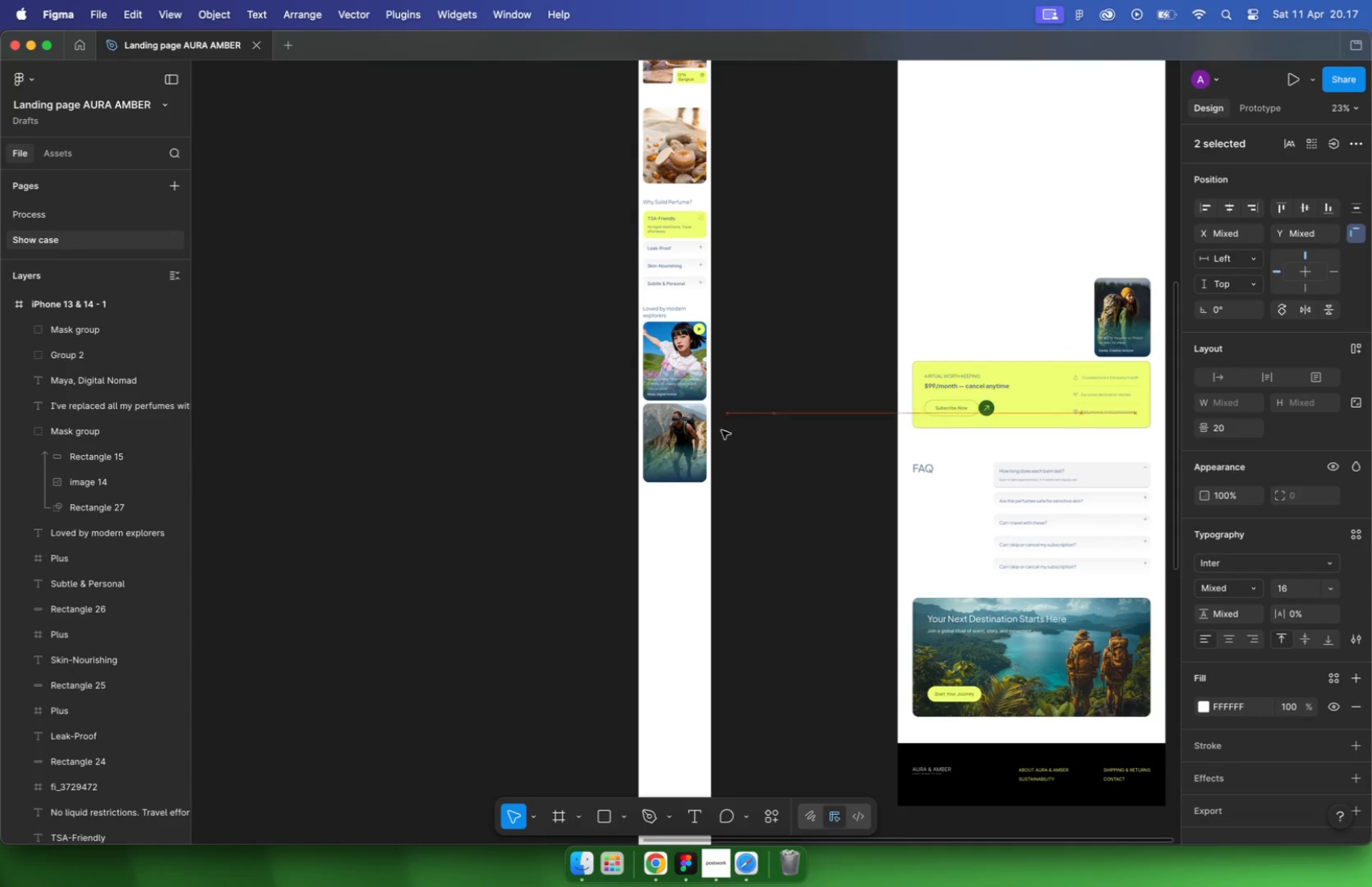 
left_click_drag(start_coordinate=[710, 418], to_coordinate=[525, 524])
 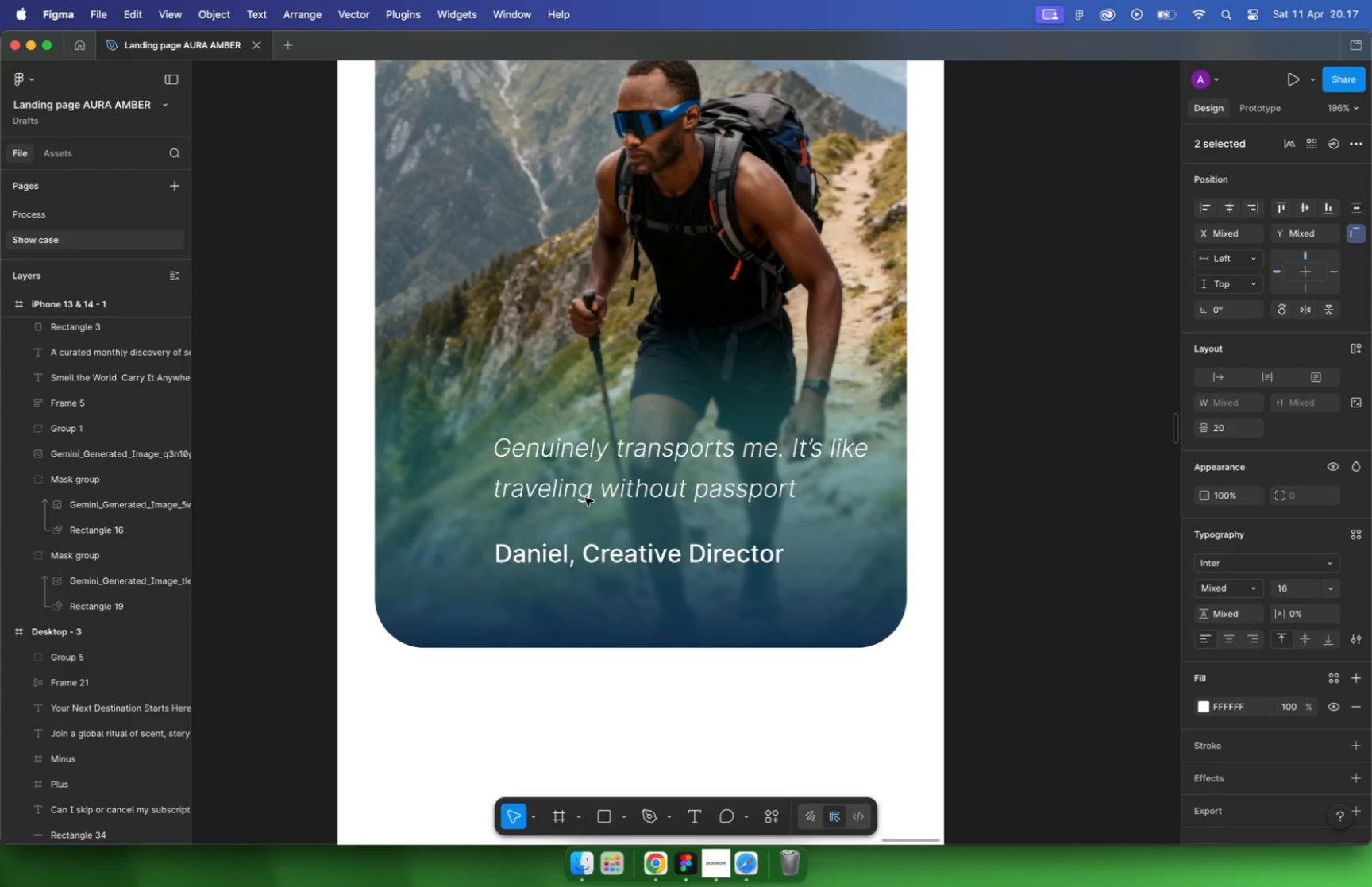 
scroll: coordinate [682, 453], scroll_direction: up, amount: 34.0
 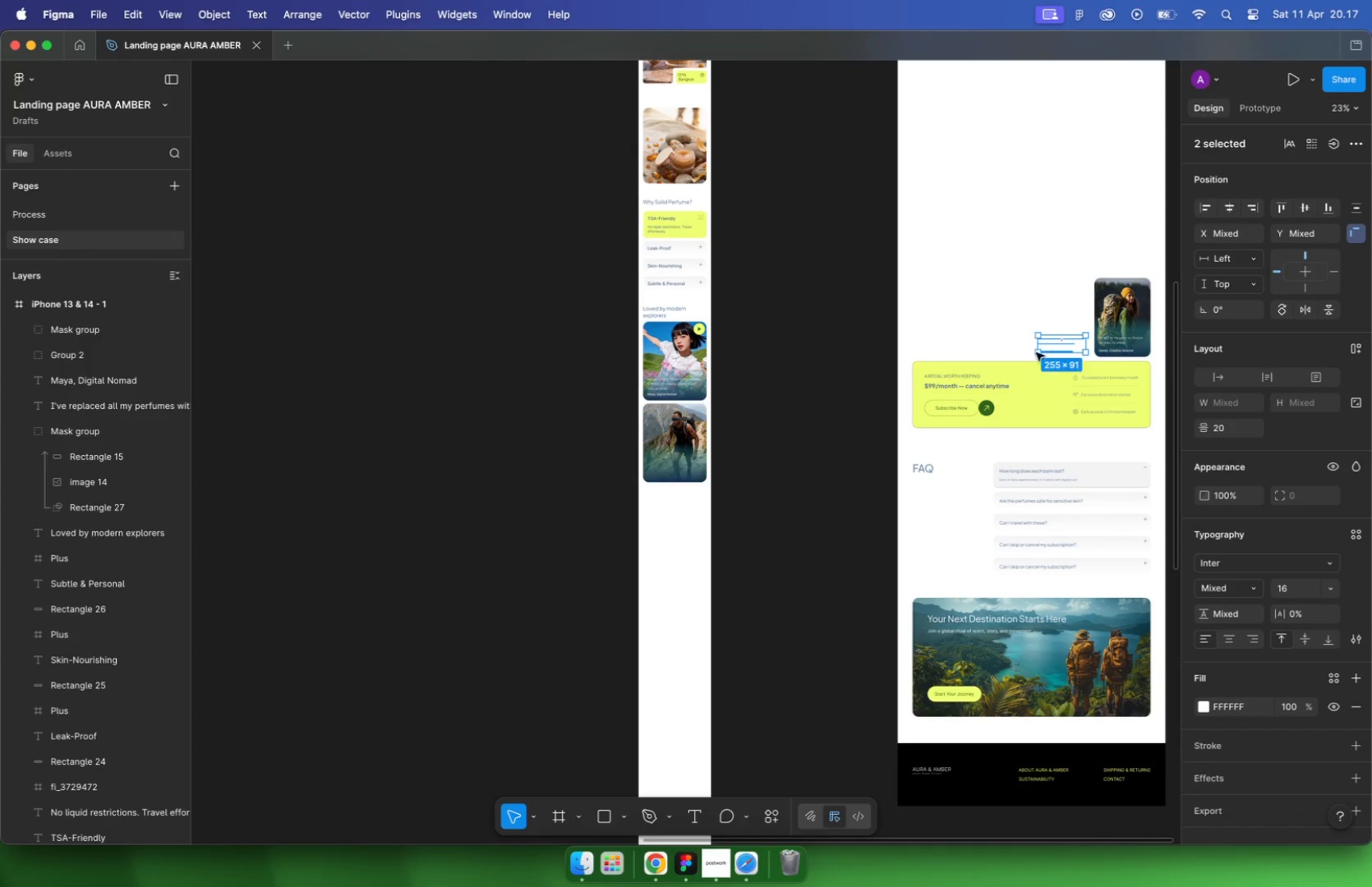 
key(Alt+ArrowUp)
 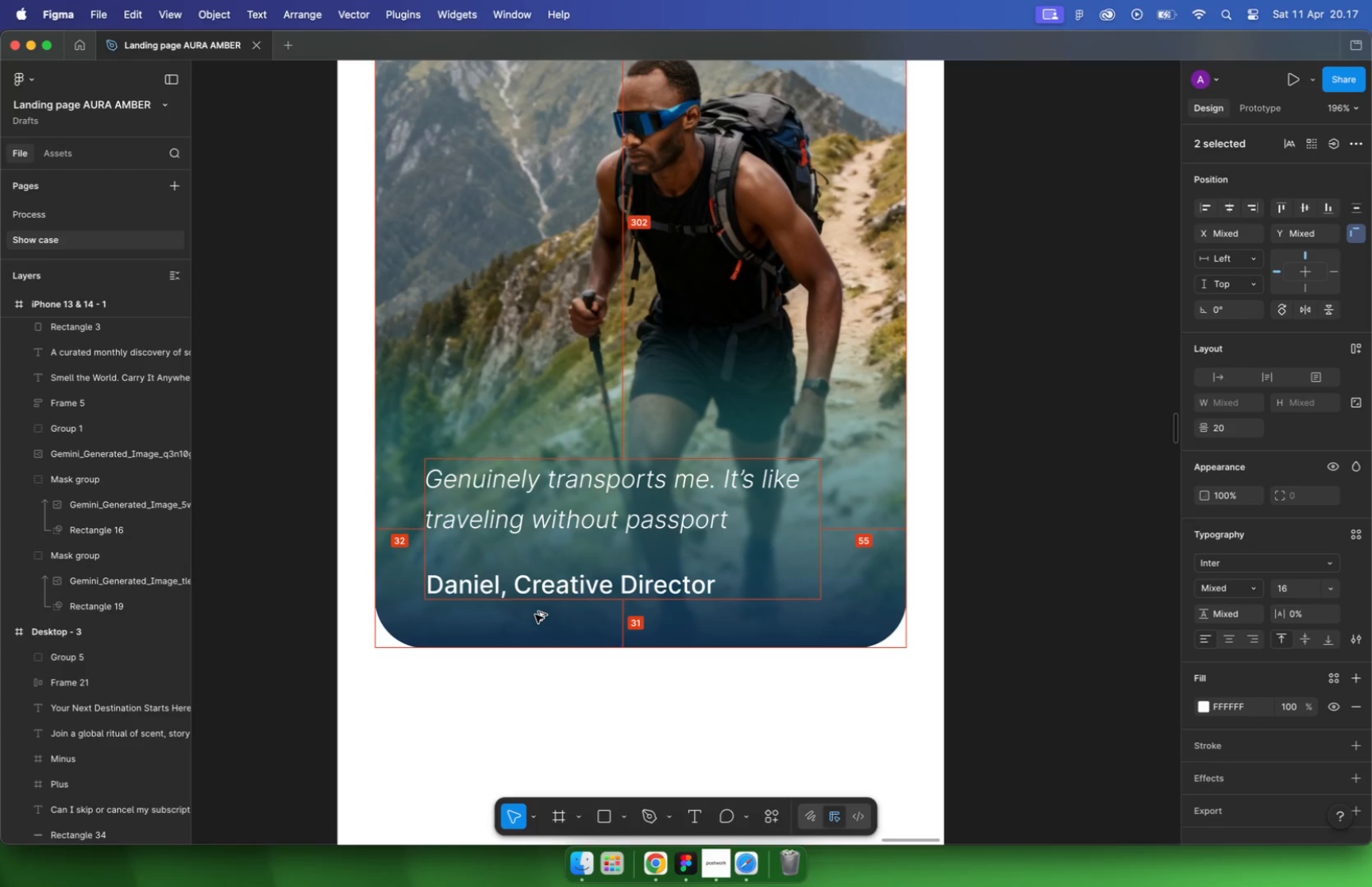 
key(Alt+ArrowUp)
 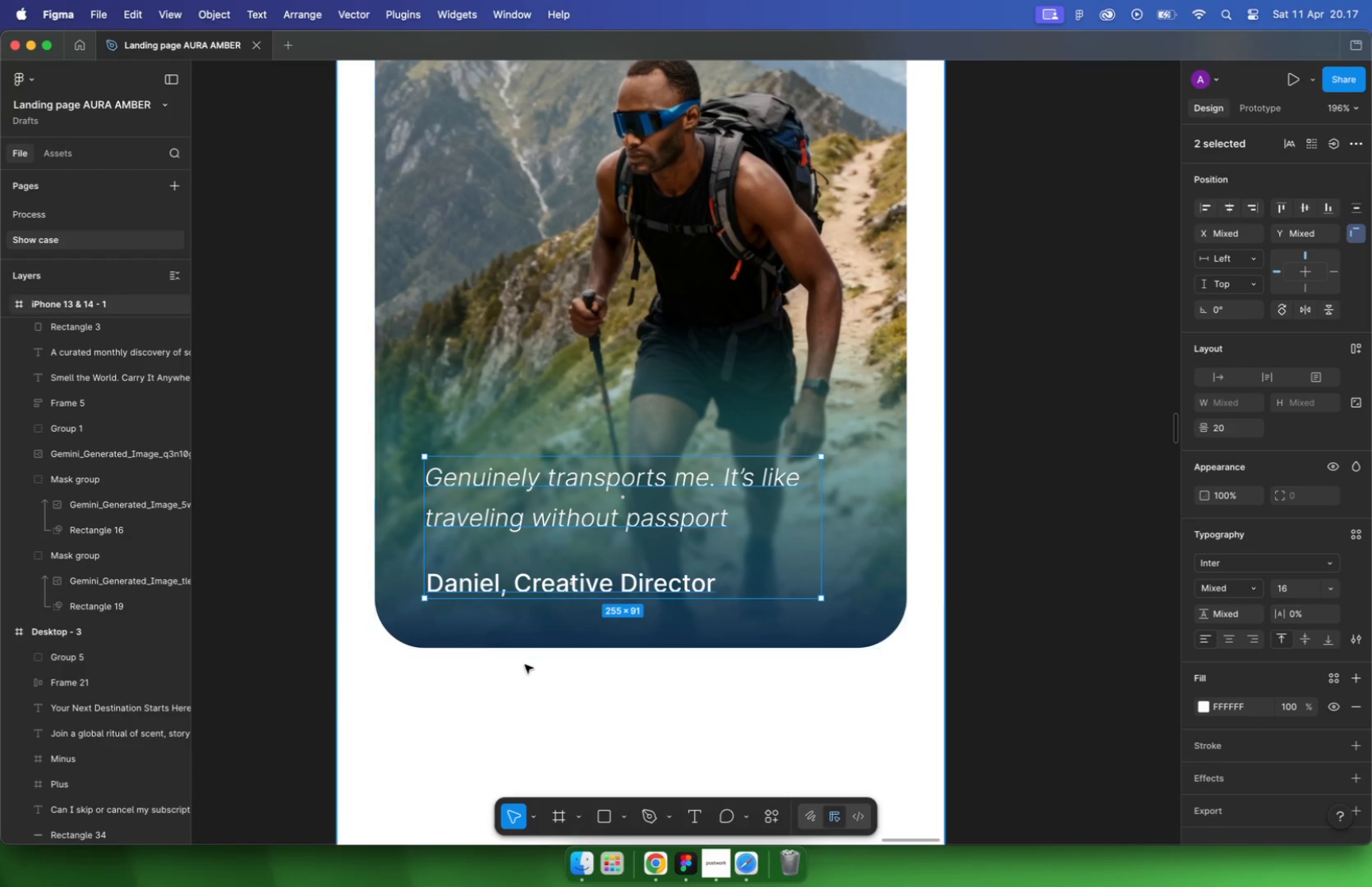 
hold_key(key=CommandLeft, duration=1.99)
scroll: coordinate [703, 420], scroll_direction: down, amount: 16.0
 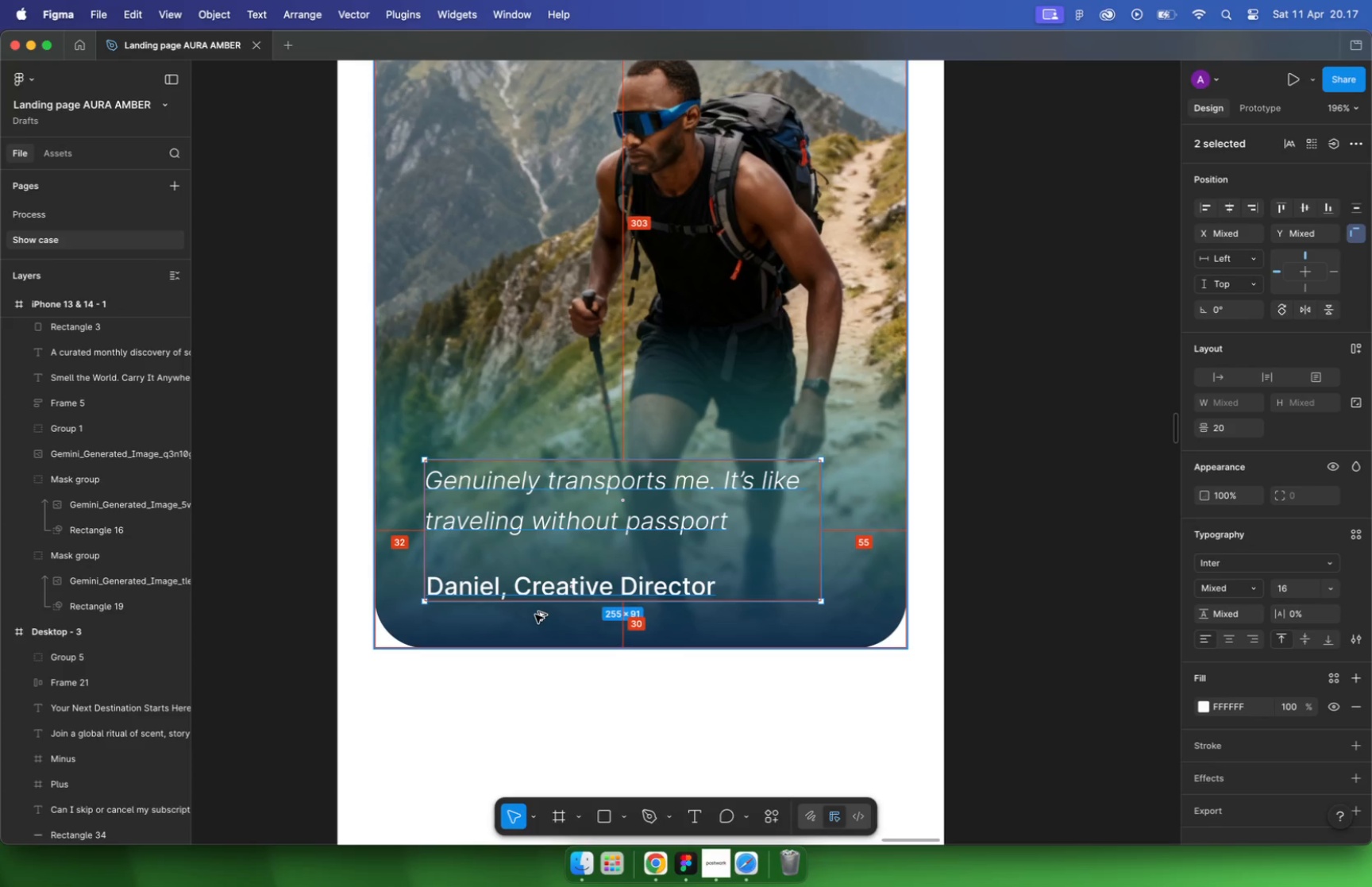 
hold_key(key=CommandLeft, duration=0.59)
scroll: coordinate [568, 347], scroll_direction: down, amount: 16.0
 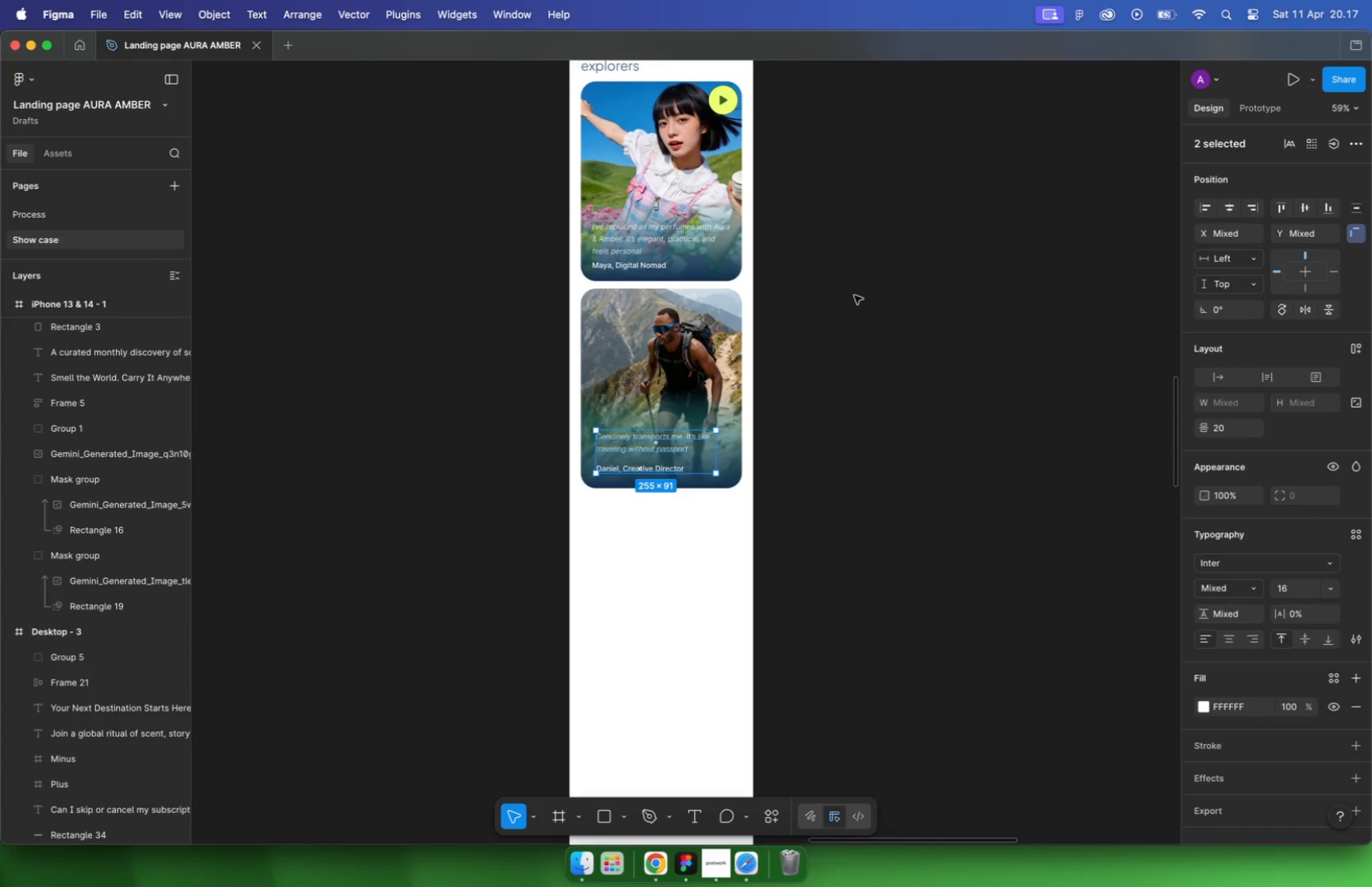 
left_click_drag(start_coordinate=[920, 199], to_coordinate=[1026, 282])
 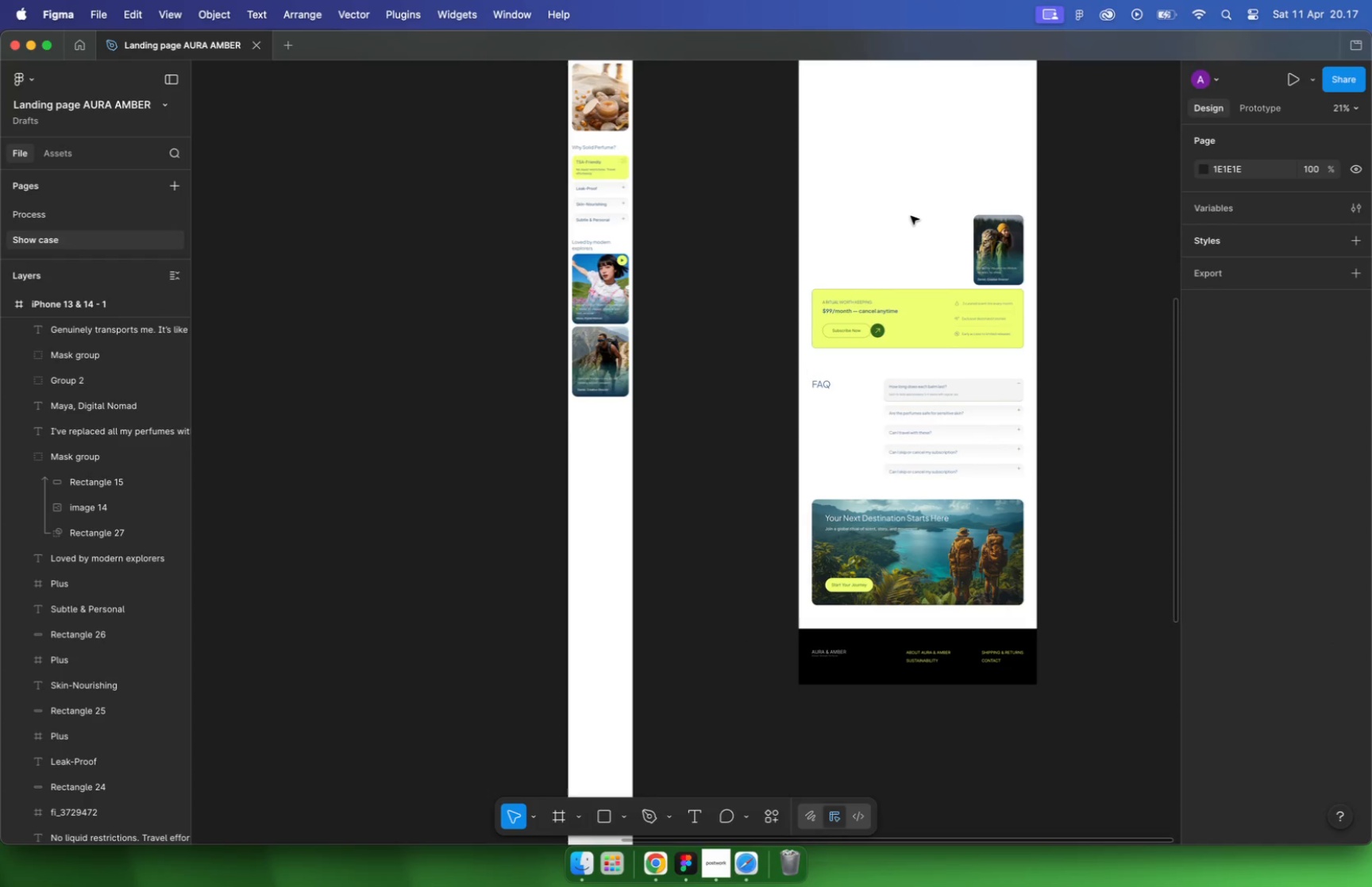 
left_click_drag(start_coordinate=[1007, 250], to_coordinate=[607, 449])
 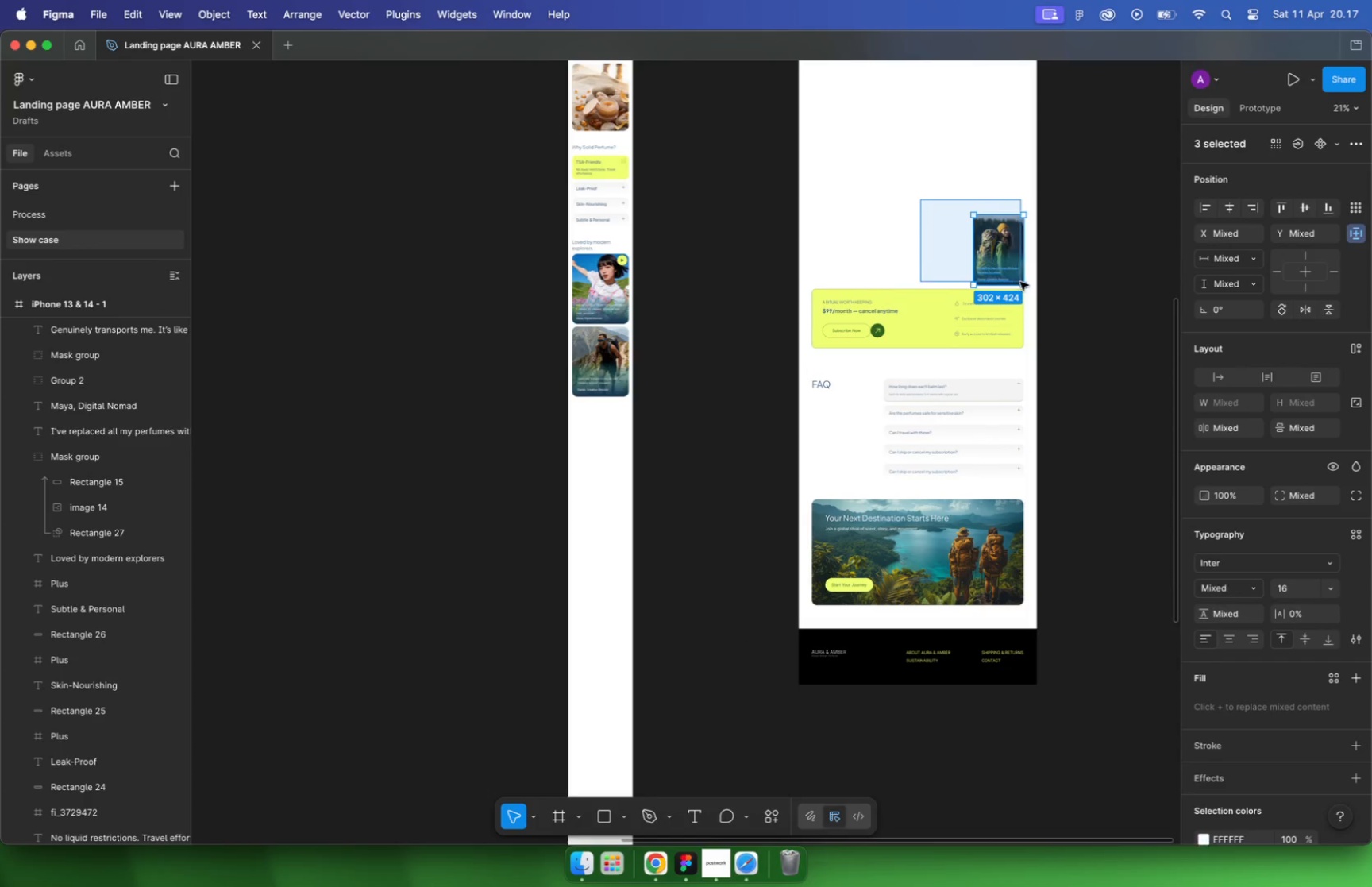 
hold_key(key=CommandLeft, duration=0.53)
 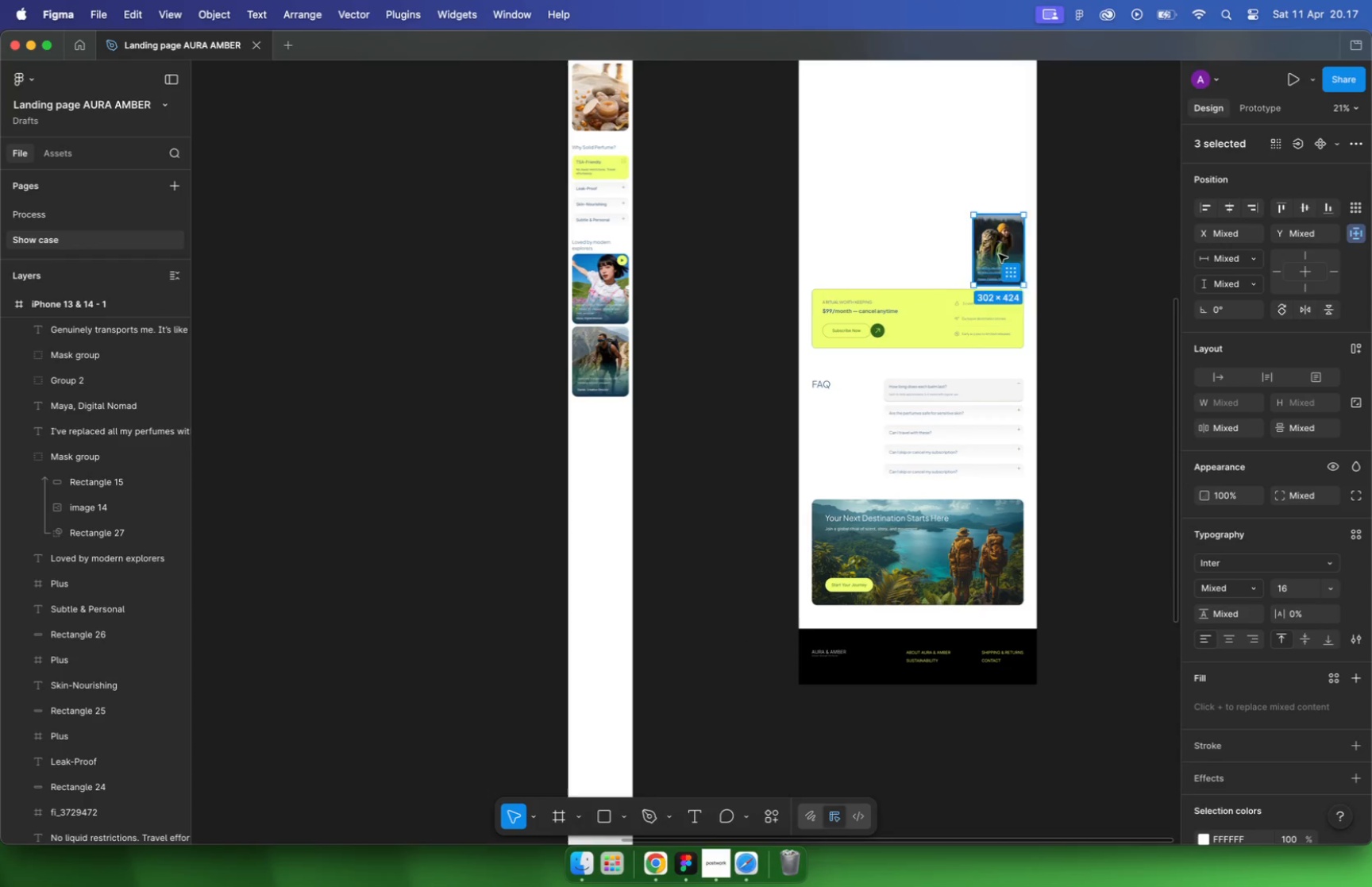 
left_click_drag(start_coordinate=[593, 465], to_coordinate=[587, 414])
 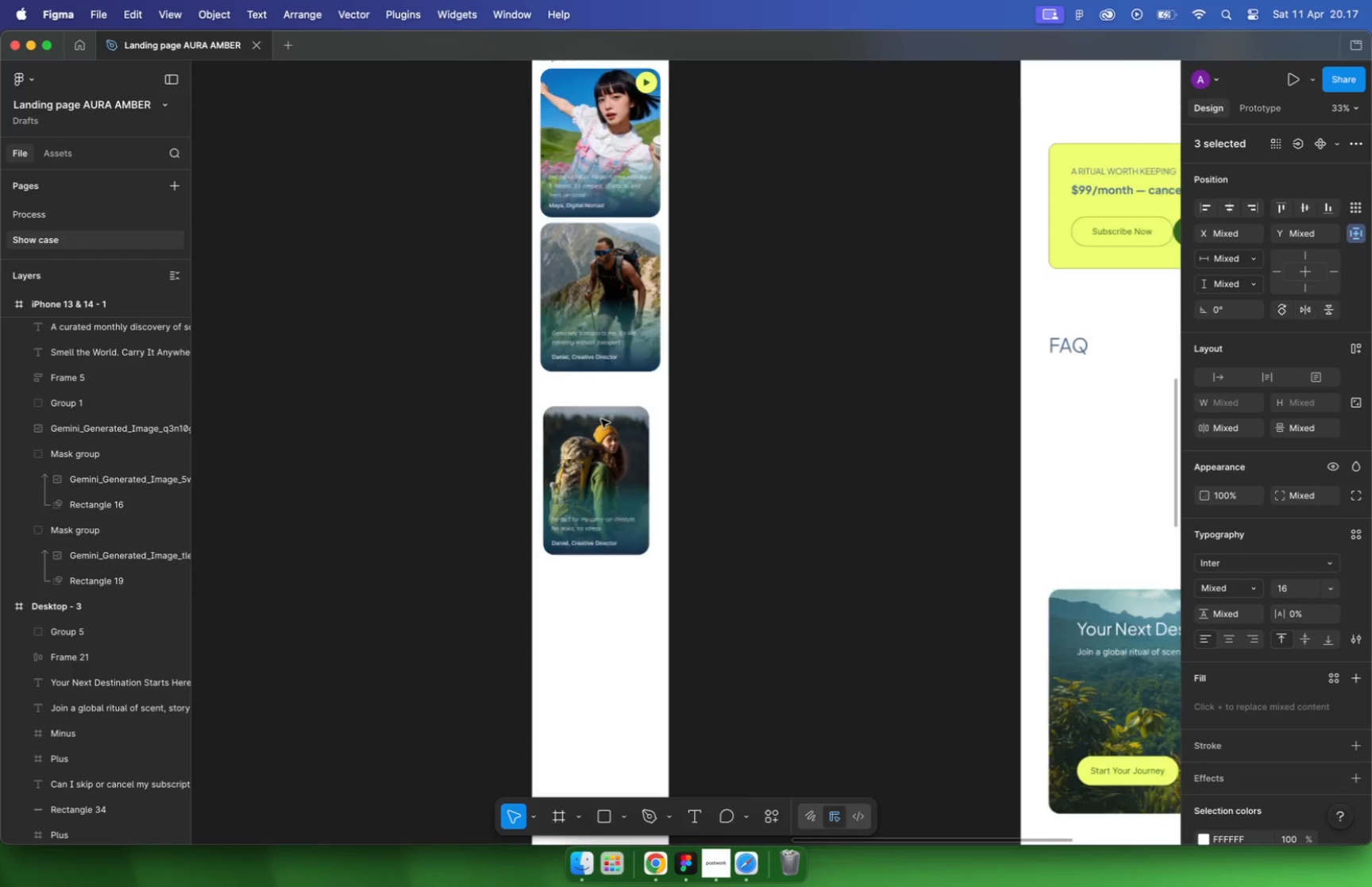 
scroll: coordinate [601, 420], scroll_direction: up, amount: 24.0
 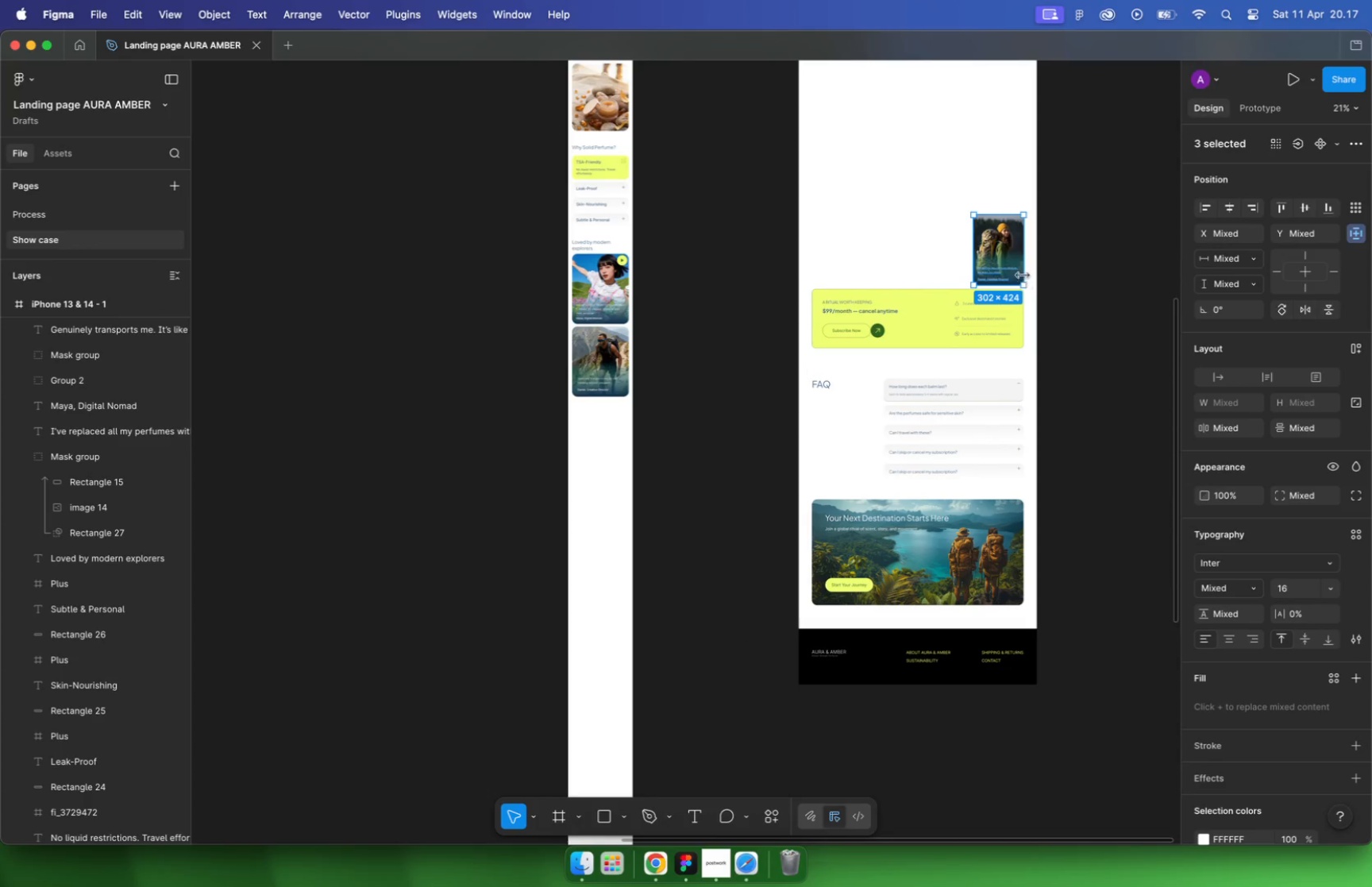 
hold_key(key=CommandLeft, duration=1.03)
scroll: coordinate [615, 474], scroll_direction: down, amount: 5.0
 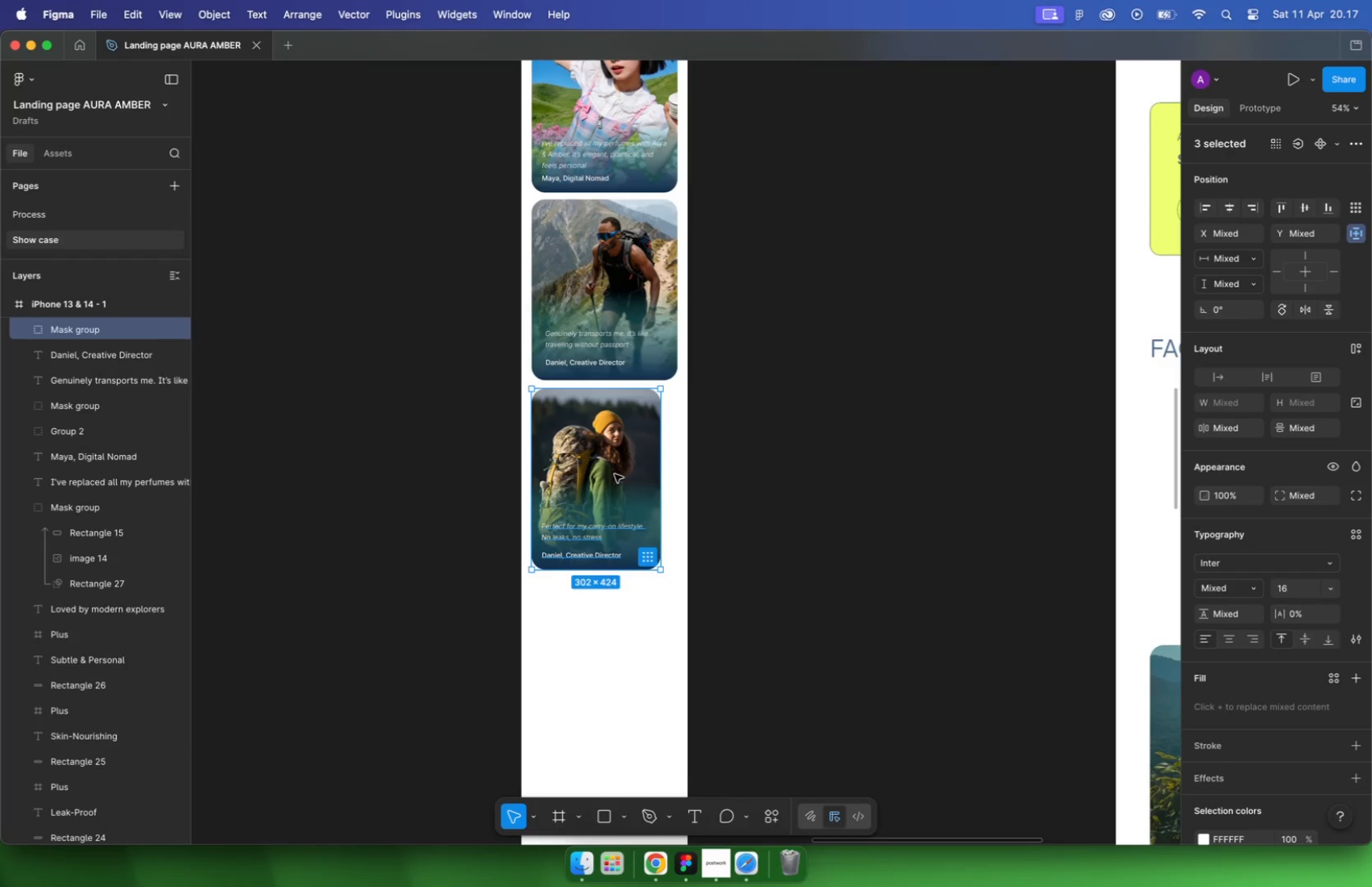 
left_click([649, 458])
 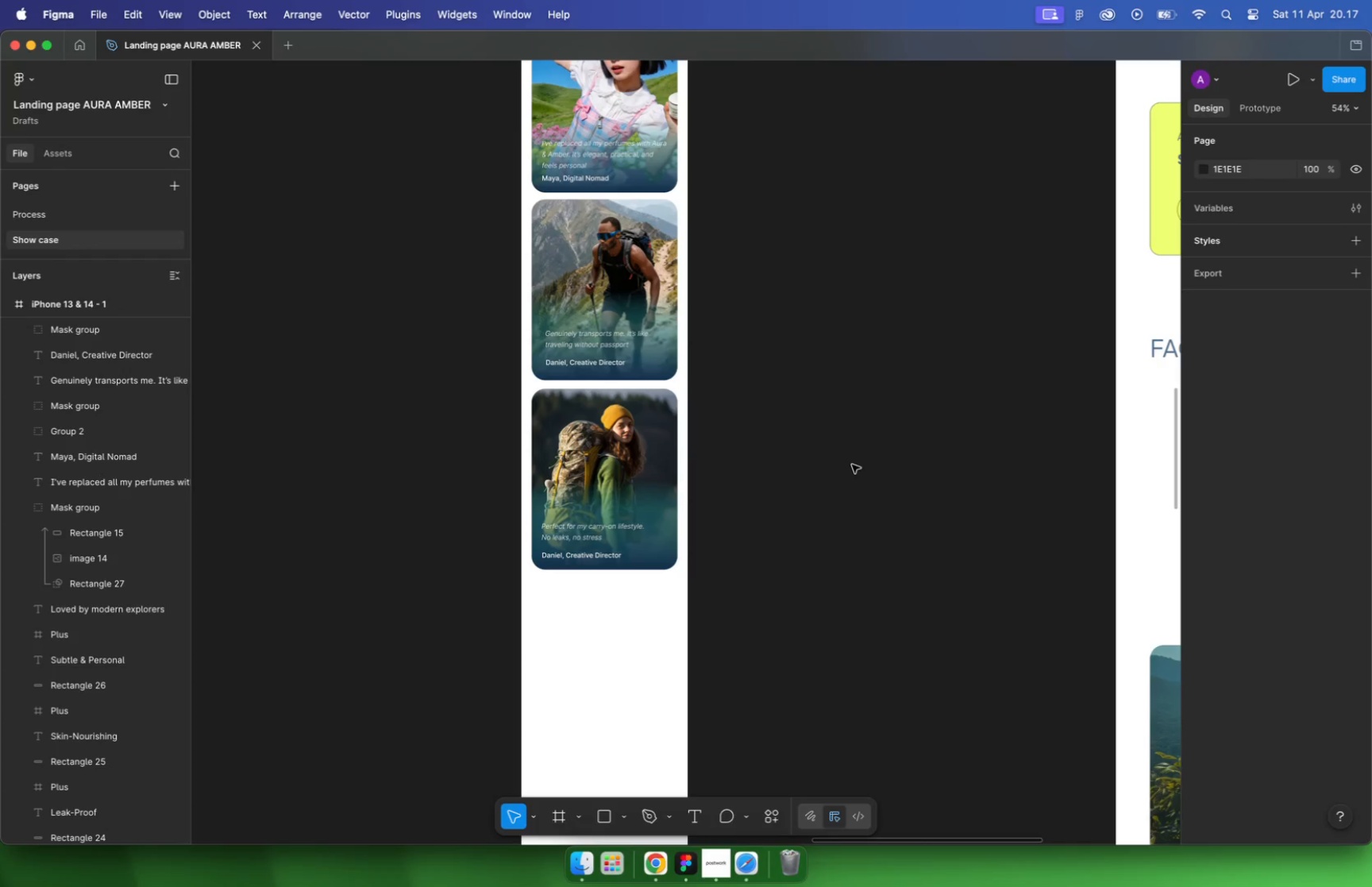 
left_click_drag(start_coordinate=[661, 459], to_coordinate=[676, 459])
 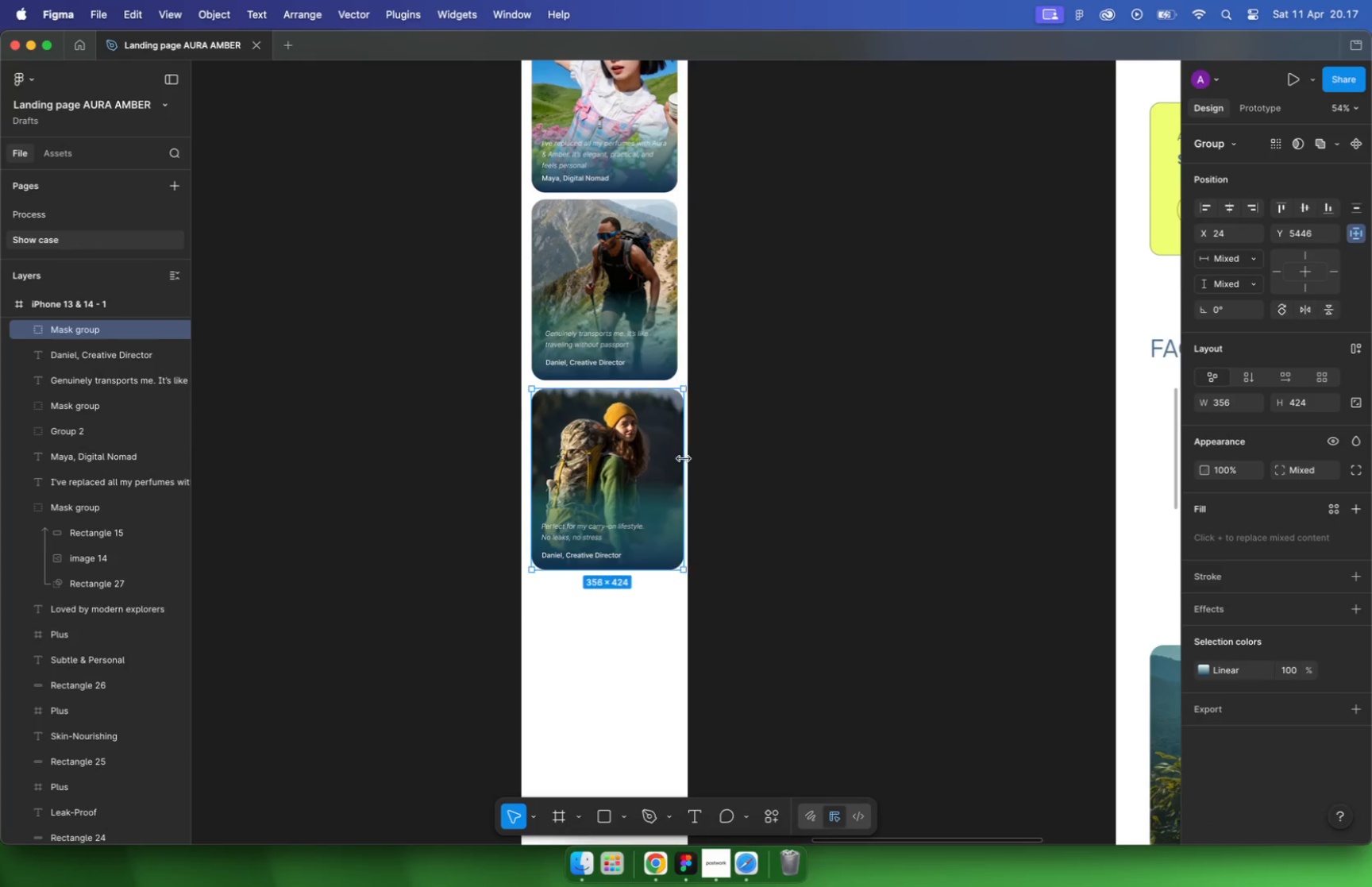 
wait(5.05)
 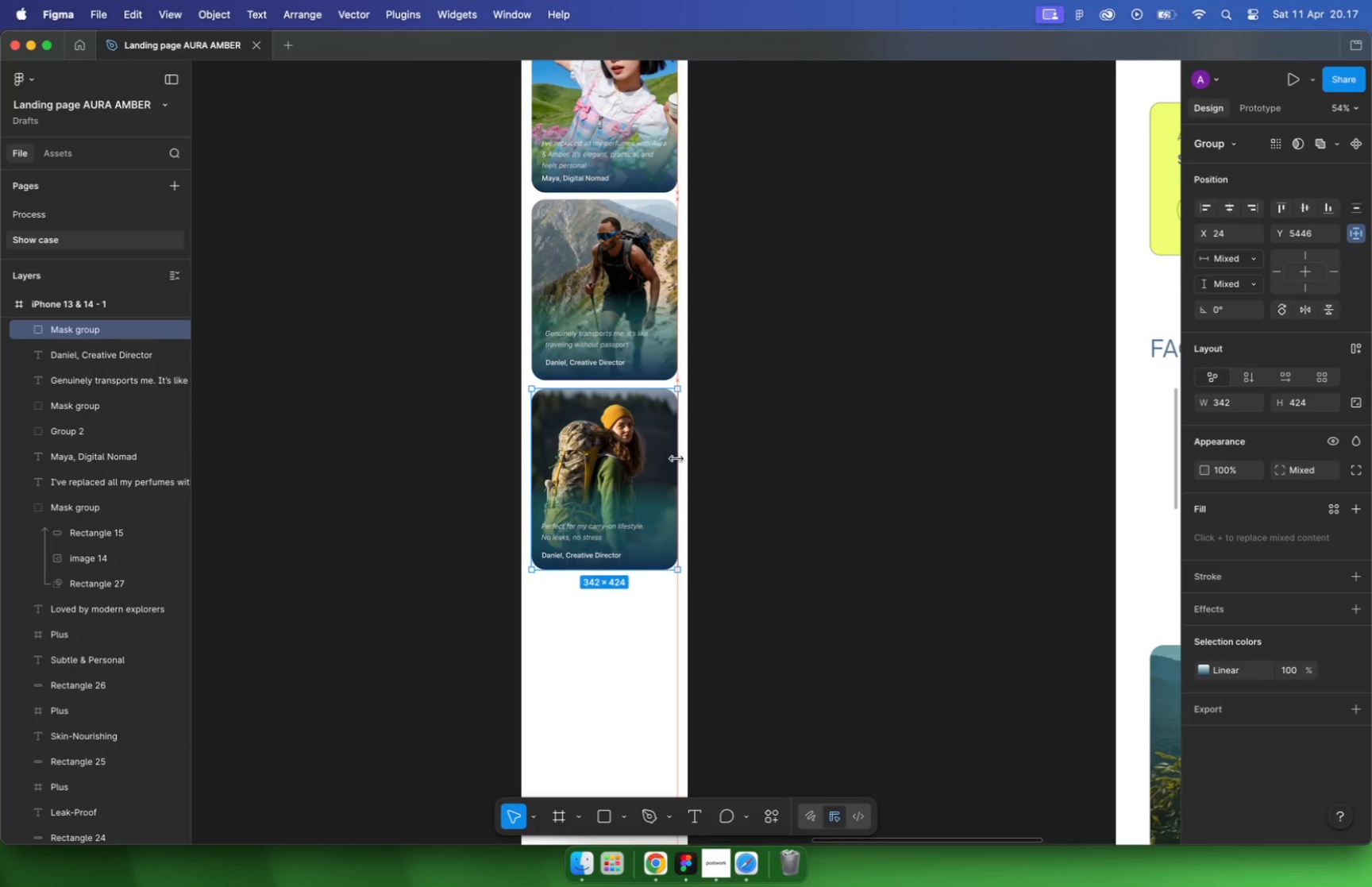 
left_click([715, 870])
 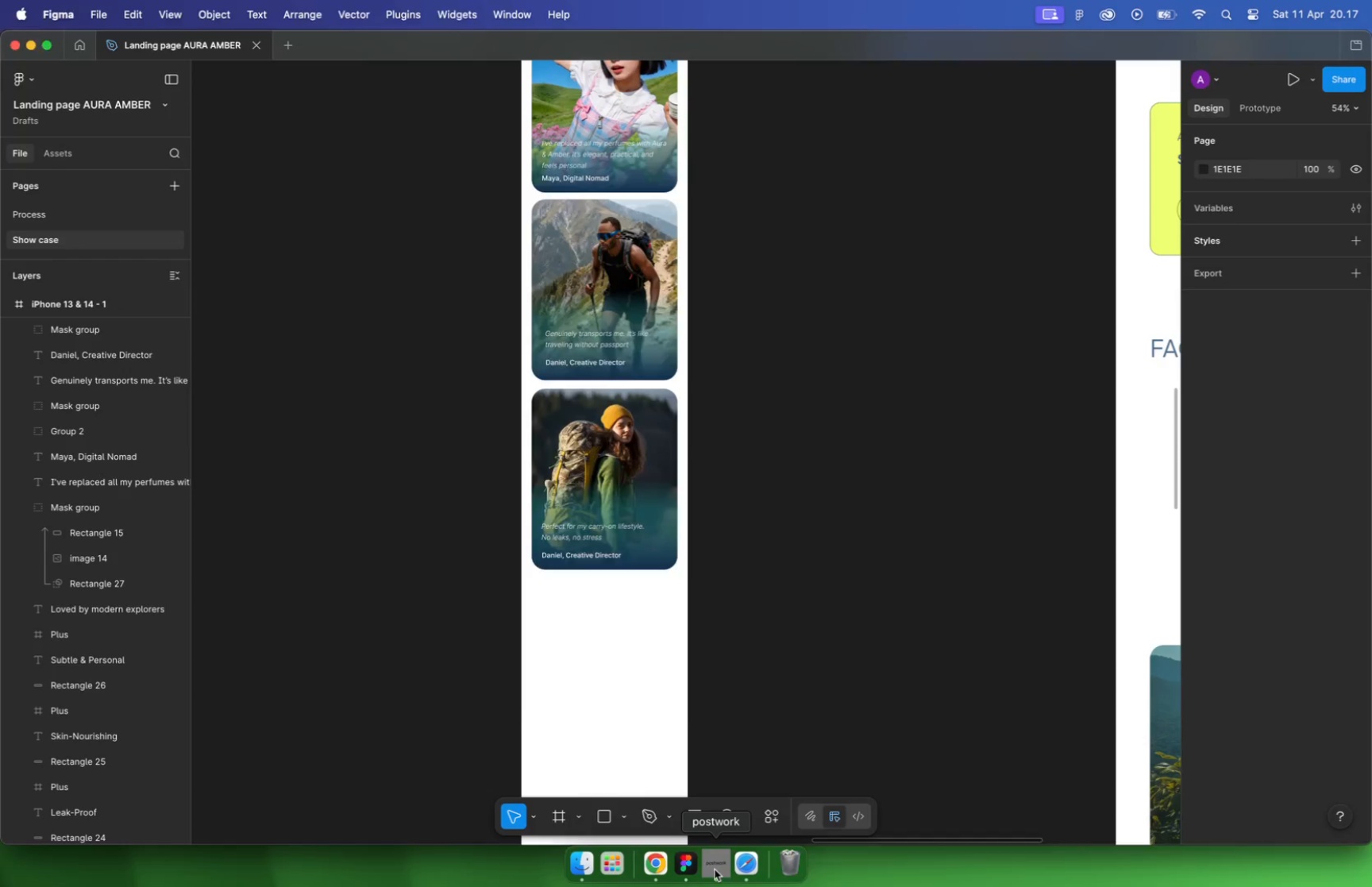 
hold_key(key=CommandLeft, duration=0.92)
scroll: coordinate [608, 492], scroll_direction: down, amount: 34.0
 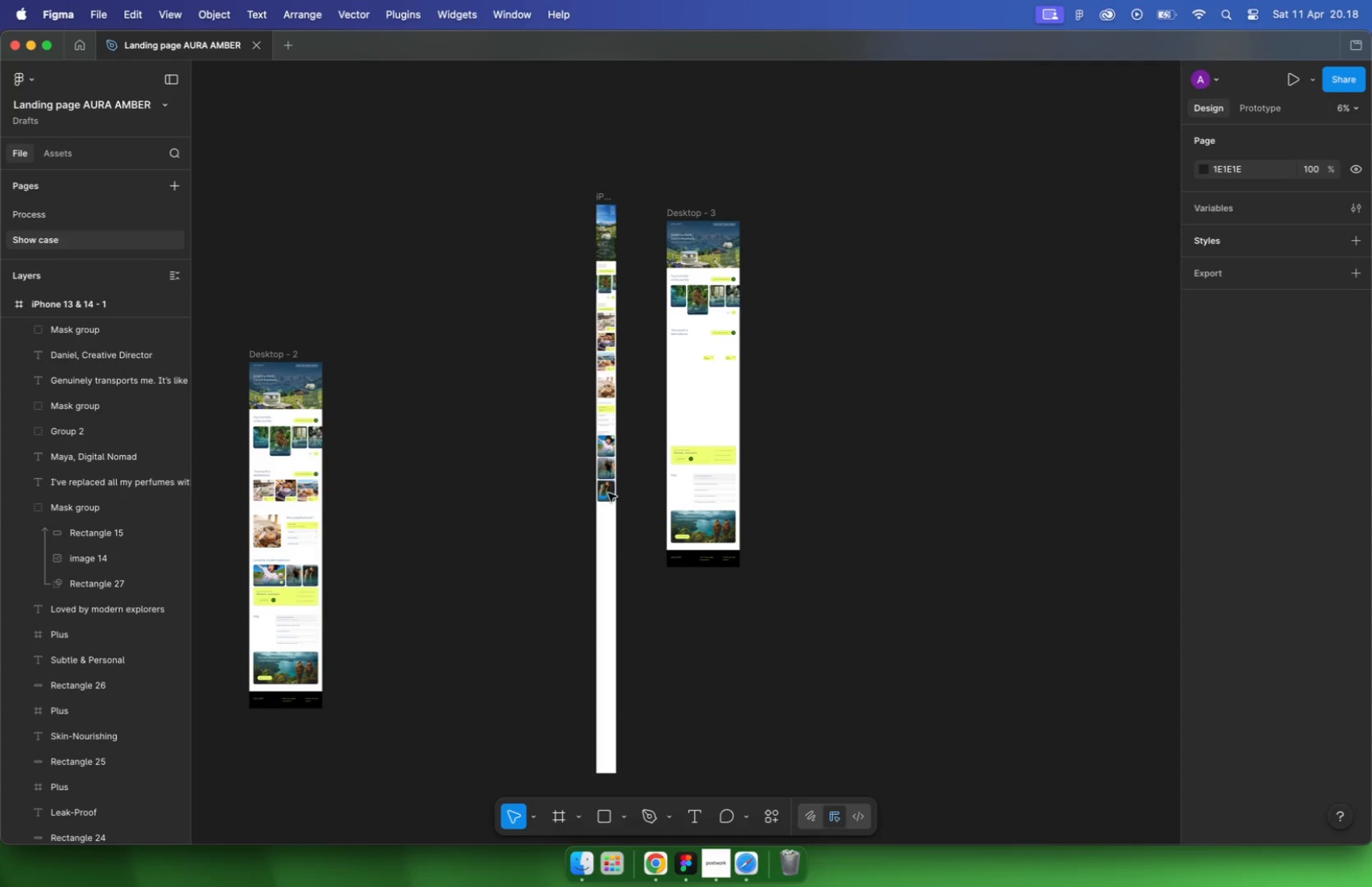 
wait(38.67)
 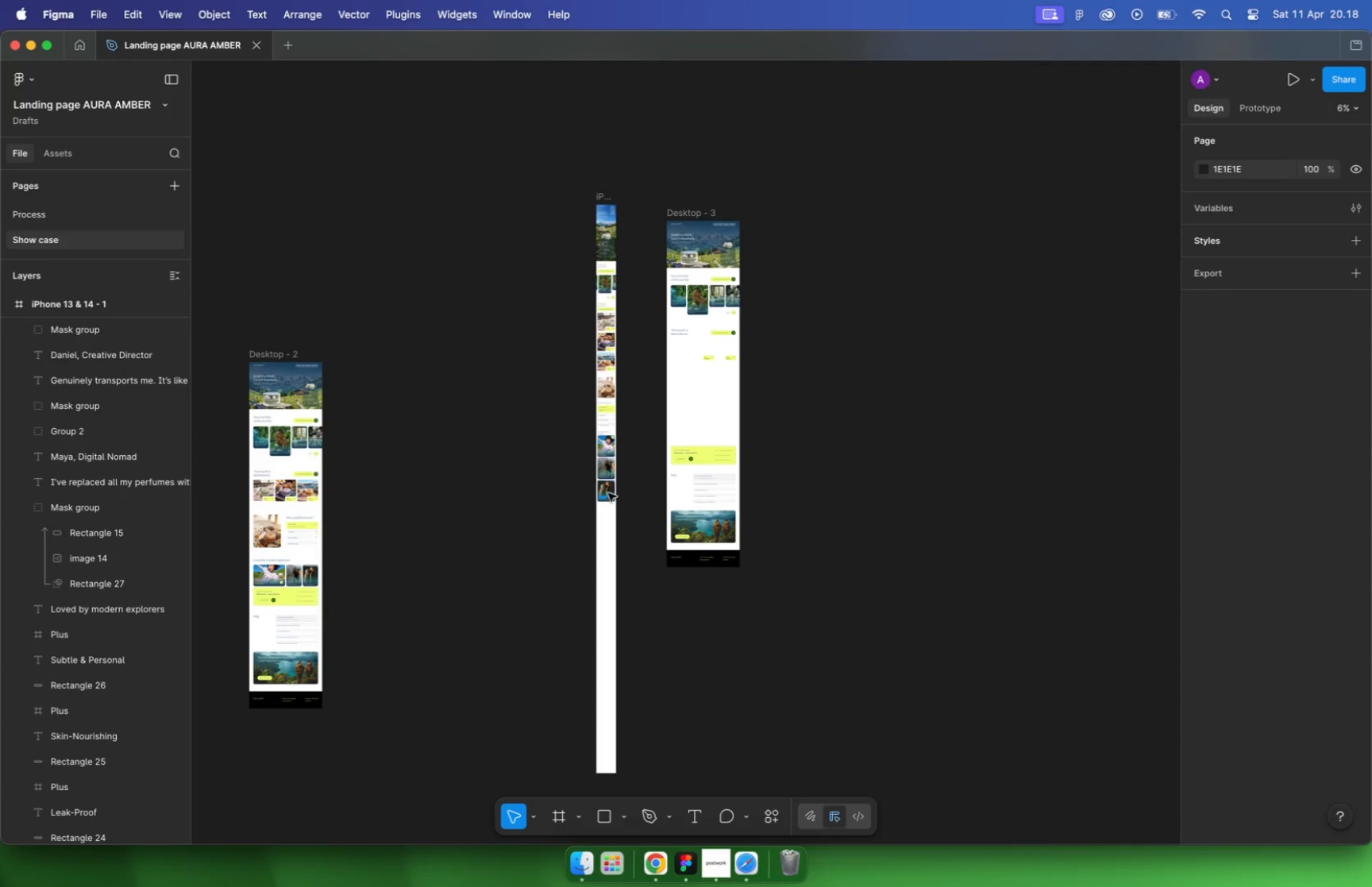 
hold_key(key=CommandLeft, duration=2.58)
scroll: coordinate [638, 380], scroll_direction: up, amount: 49.0
 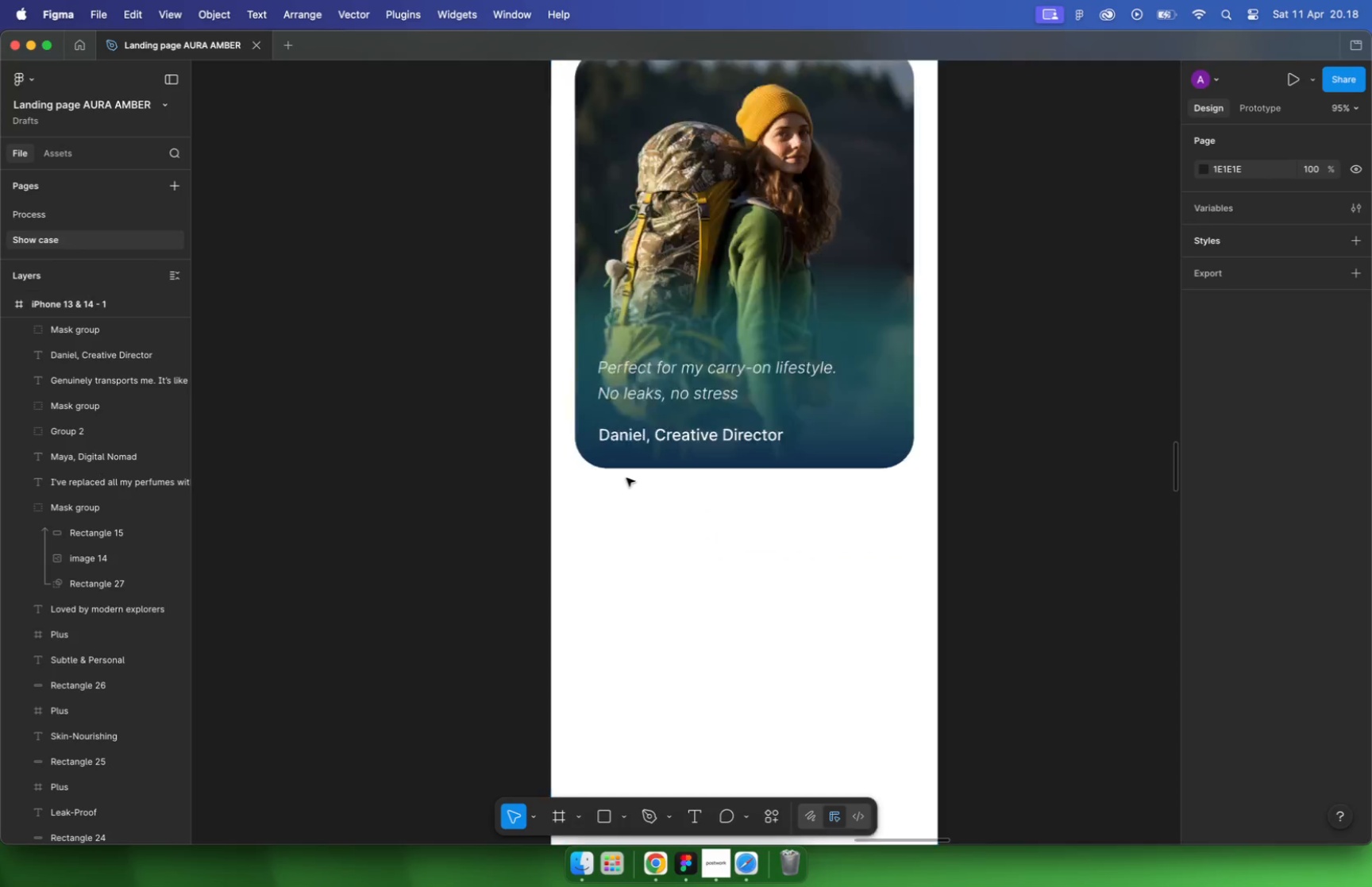 
left_click([535, 598])
 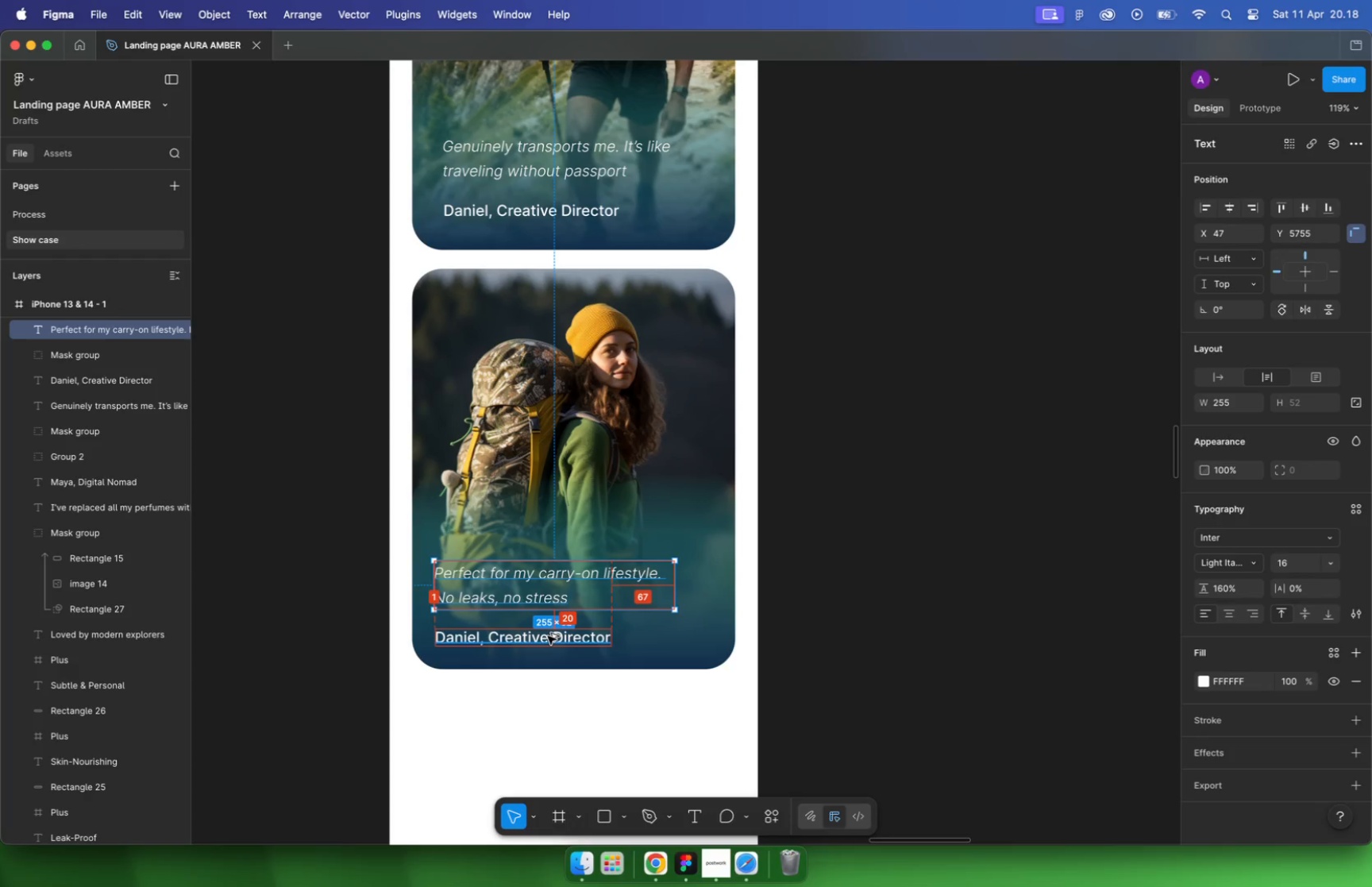 
hold_key(key=OptionLeft, duration=1.23)
 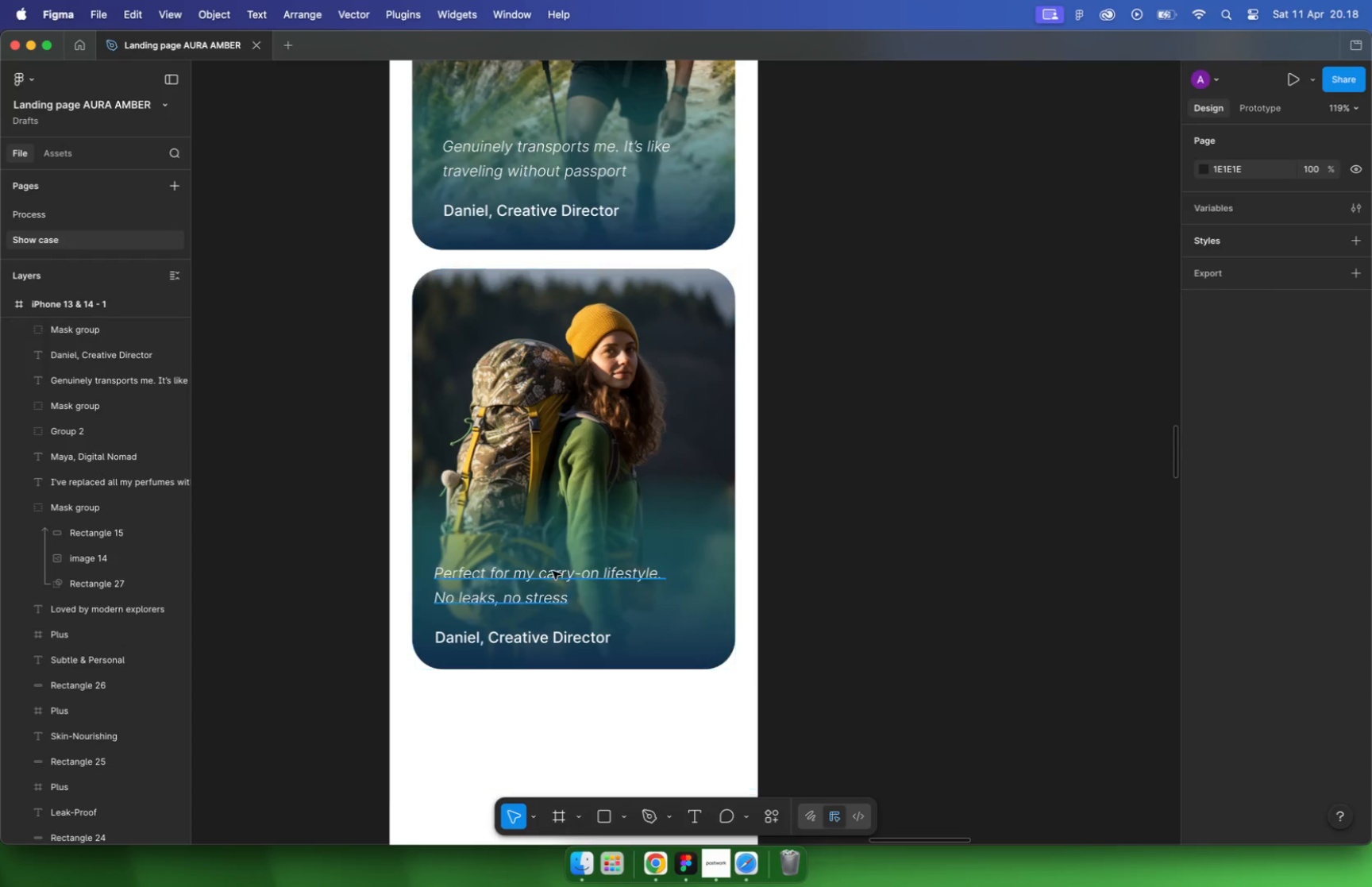 
hold_key(key=OptionLeft, duration=0.54)
 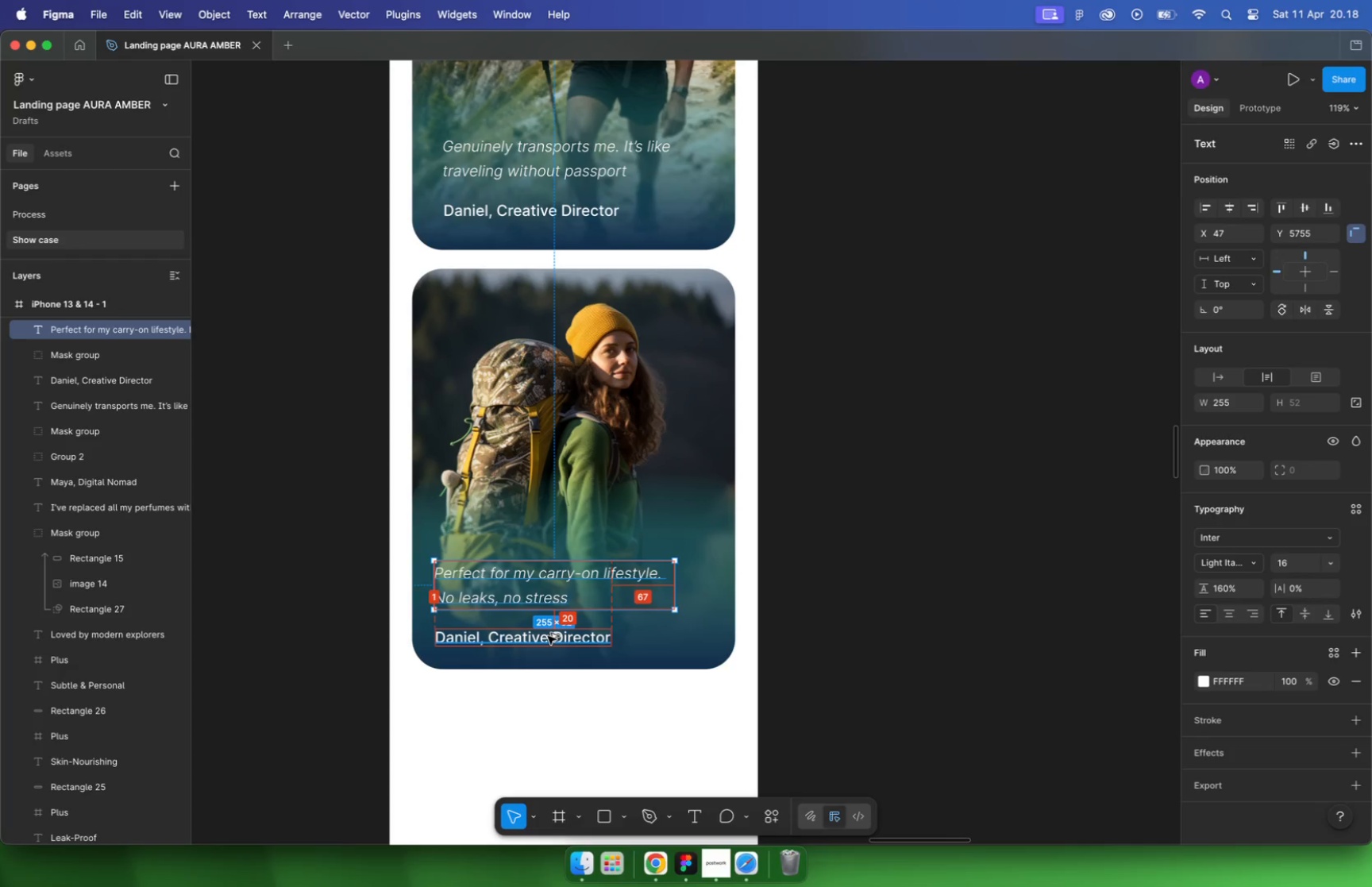 
hold_key(key=CommandLeft, duration=0.38)
scroll: coordinate [468, 610], scroll_direction: up, amount: 15.0
 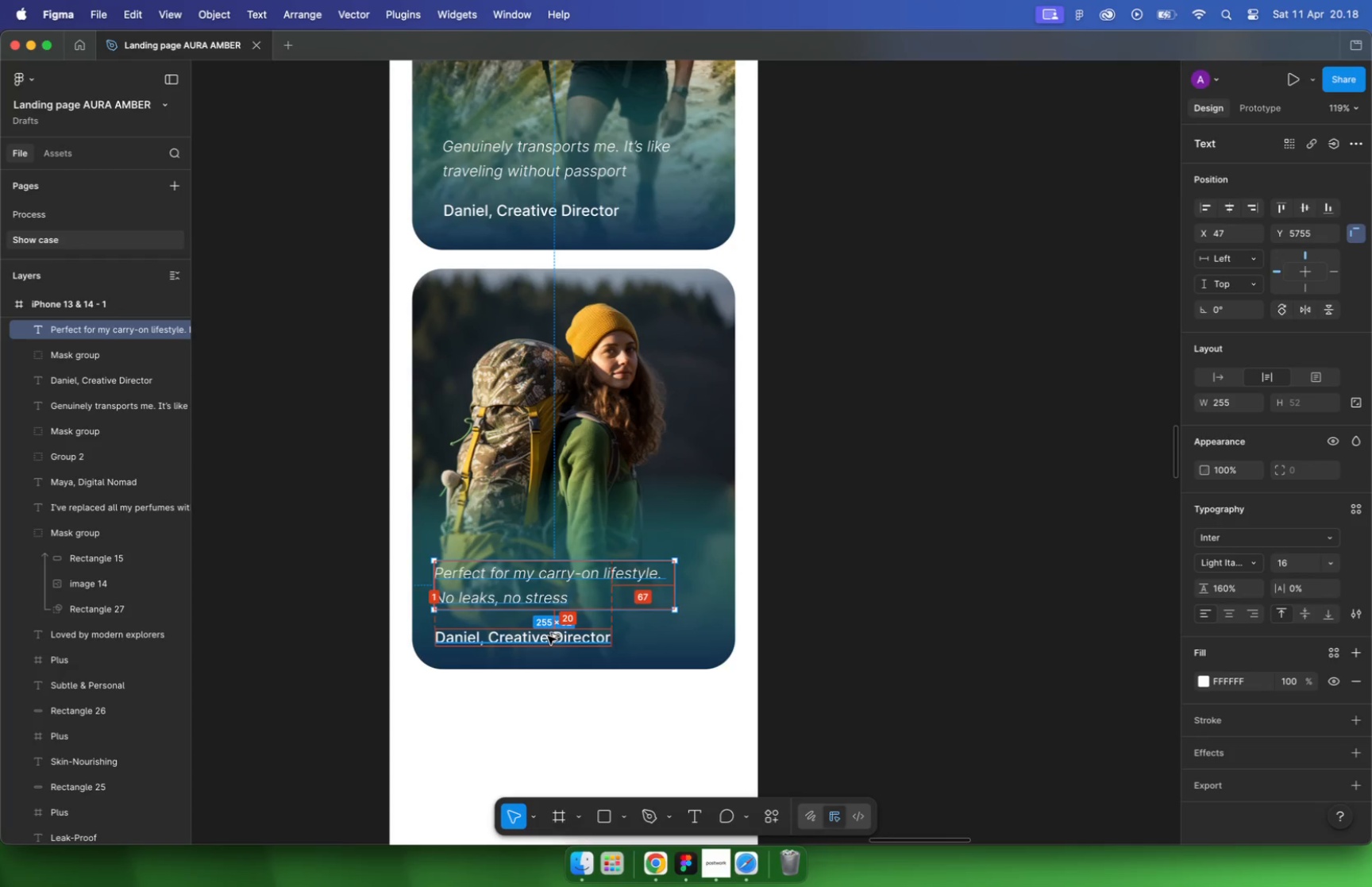 
key(Alt+ArrowRight)
 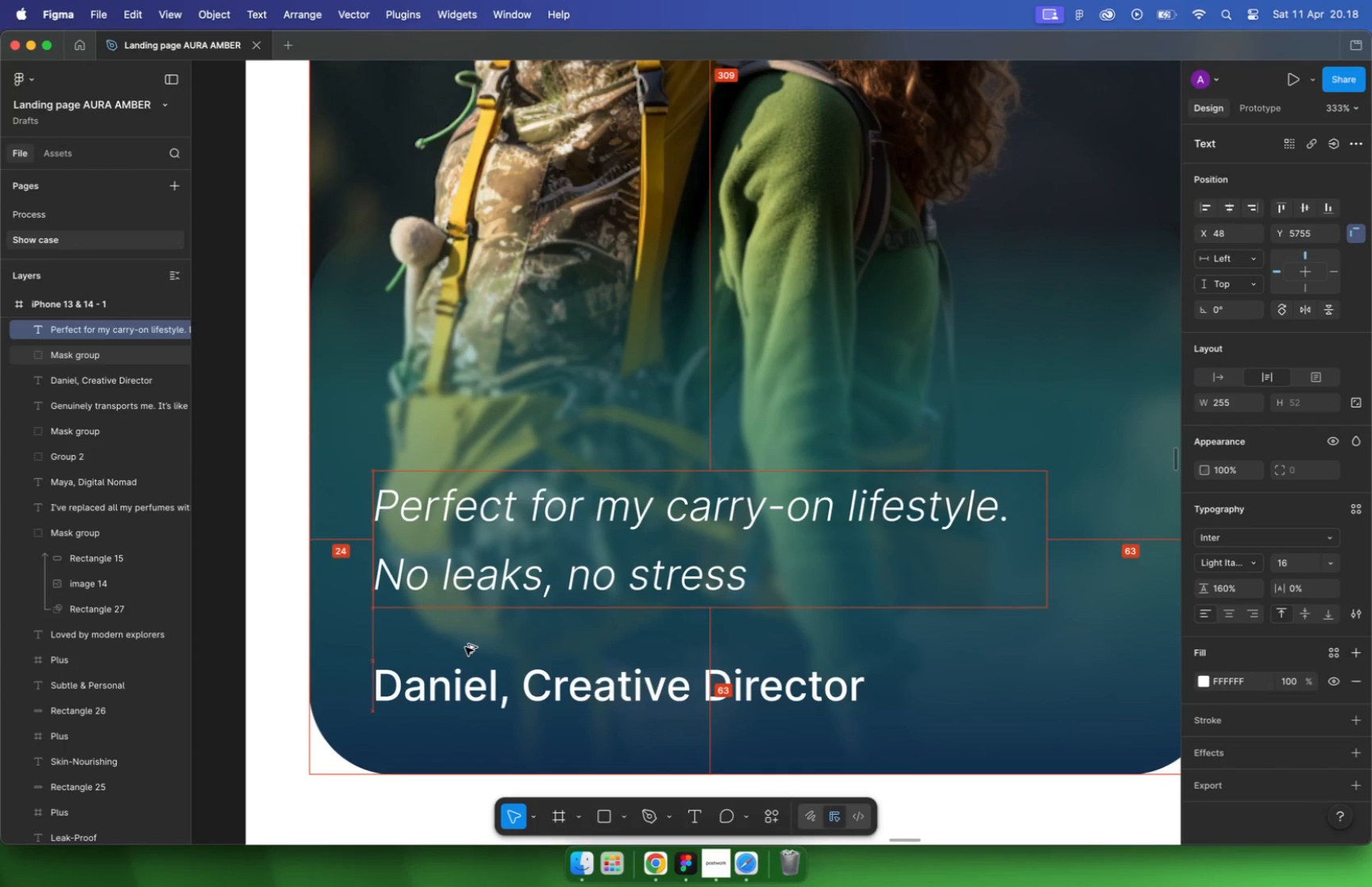 
hold_key(key=OptionLeft, duration=0.96)
 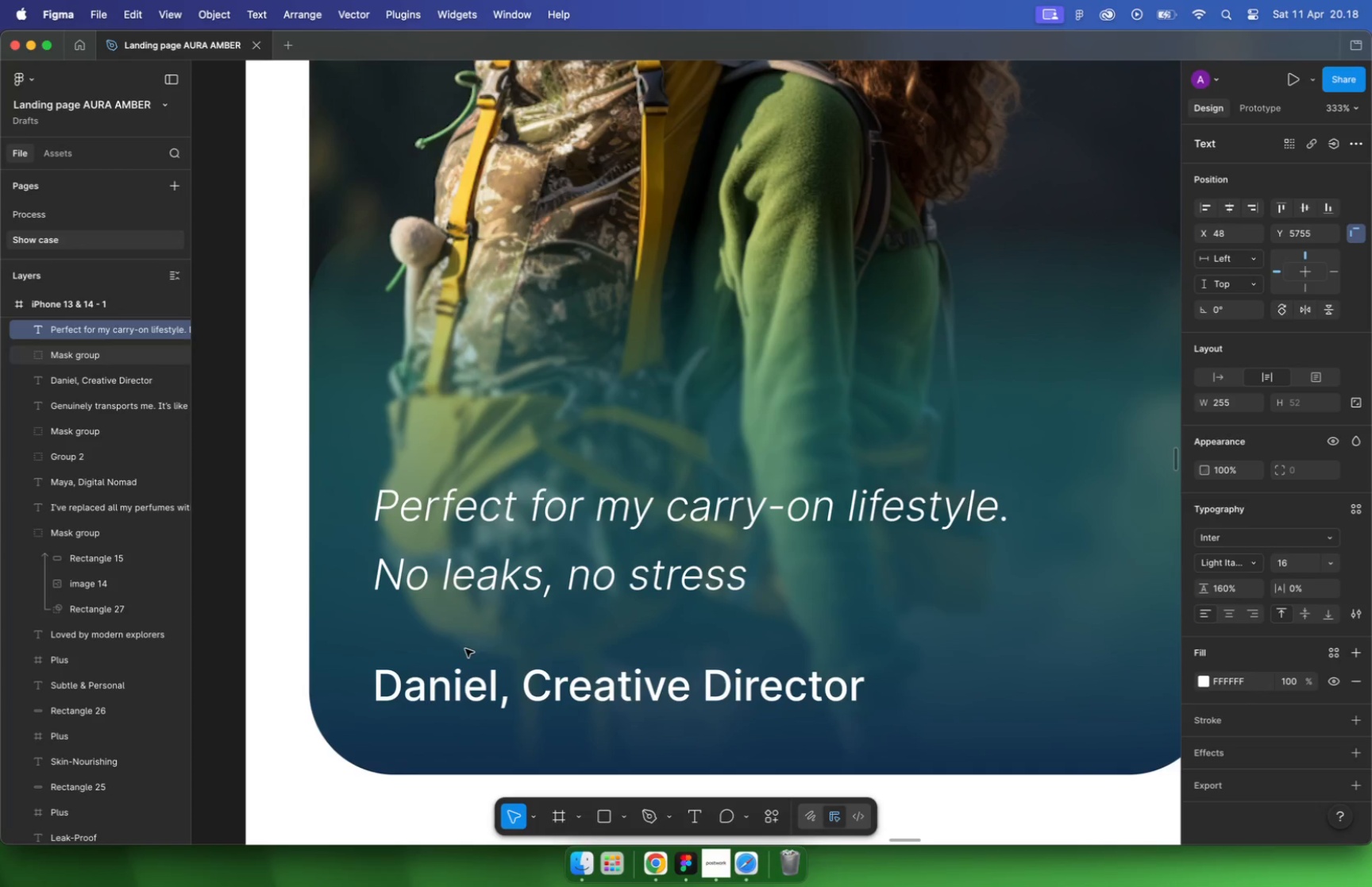 
hold_key(key=CommandLeft, duration=2.4)
left_click([831, 500])
 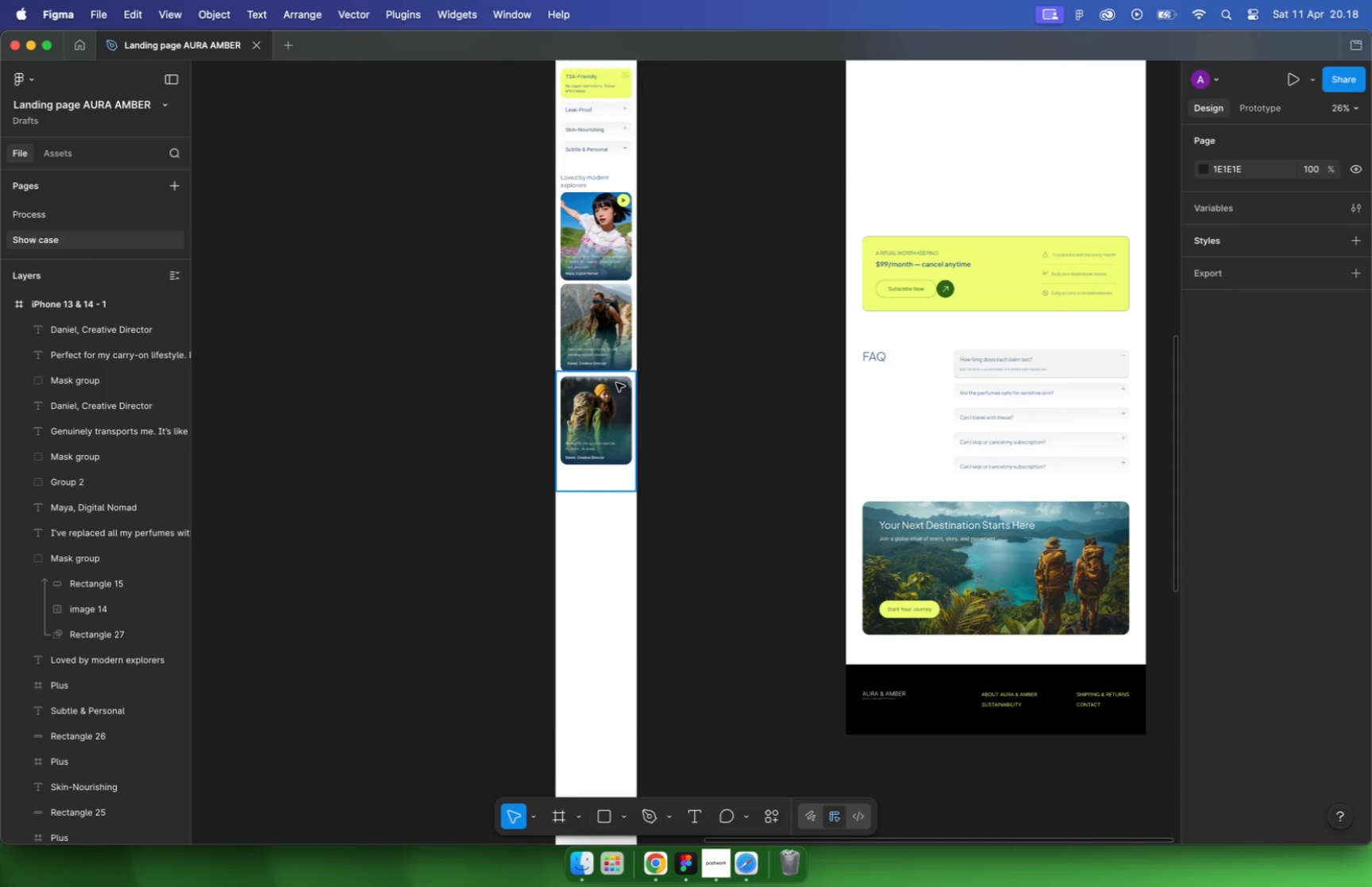 
scroll: coordinate [615, 382], scroll_direction: down, amount: 37.0
 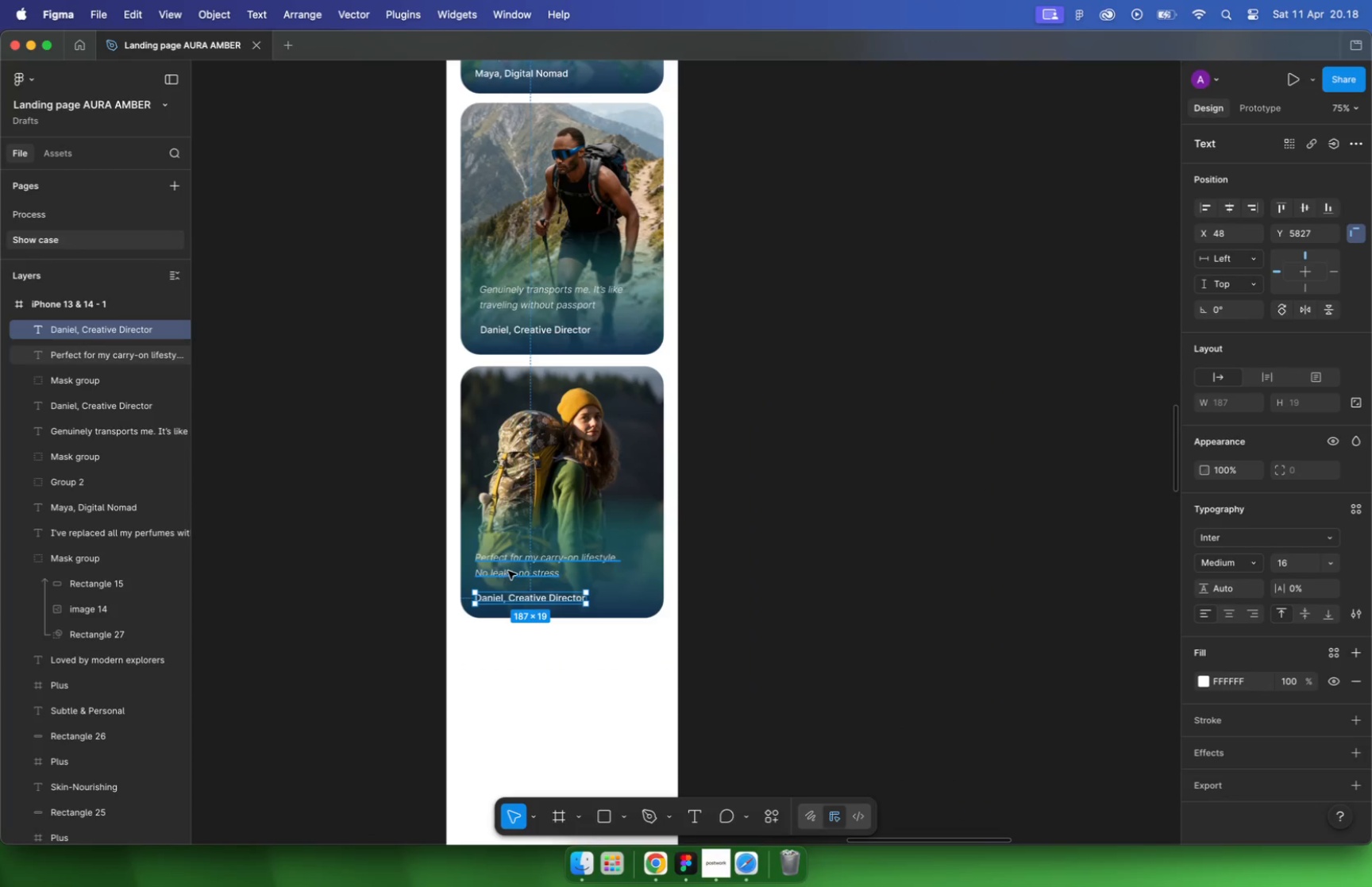 
hold_key(key=CommandLeft, duration=1.04)
scroll: coordinate [796, 322], scroll_direction: down, amount: 10.0
 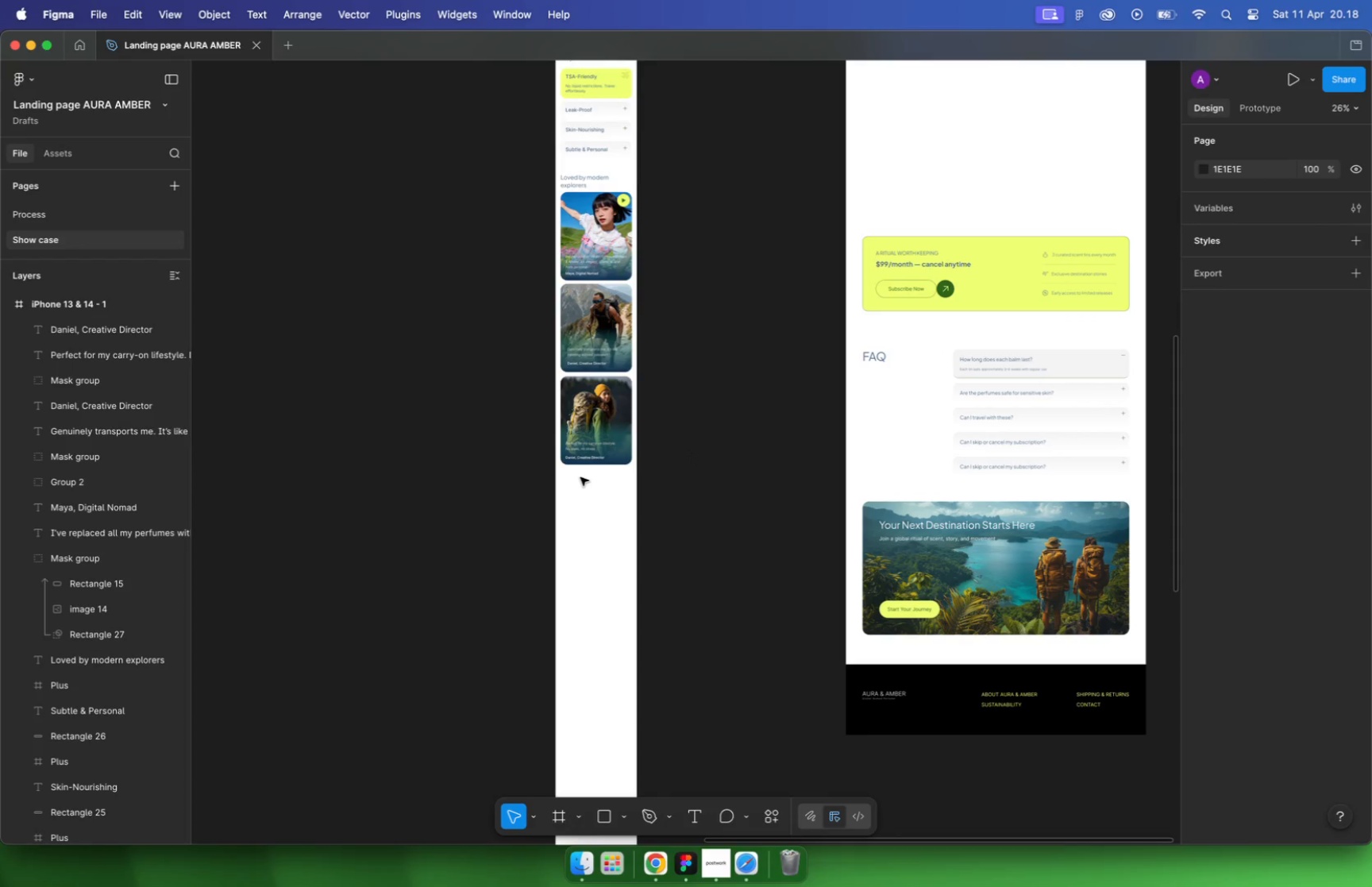 
left_click([1023, 266])
 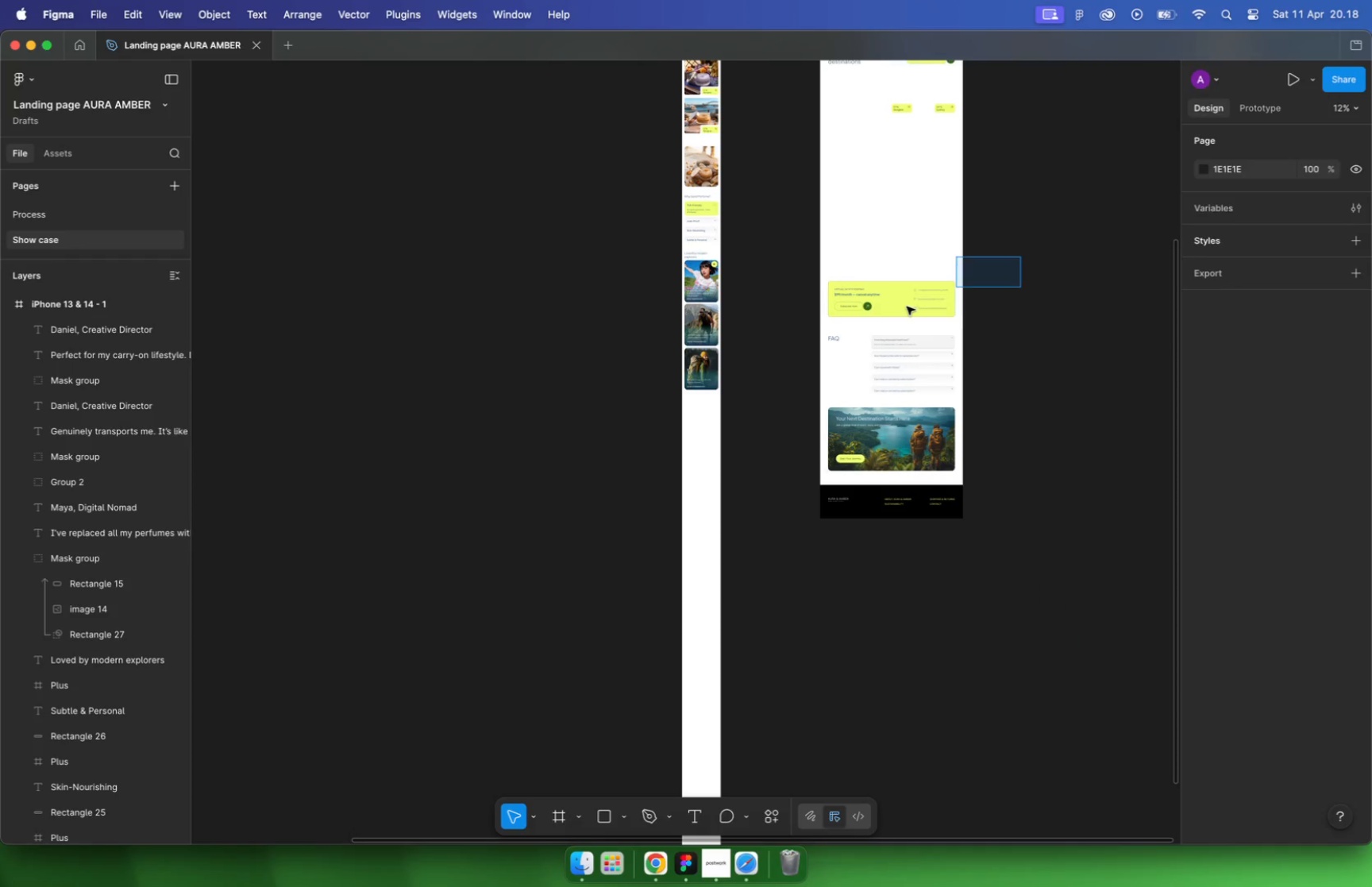 
left_click_drag(start_coordinate=[1021, 256], to_coordinate=[804, 326])
 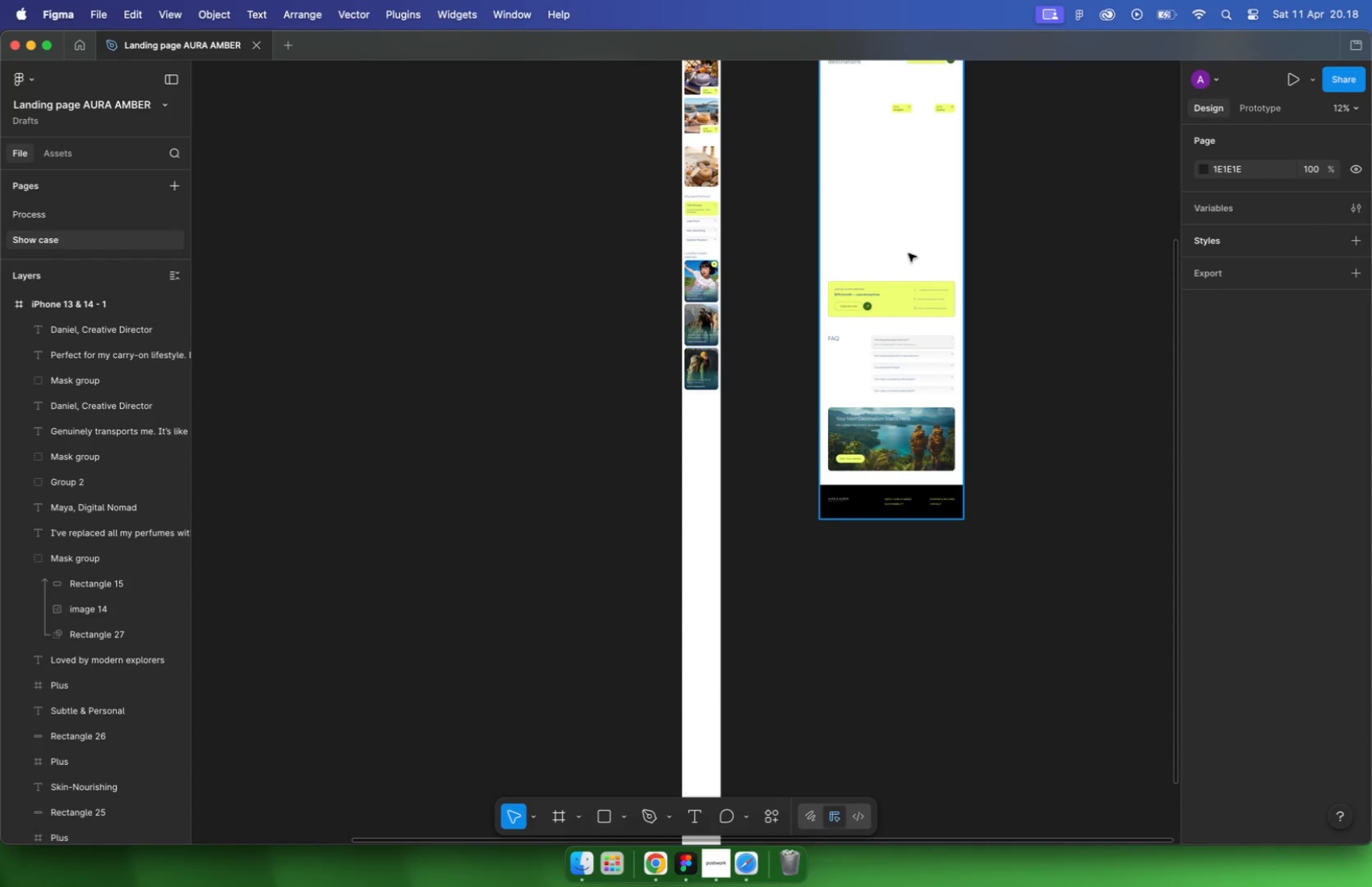 
left_click_drag(start_coordinate=[886, 302], to_coordinate=[723, 425])
 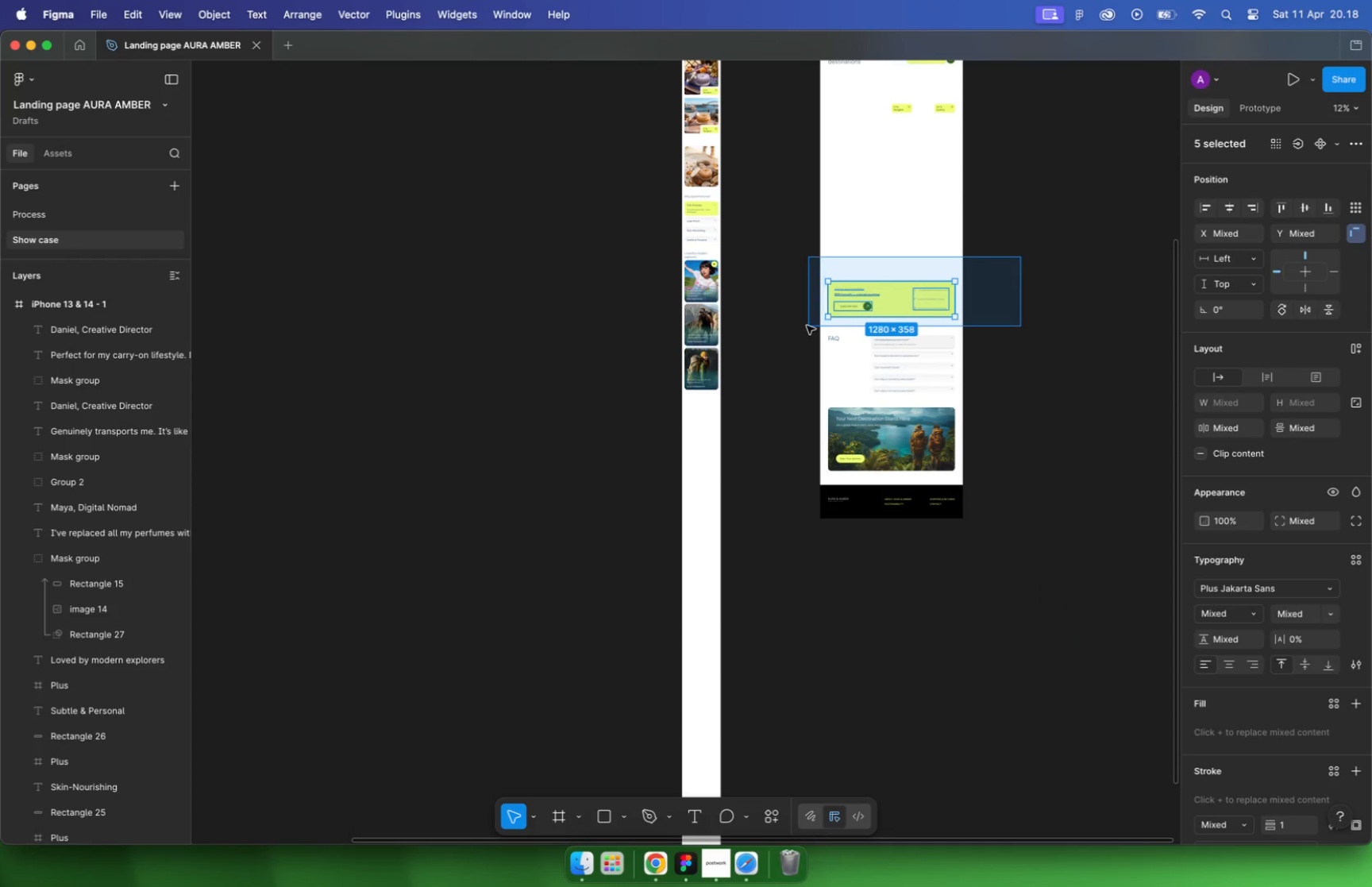 
key(Meta+Z)
 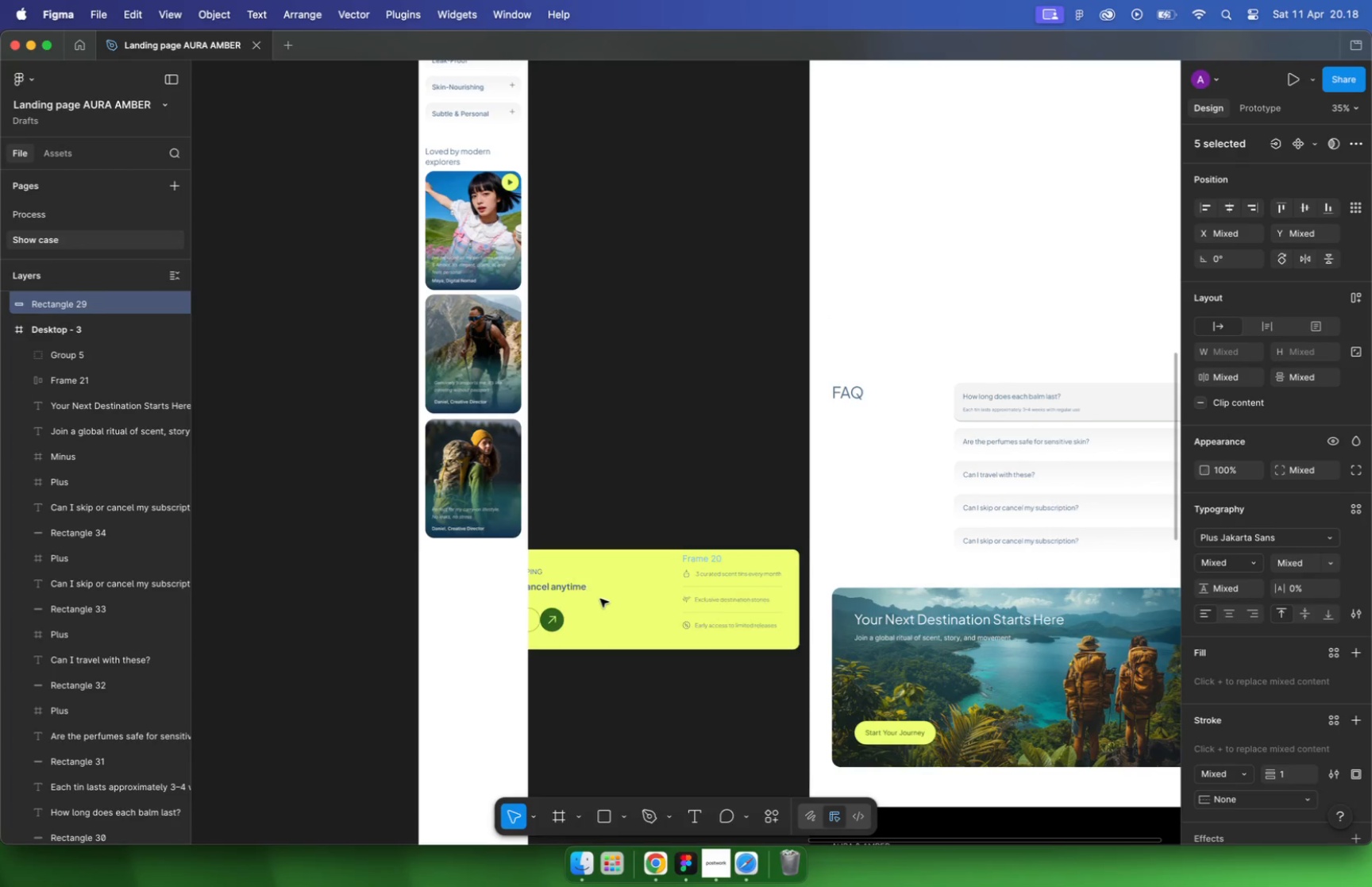 
hold_key(key=CommandLeft, duration=0.36)
scroll: coordinate [830, 307], scroll_direction: up, amount: 16.0
 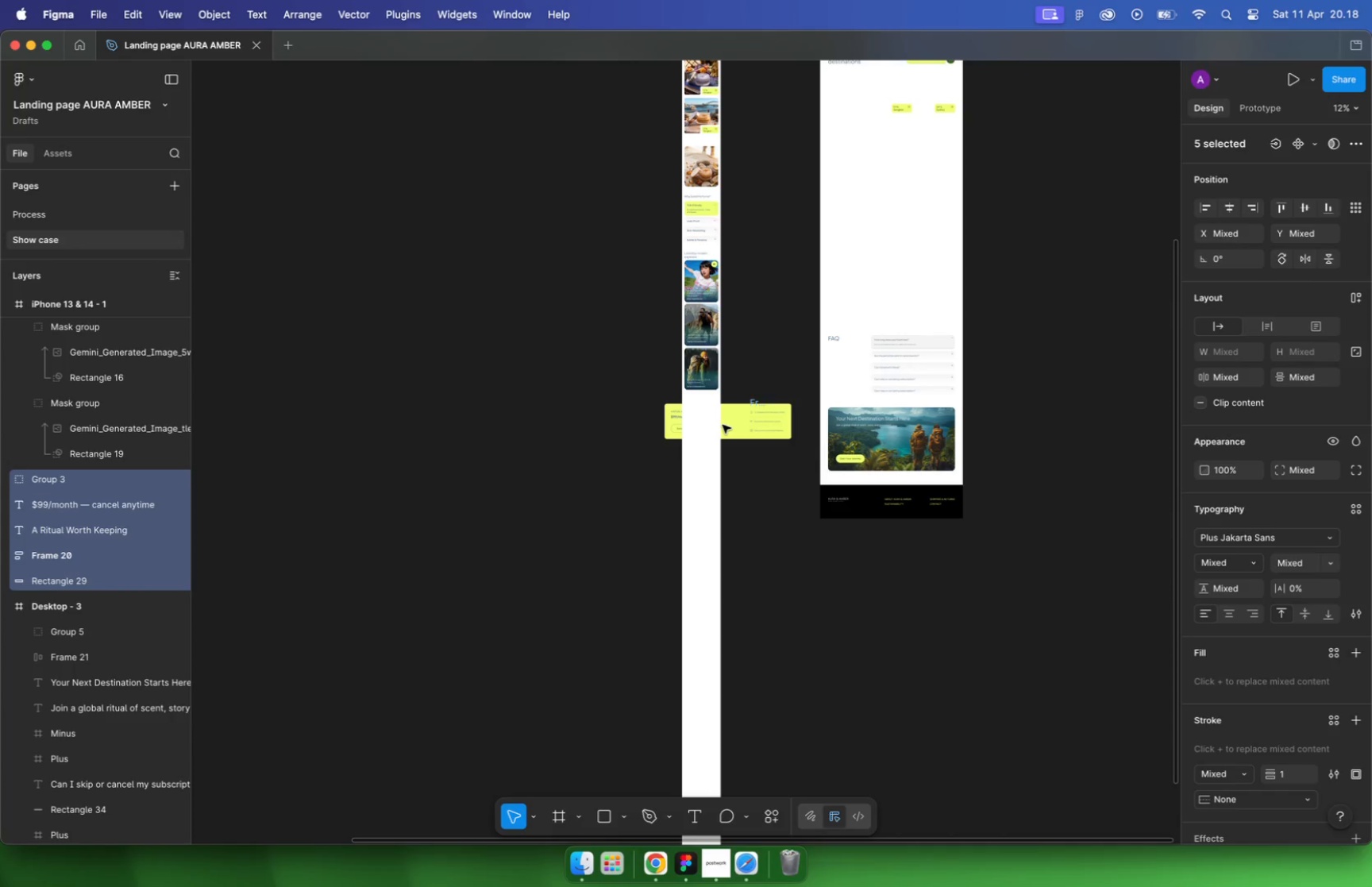 
left_click_drag(start_coordinate=[992, 280], to_coordinate=[710, 577])
 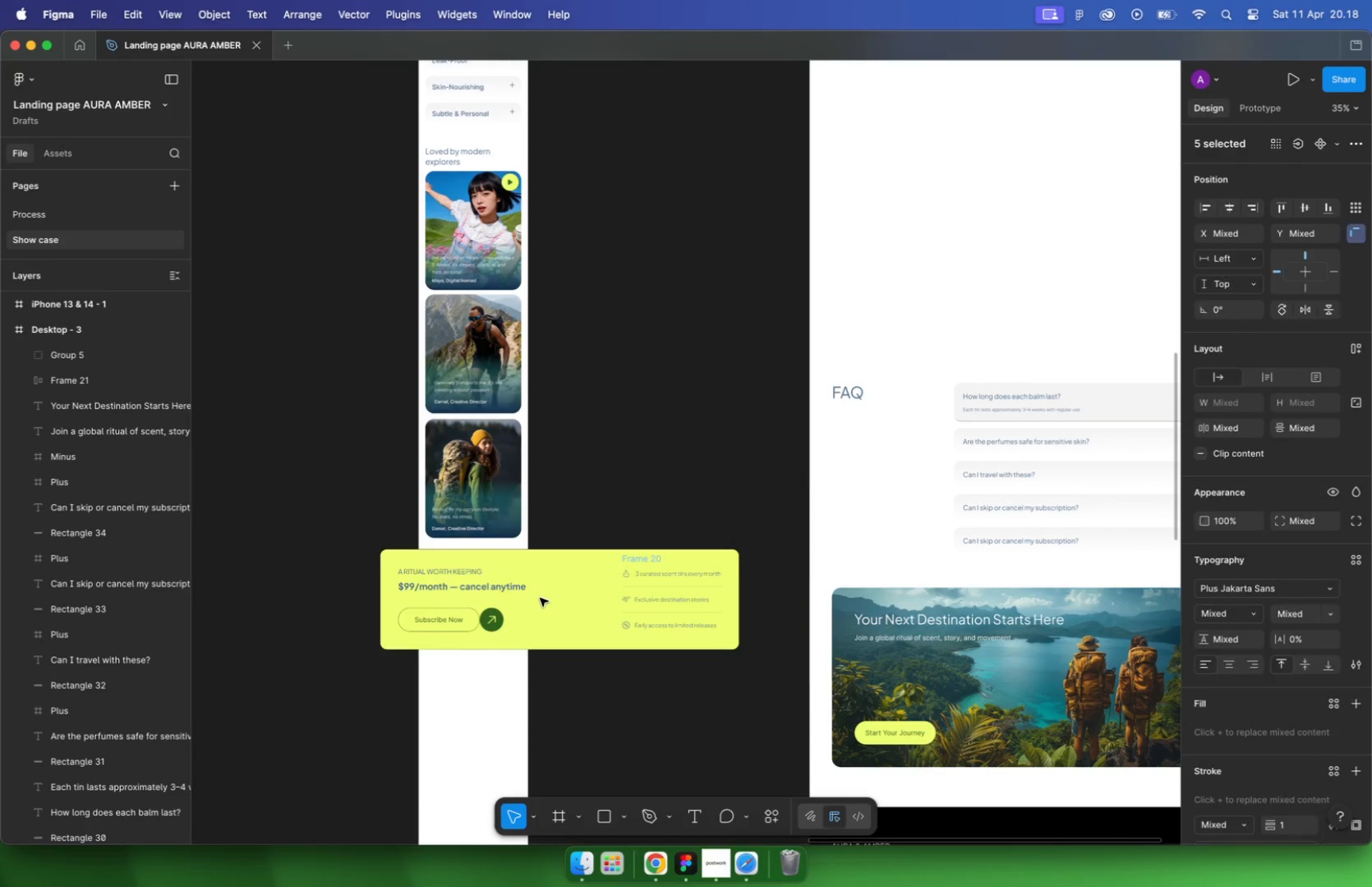 
hold_key(key=CommandLeft, duration=0.36)
scroll: coordinate [588, 461], scroll_direction: down, amount: 1.0
 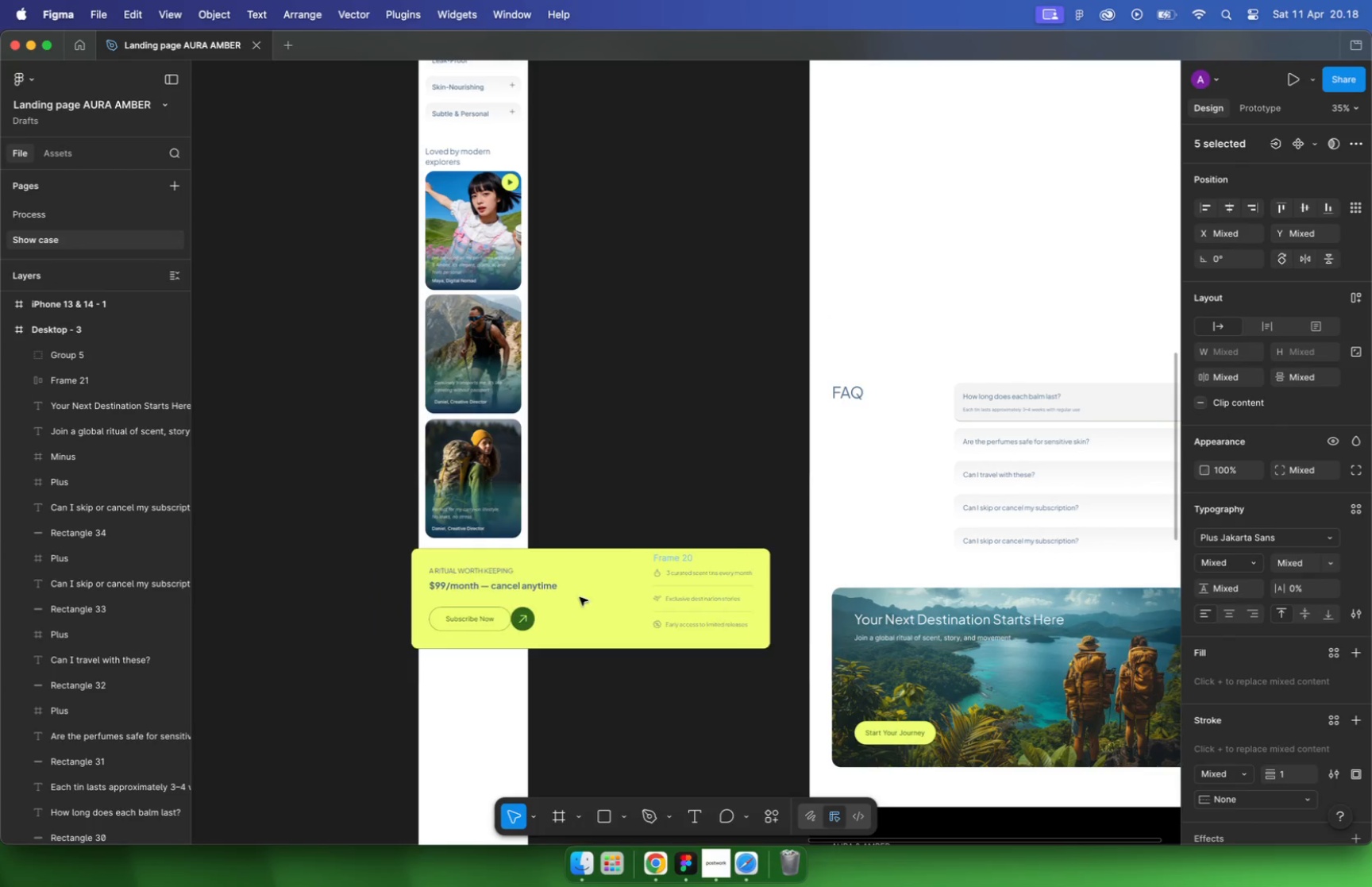 
hold_key(key=CommandLeft, duration=0.38)
 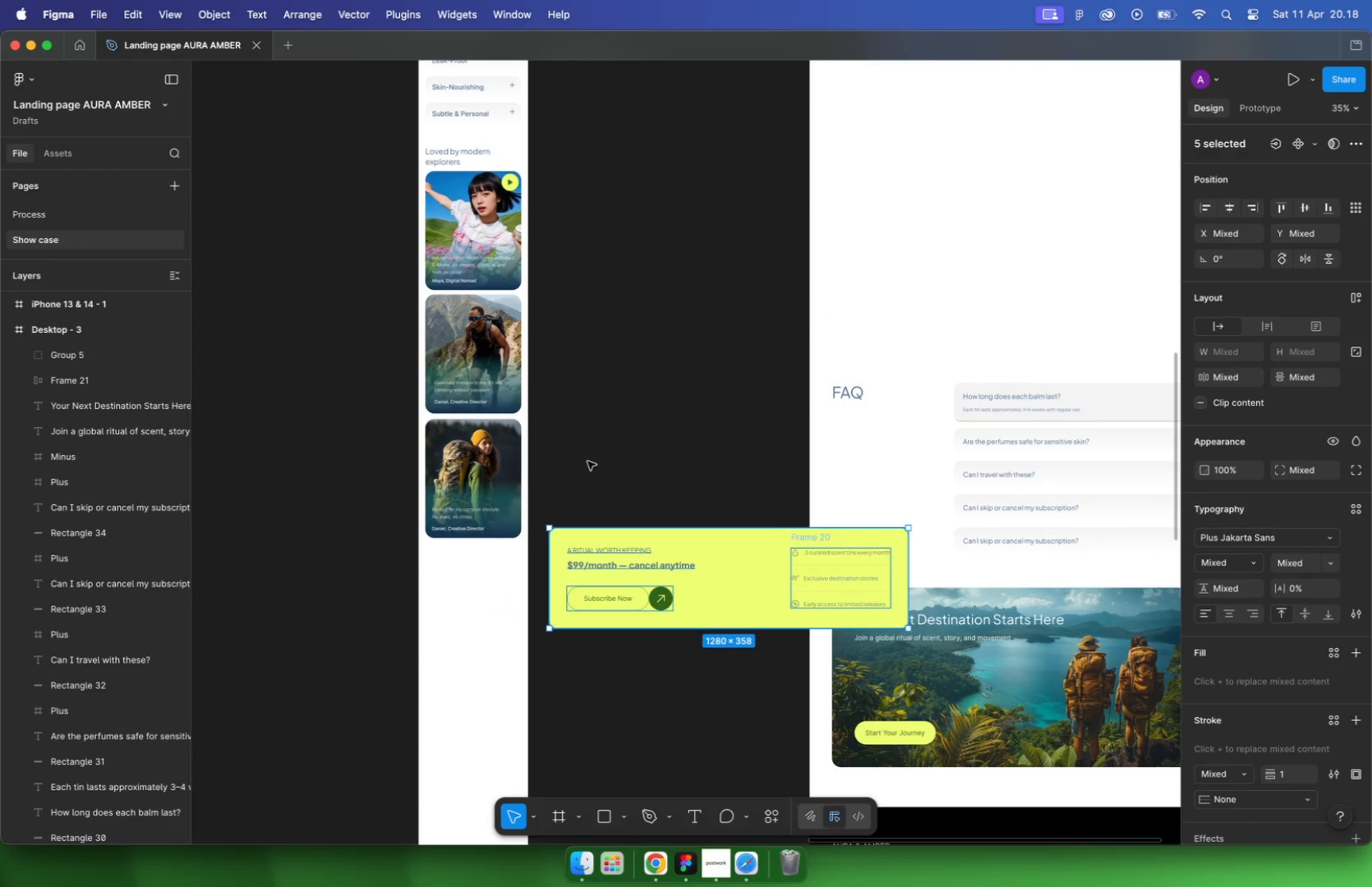 
left_click_drag(start_coordinate=[715, 542], to_coordinate=[684, 496])
 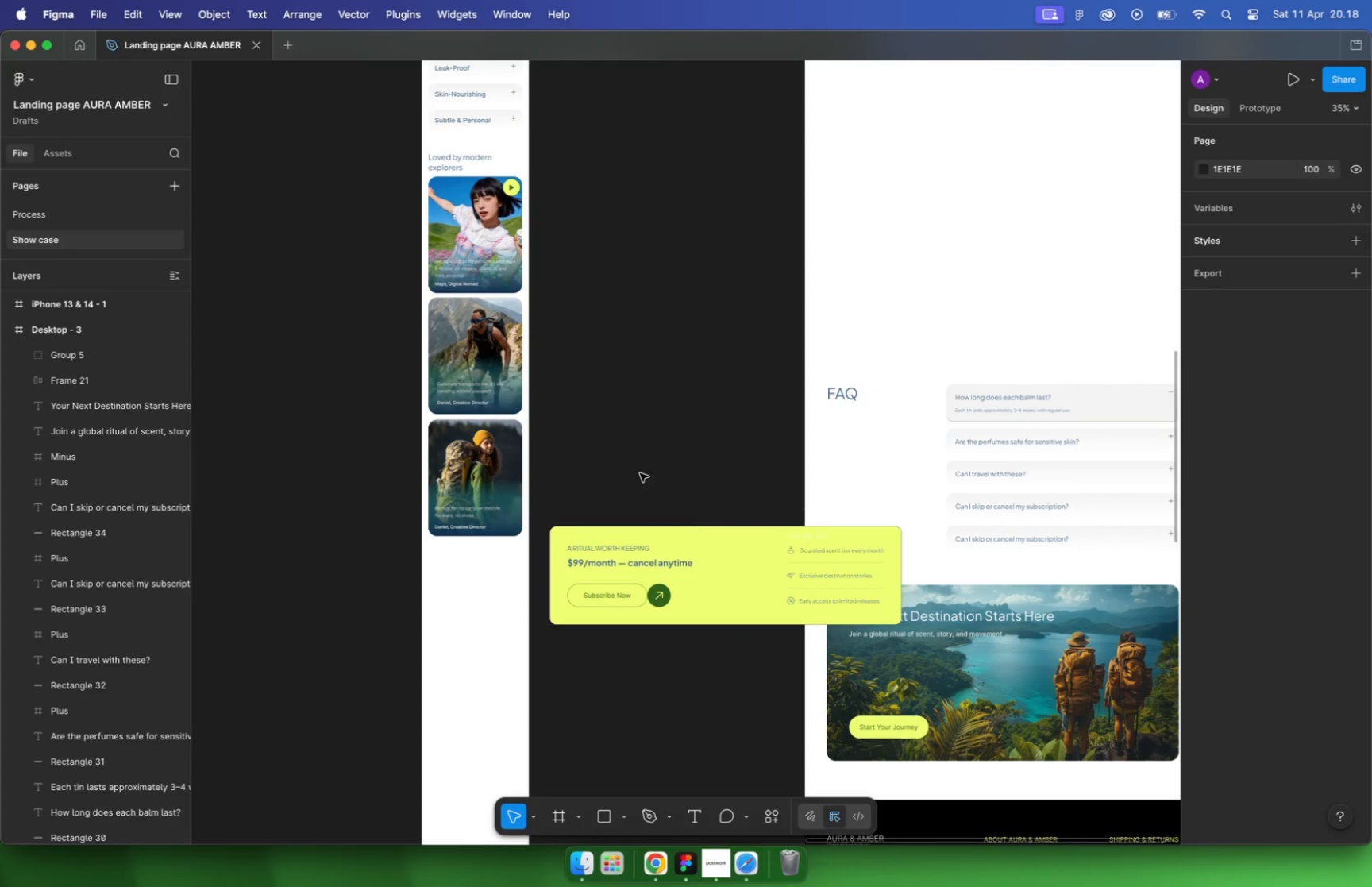 
key(Meta+CommandLeft)
 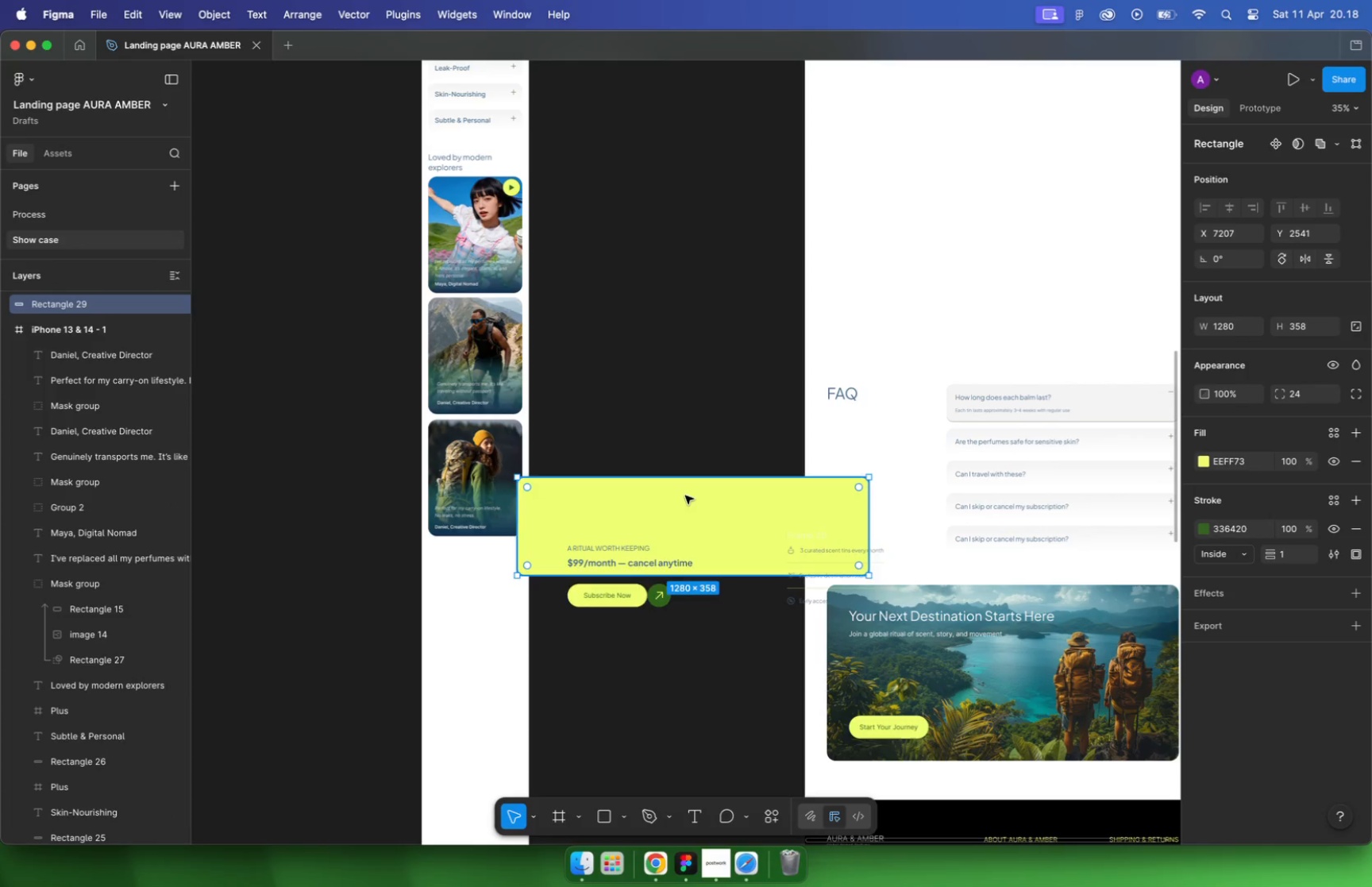 
key(Meta+Z)
 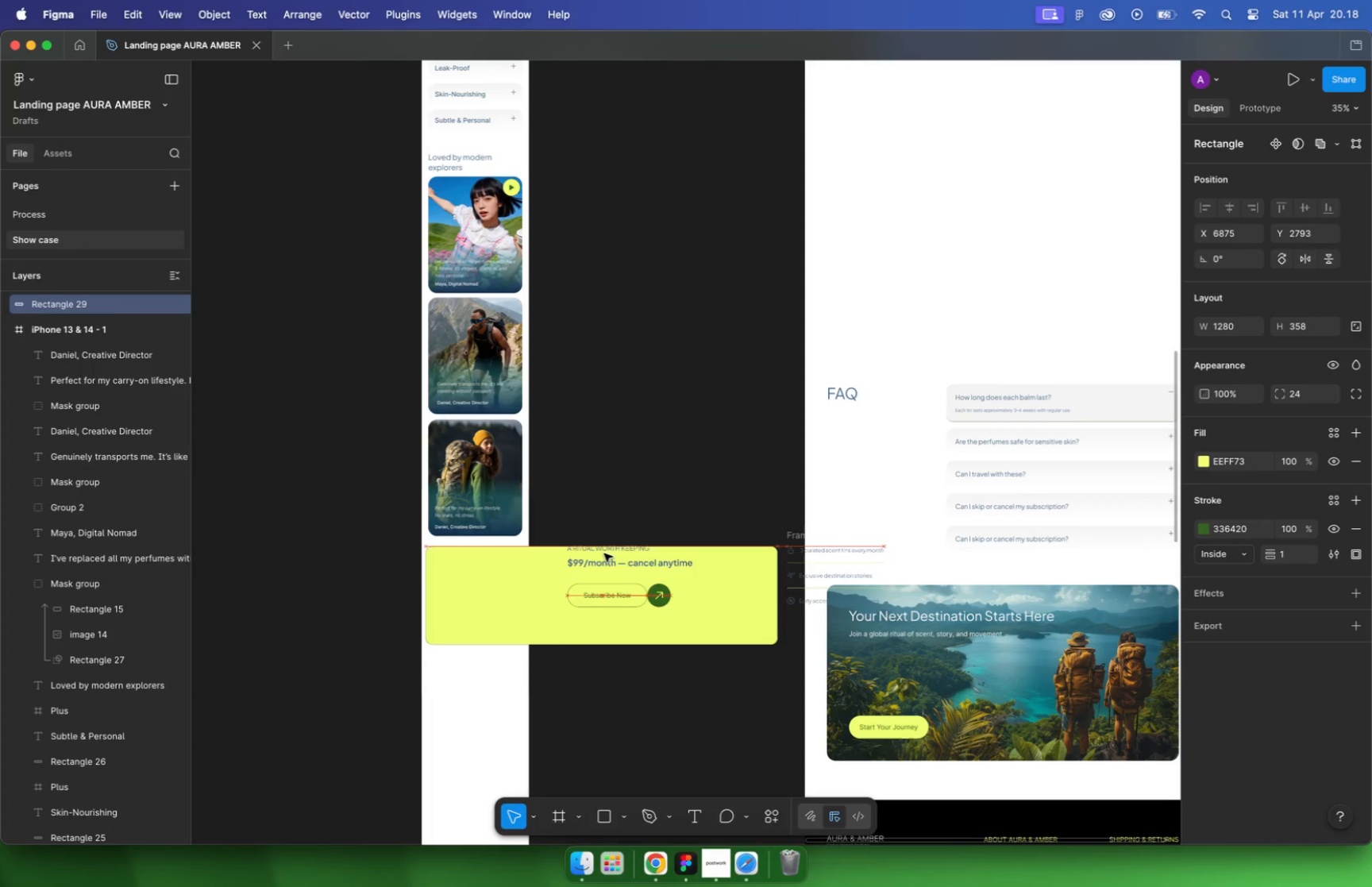 
left_click_drag(start_coordinate=[728, 534], to_coordinate=[604, 573])
 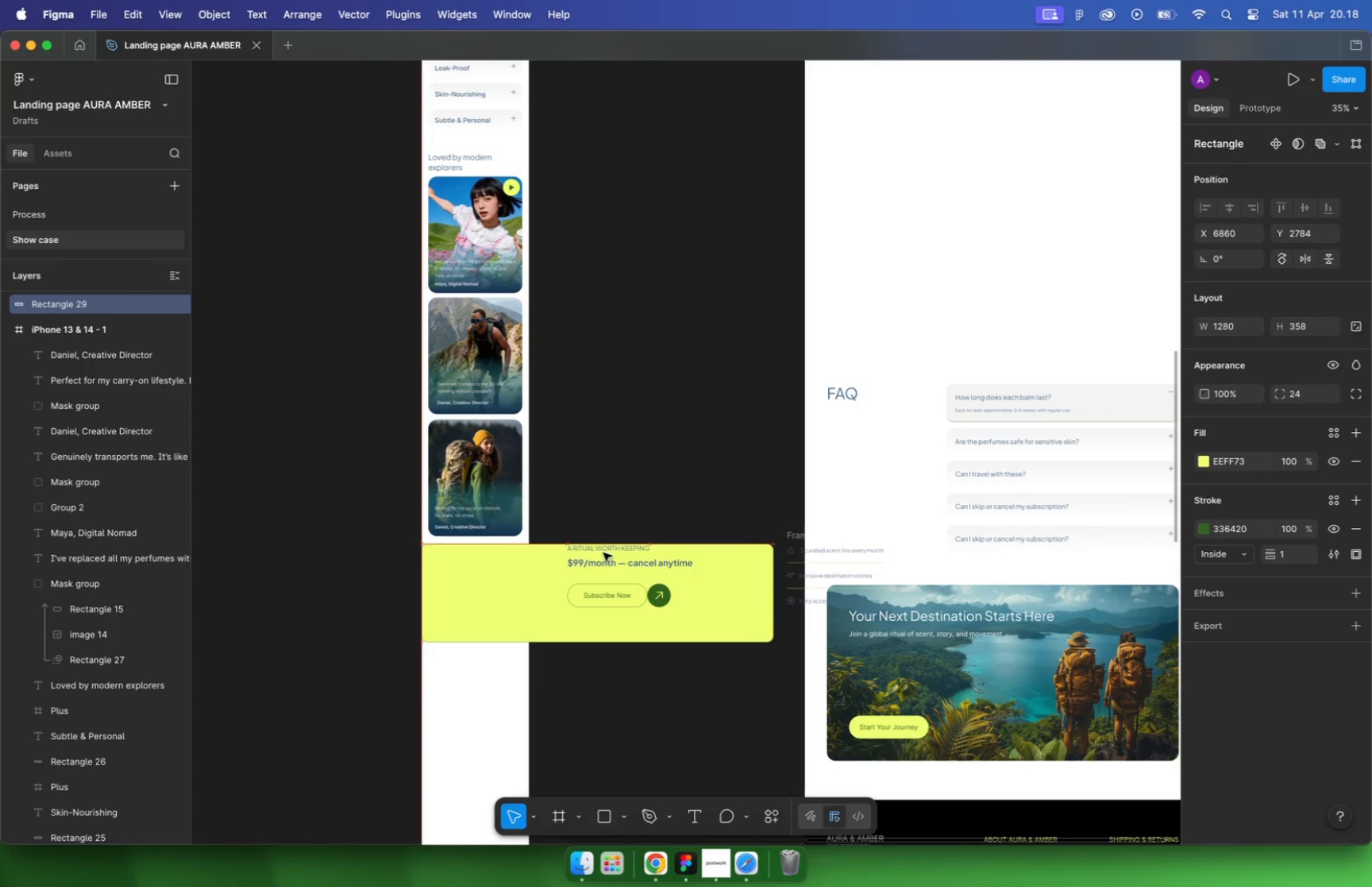 
hold_key(key=CommandLeft, duration=0.59)
scroll: coordinate [475, 609], scroll_direction: up, amount: 4.0
 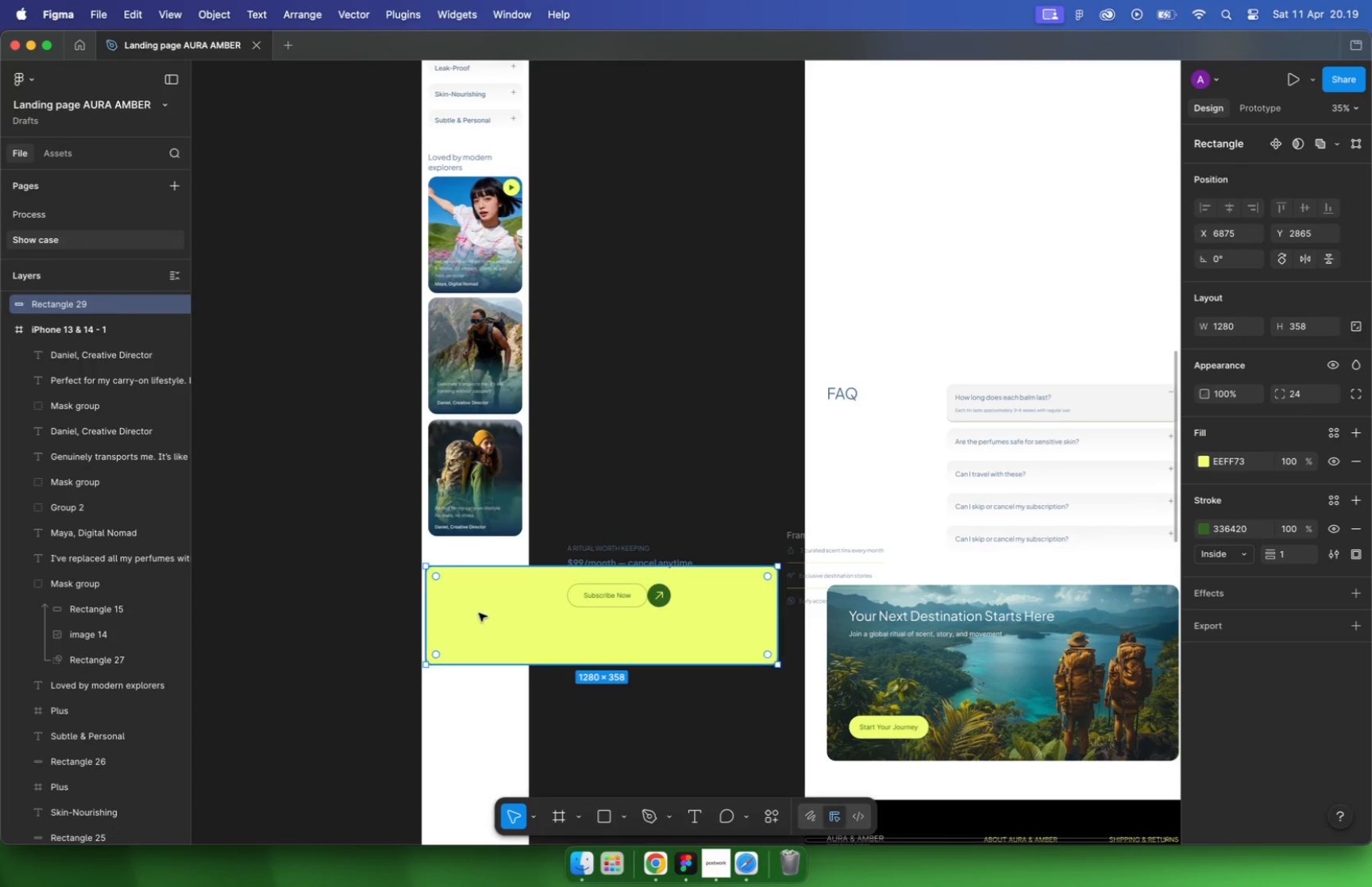 
key(Meta+CommandLeft)
 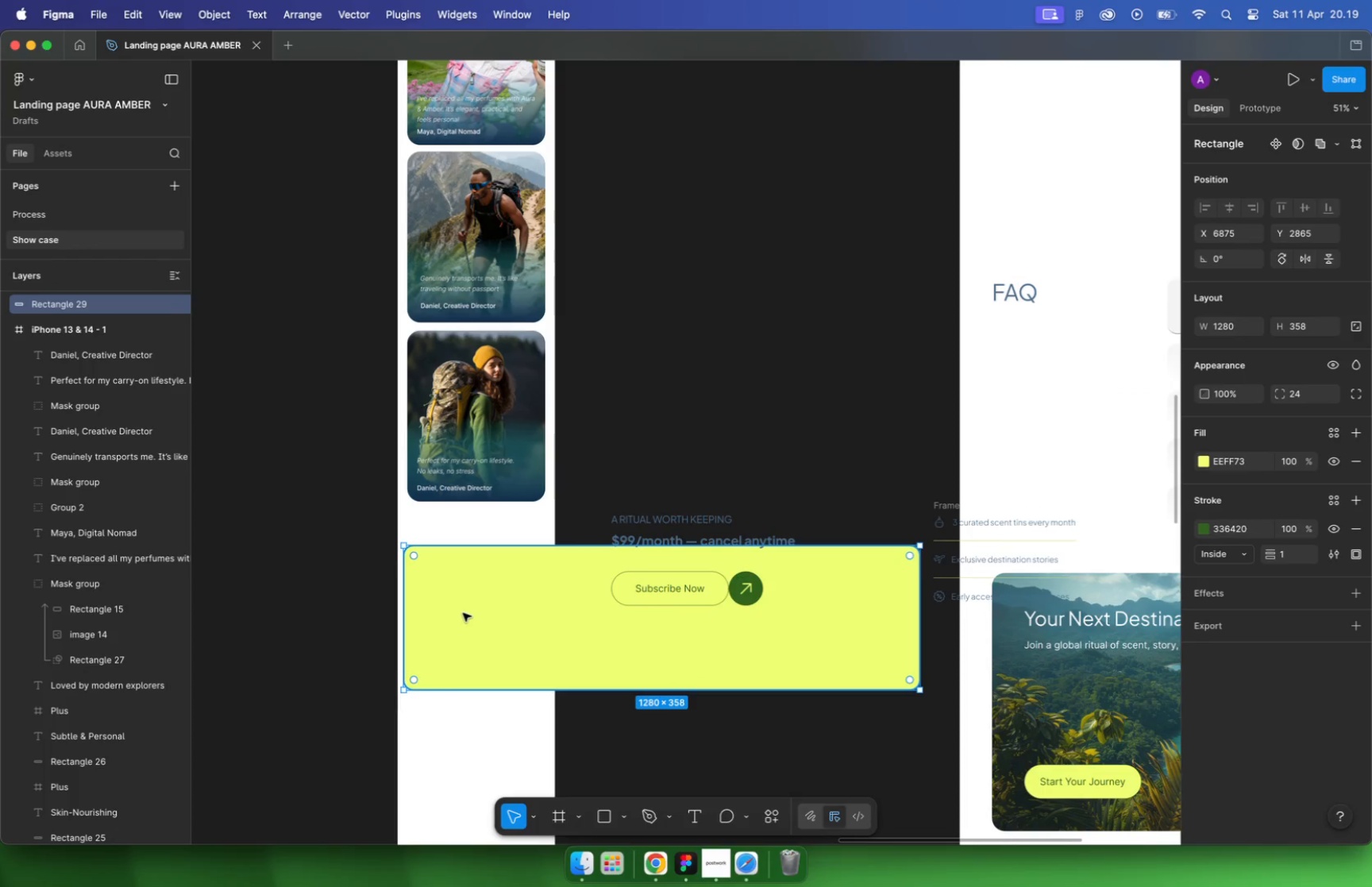 
key(Meta+Z)
 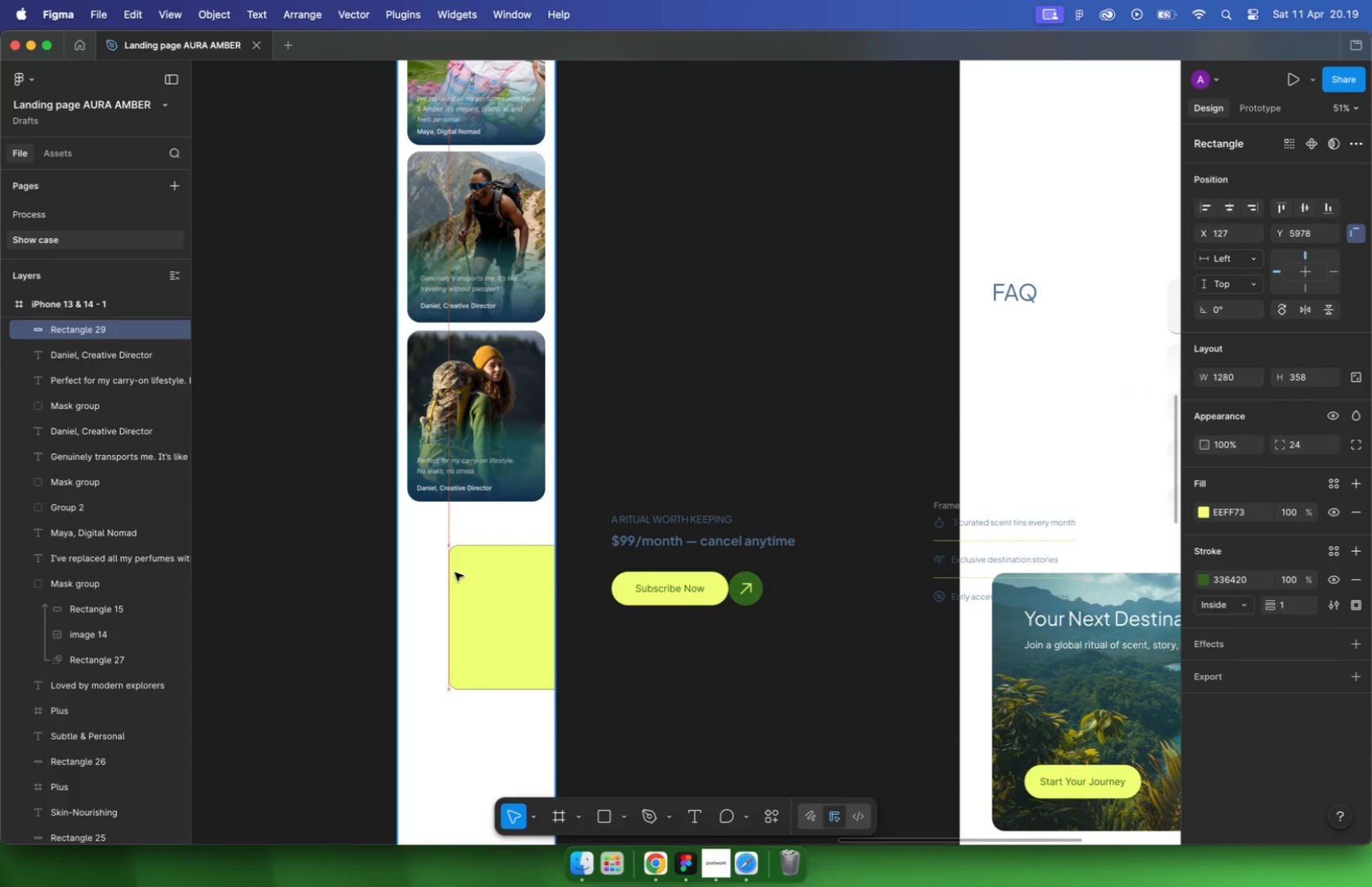 
left_click_drag(start_coordinate=[595, 515], to_coordinate=[416, 567])
 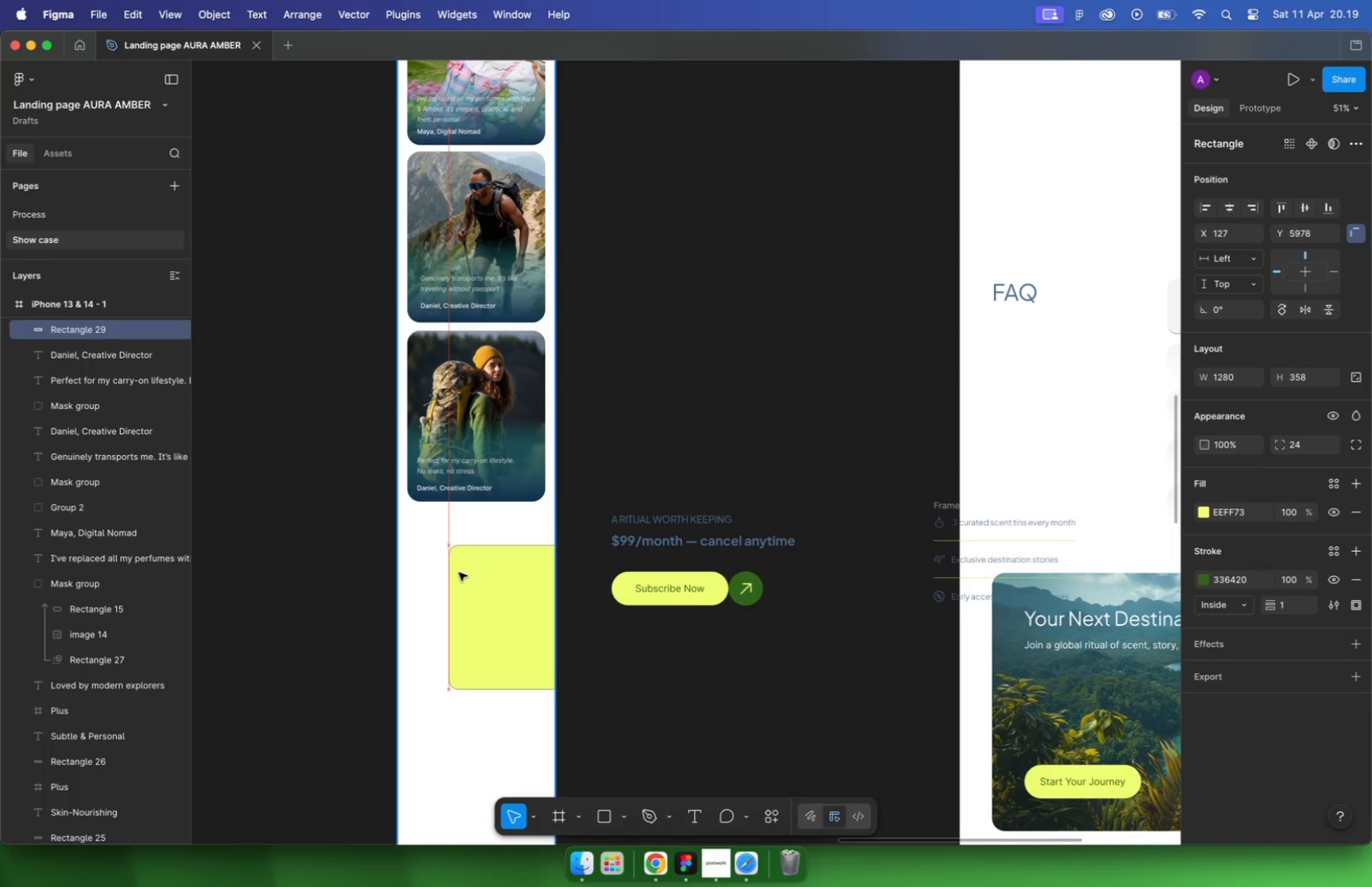 
left_click_drag(start_coordinate=[921, 607], to_coordinate=[545, 596])
 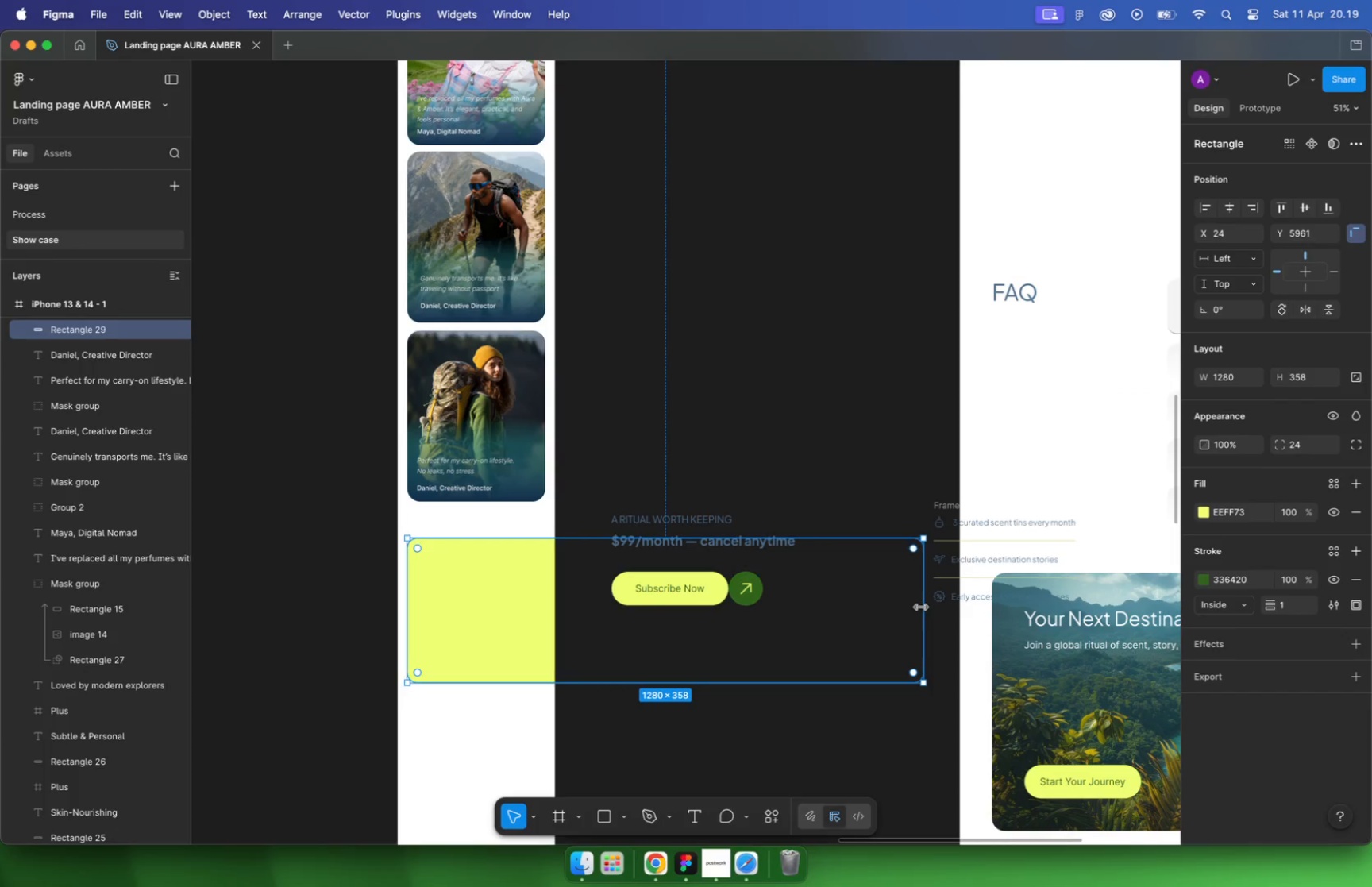 
left_click_drag(start_coordinate=[488, 684], to_coordinate=[470, 811])
 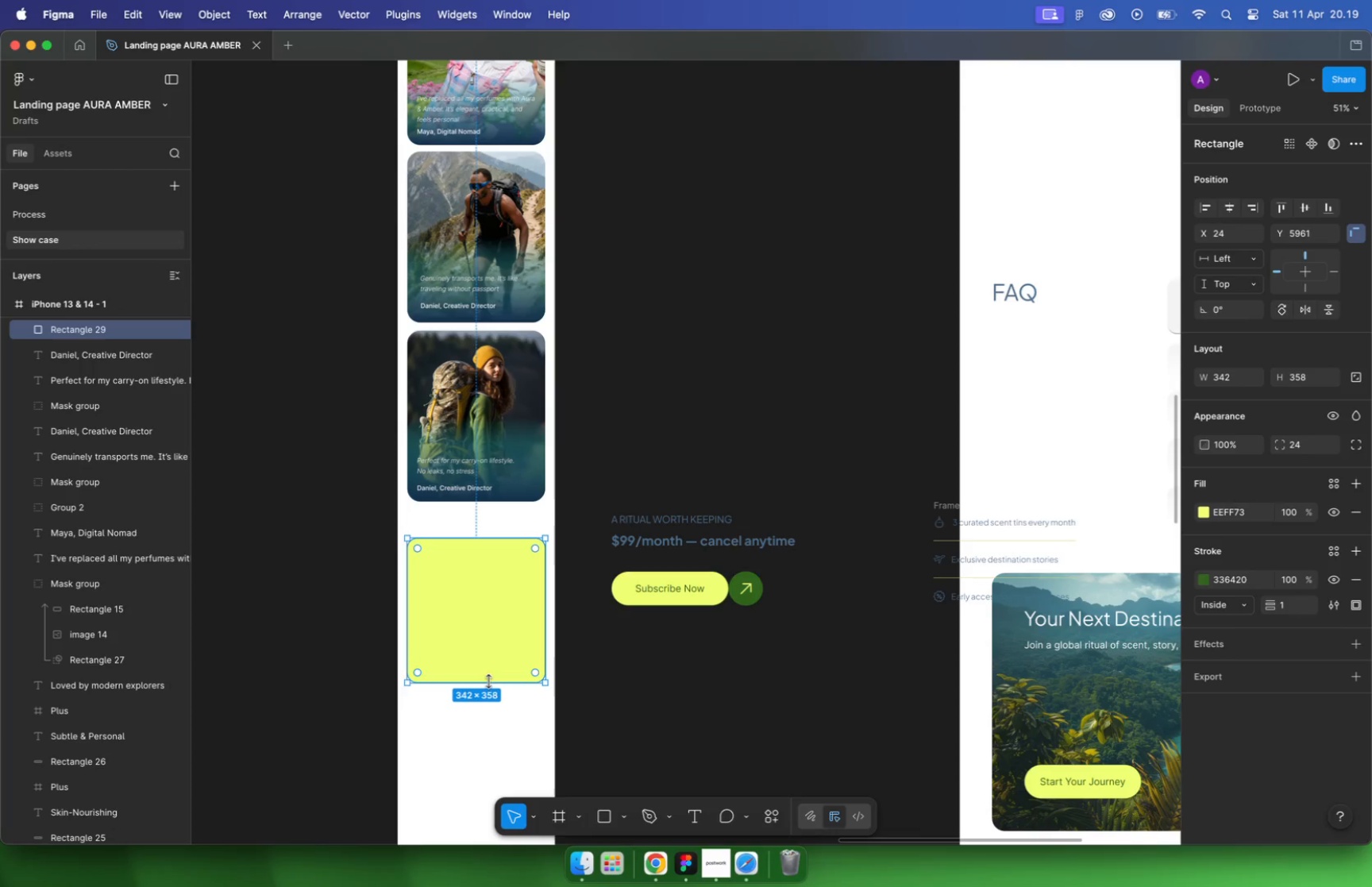 
hold_key(key=CommandLeft, duration=0.82)
scroll: coordinate [558, 555], scroll_direction: up, amount: 1.0
 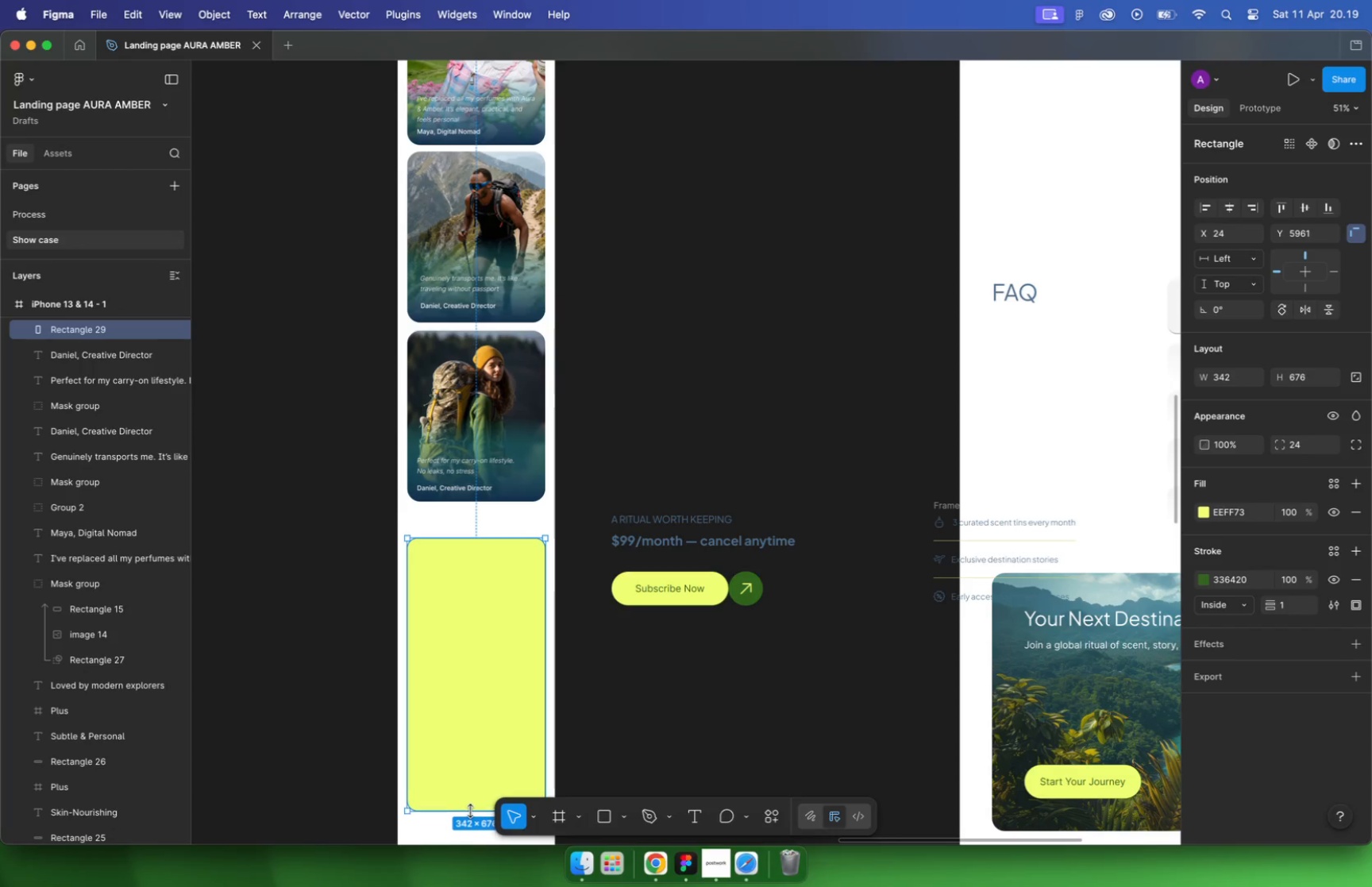 
left_click([697, 496])
 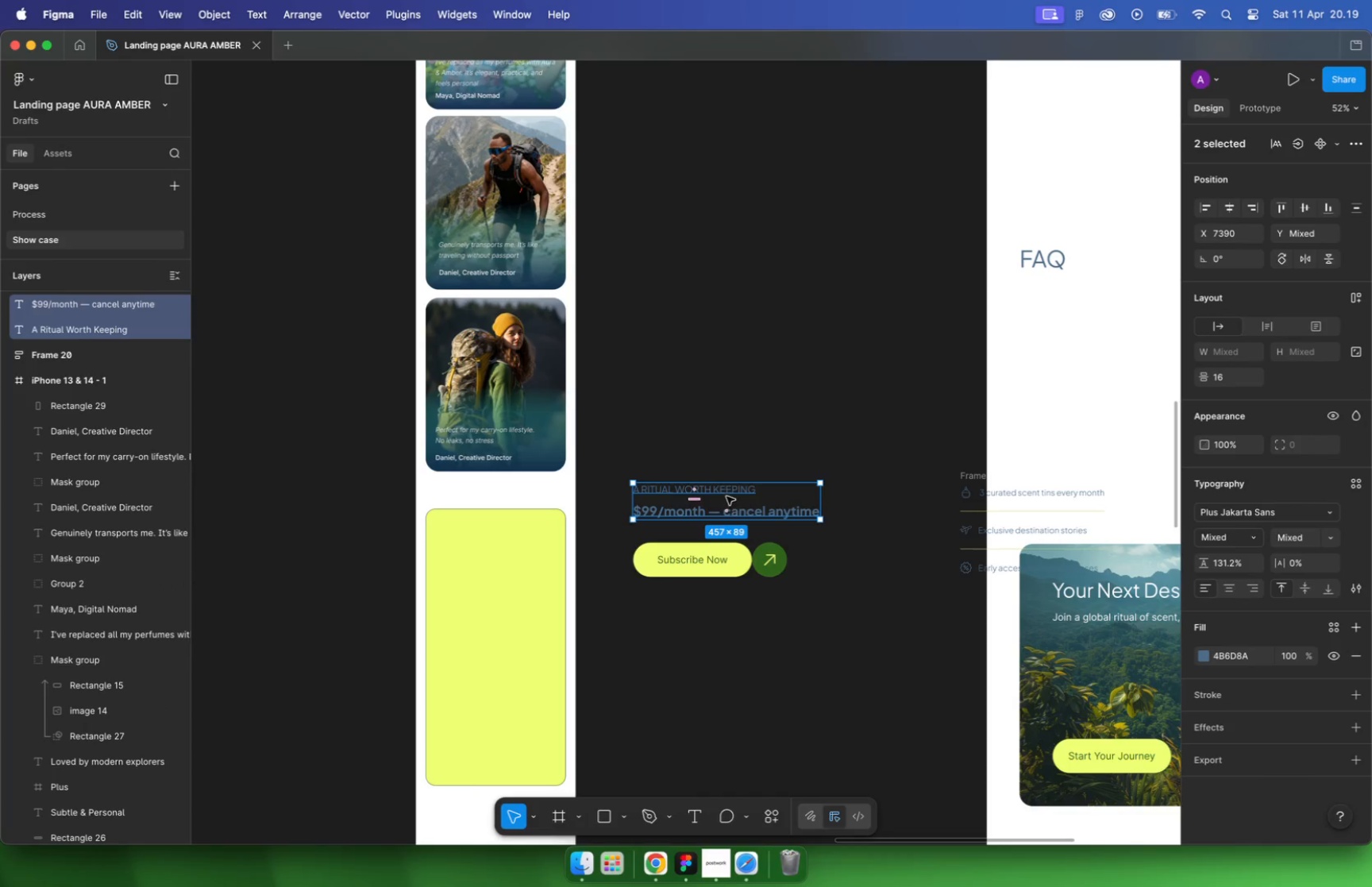 
hold_key(key=ShiftLeft, duration=0.35)
 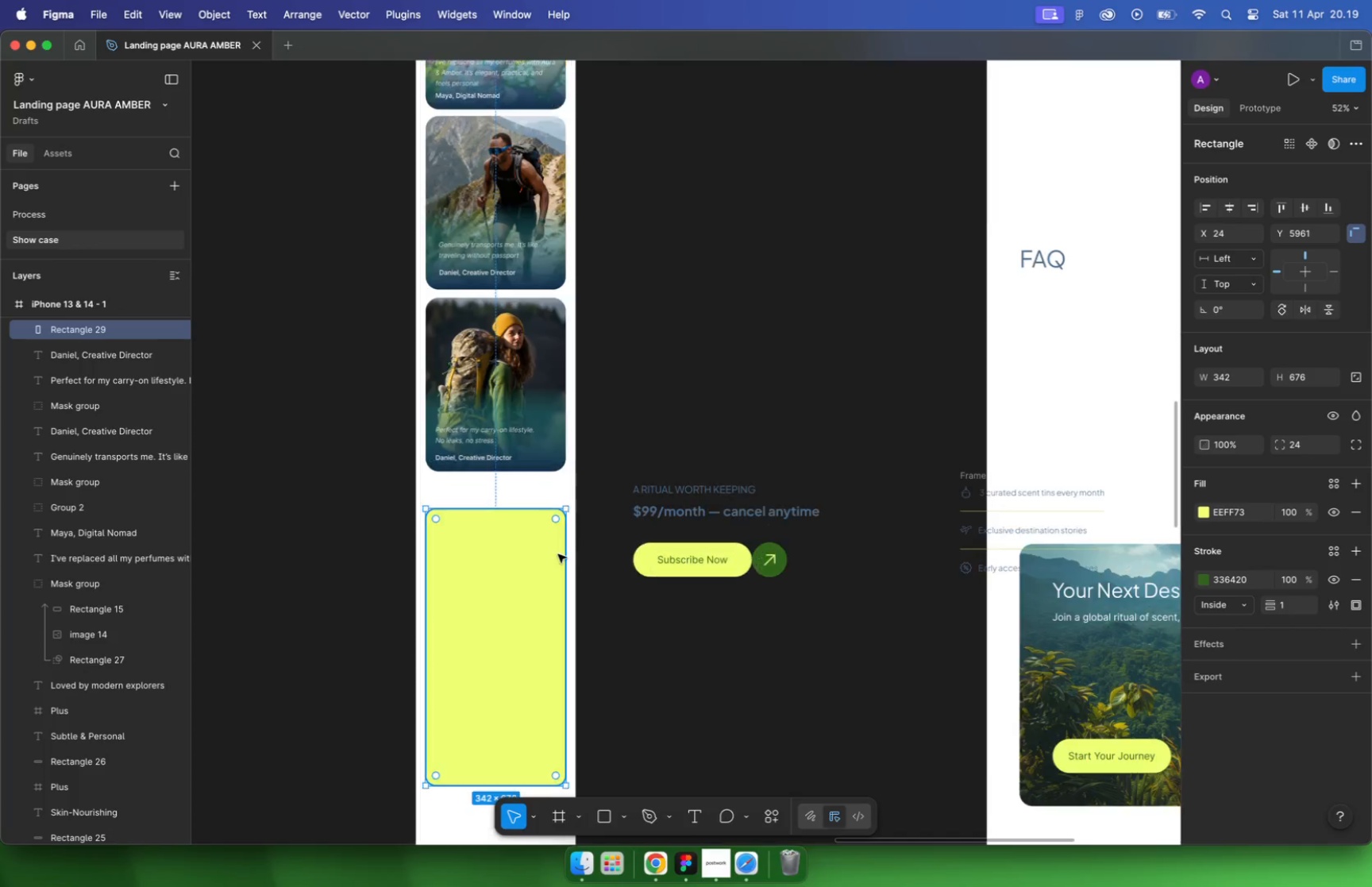 
left_click_drag(start_coordinate=[729, 494], to_coordinate=[534, 536])
 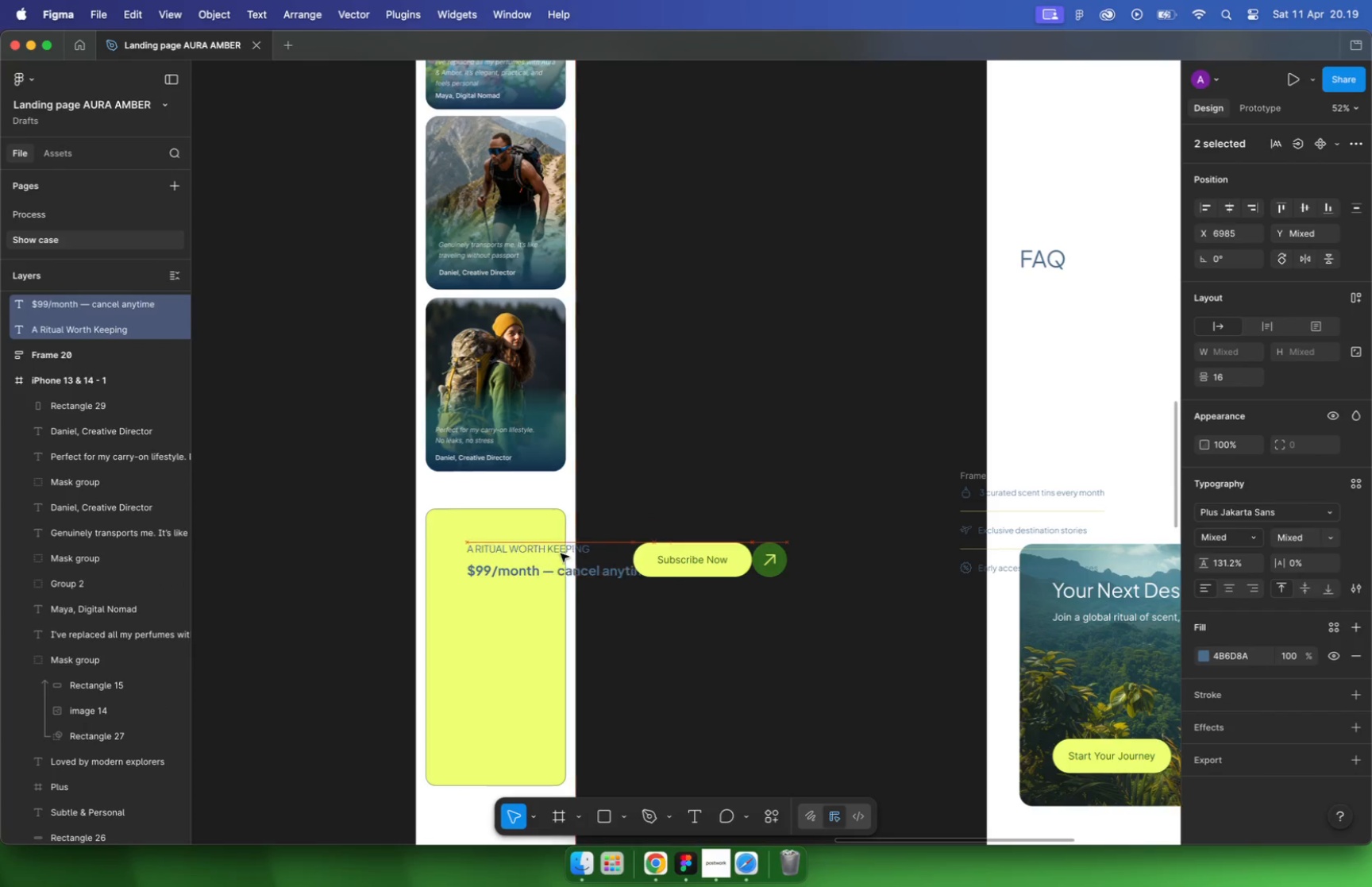 
hold_key(key=CommandLeft, duration=0.58)
scroll: coordinate [522, 538], scroll_direction: up, amount: 15.0
 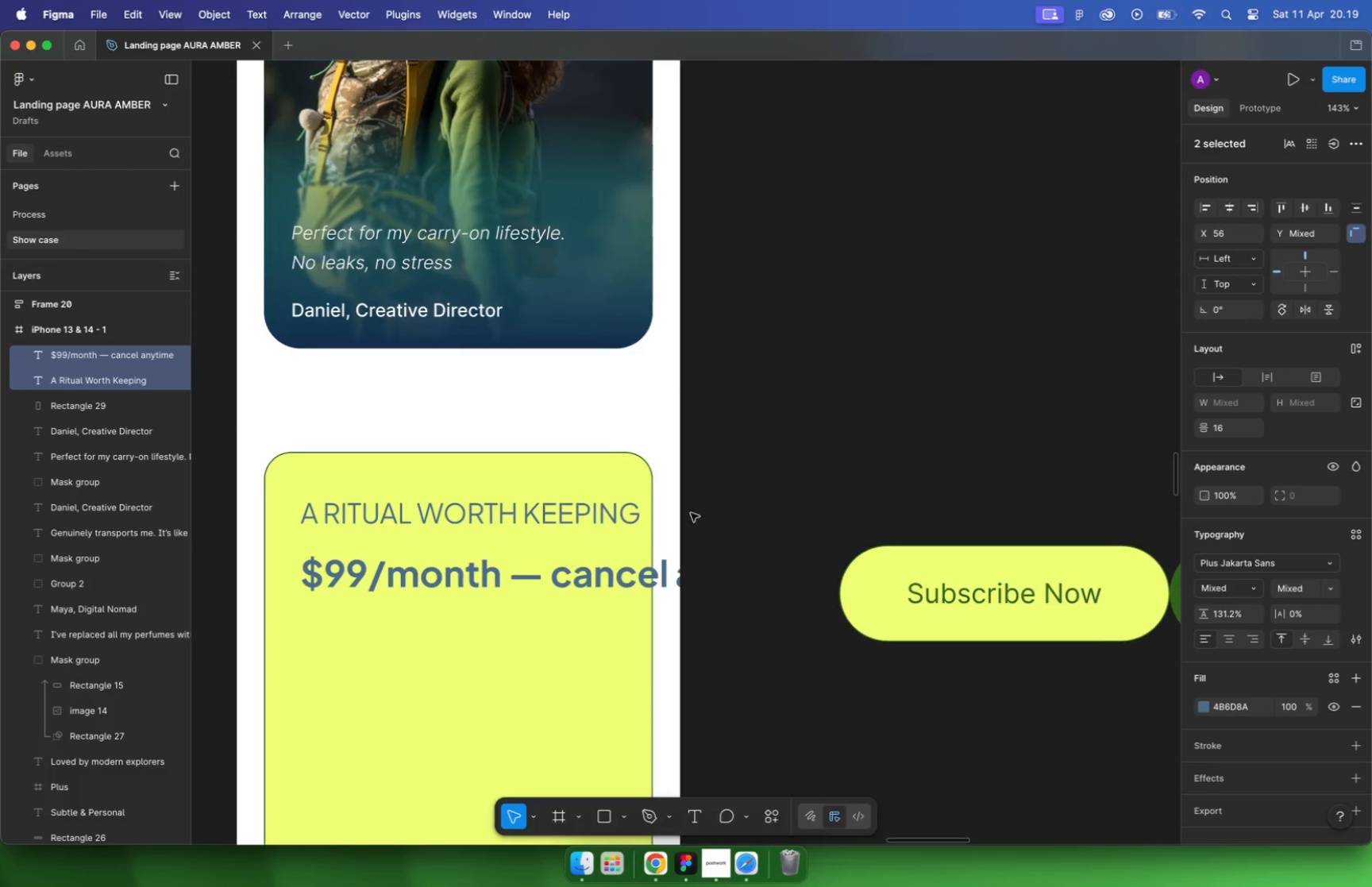 
left_click([556, 565])
 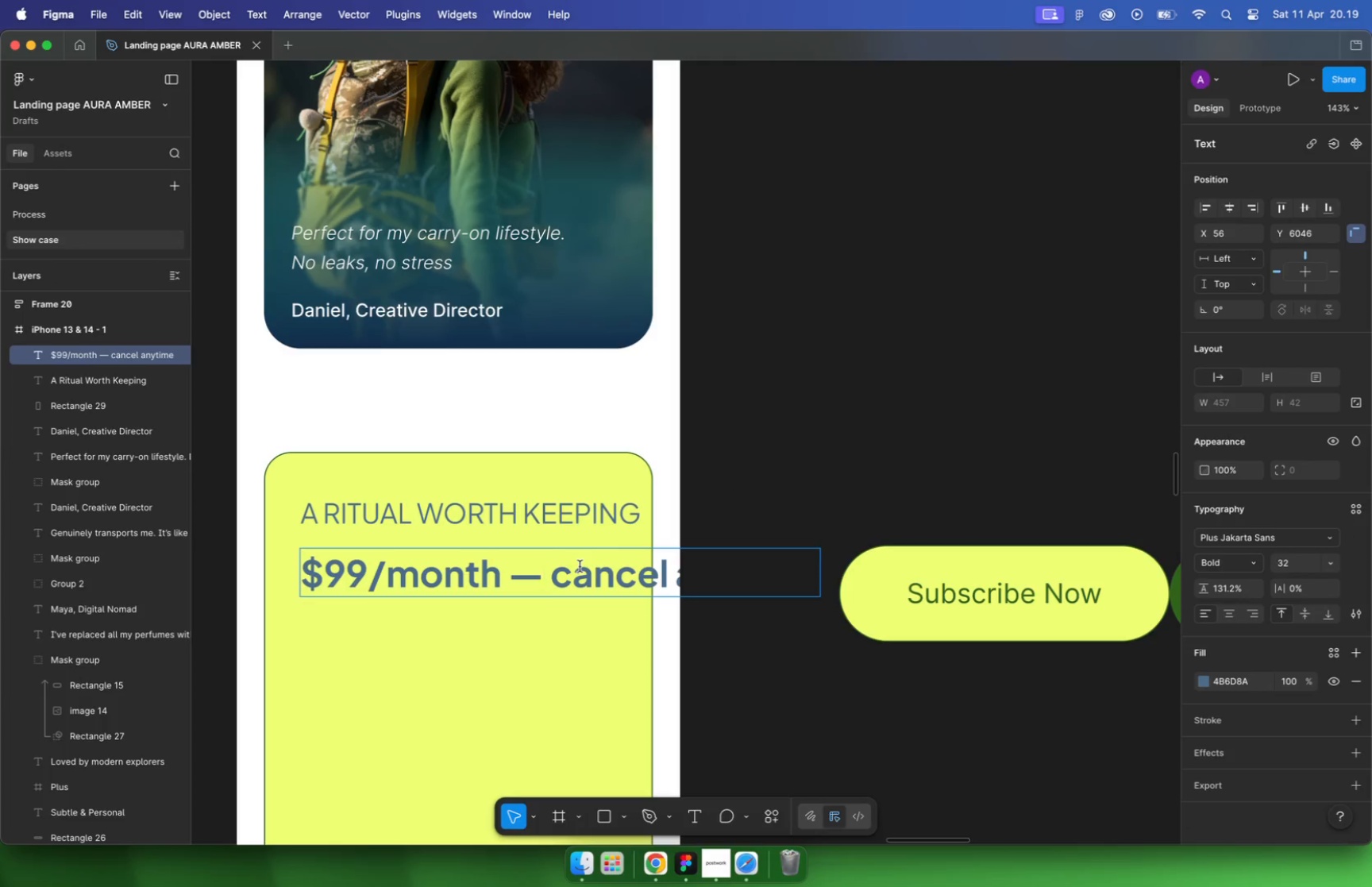 
key(Backspace)
 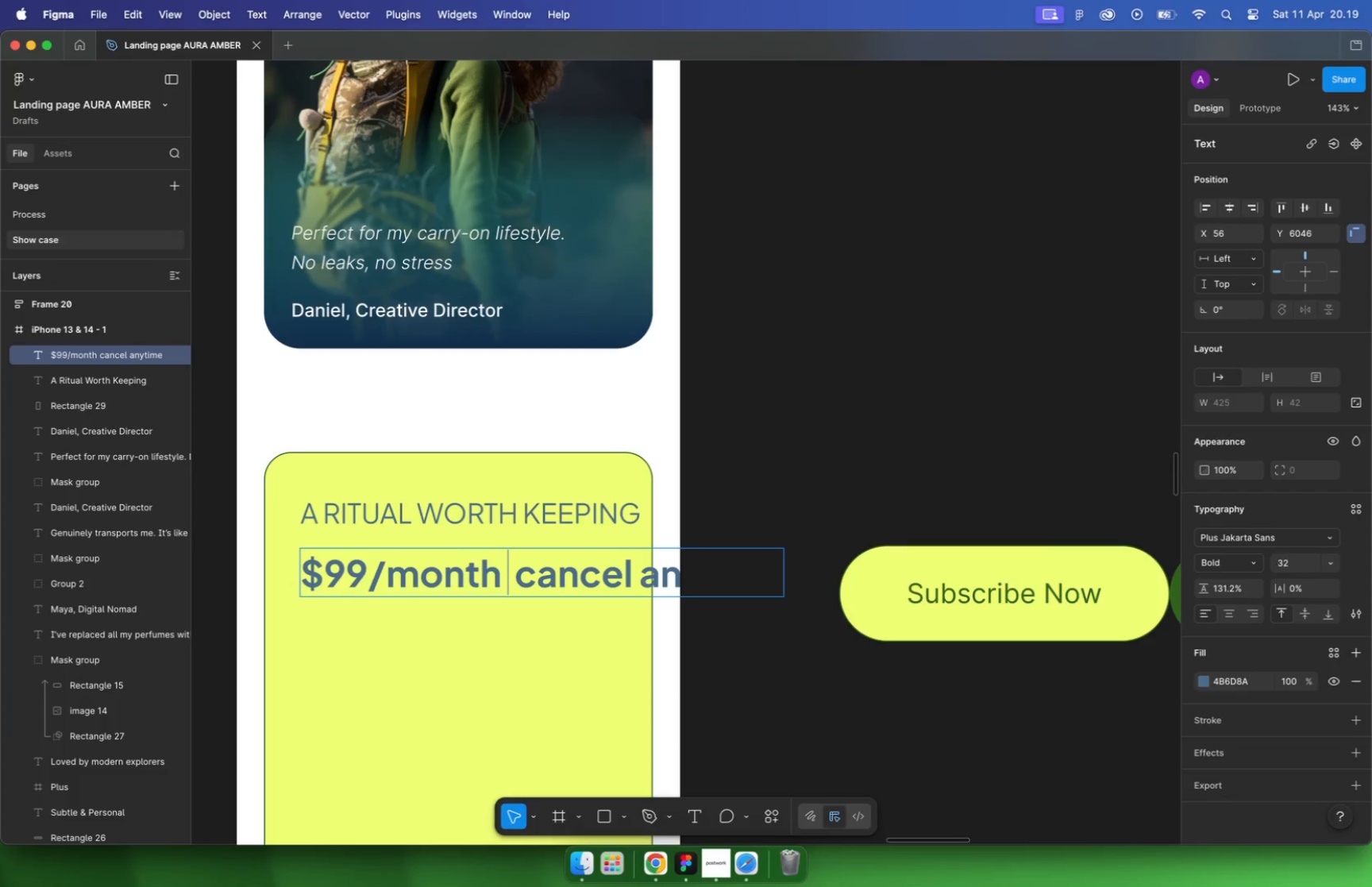 
key(Enter)
 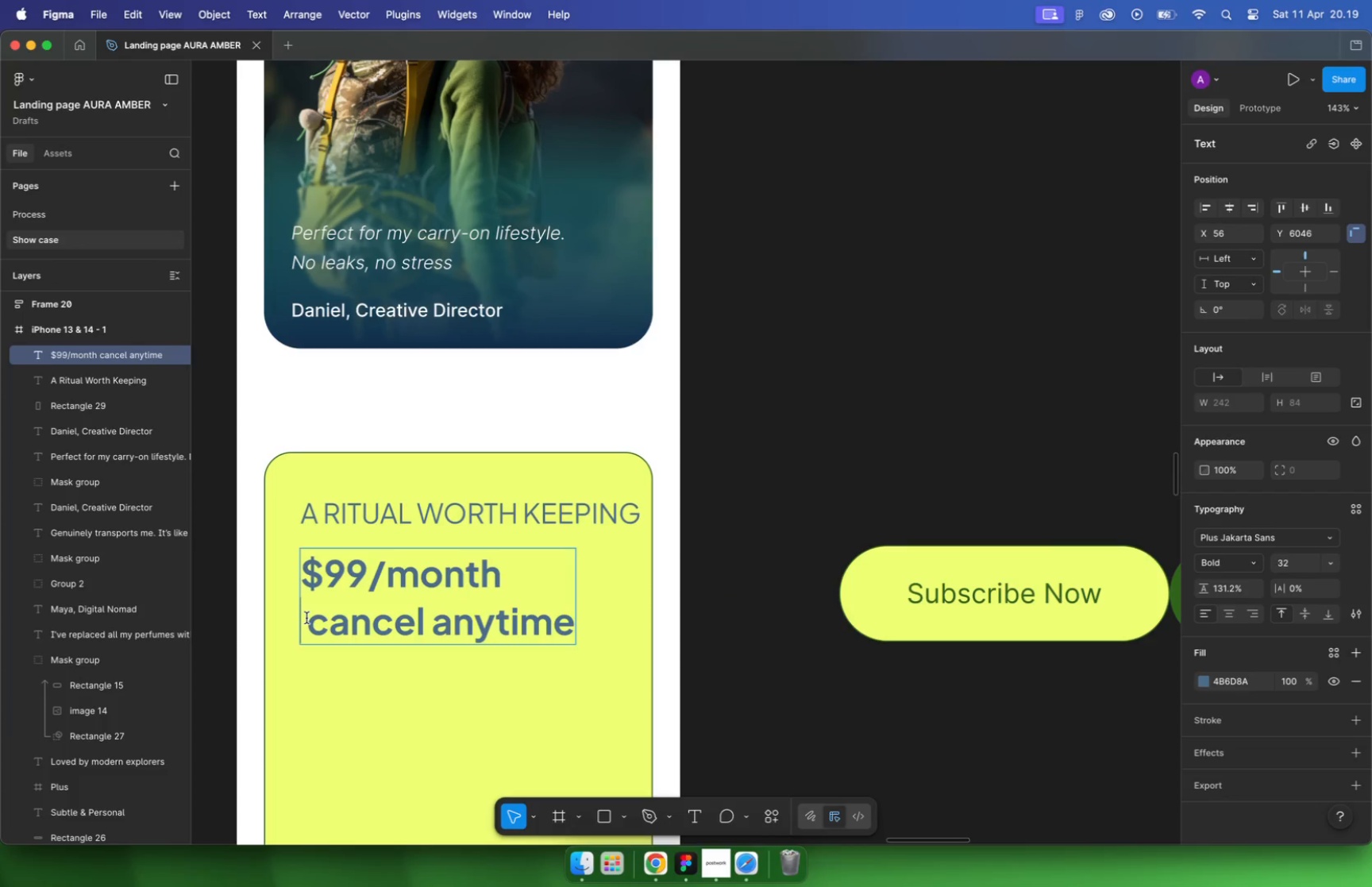 
key(Backspace)
 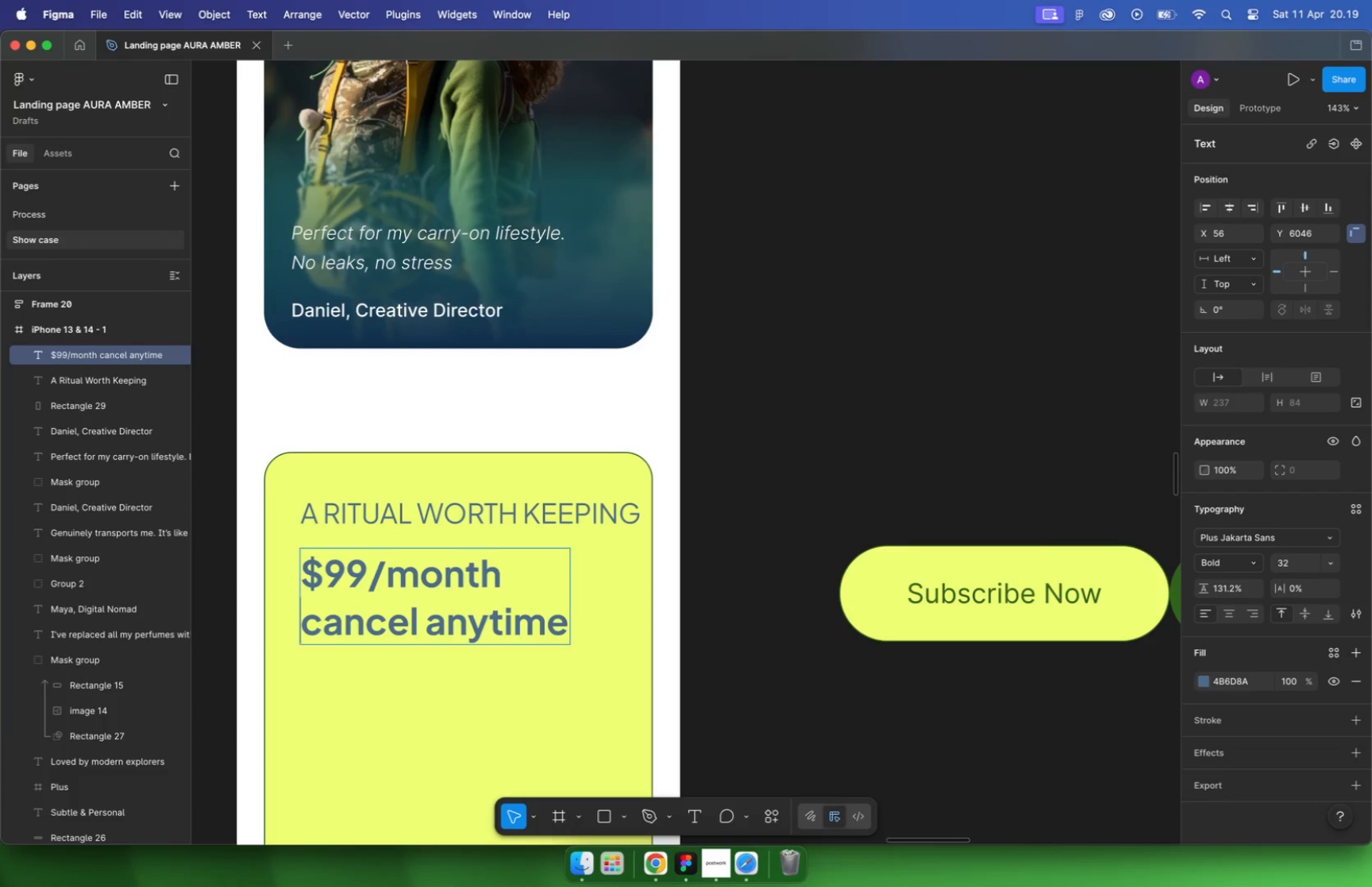 
key(Escape)
 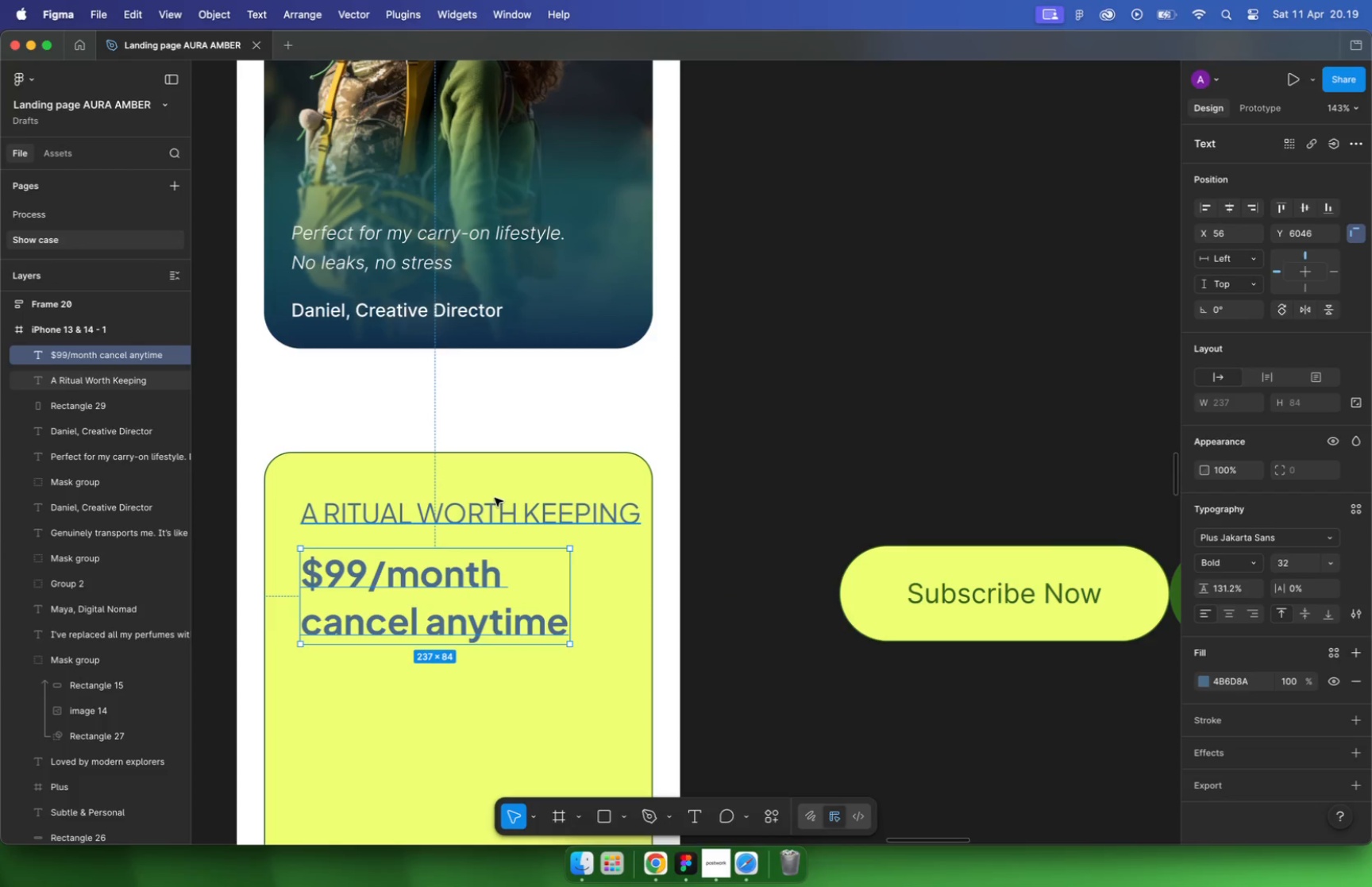 
left_click([1291, 557])
 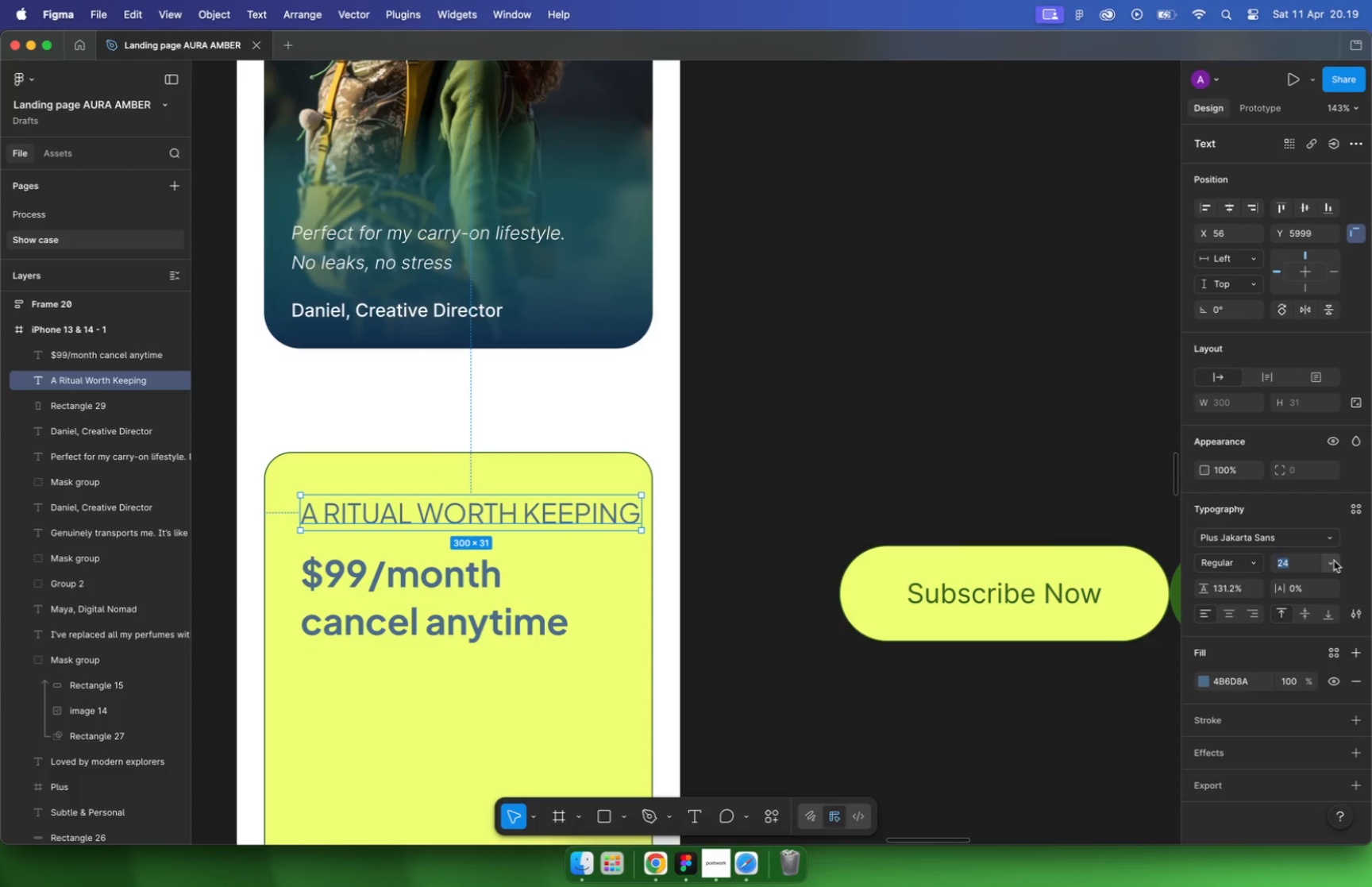 
type(20)
 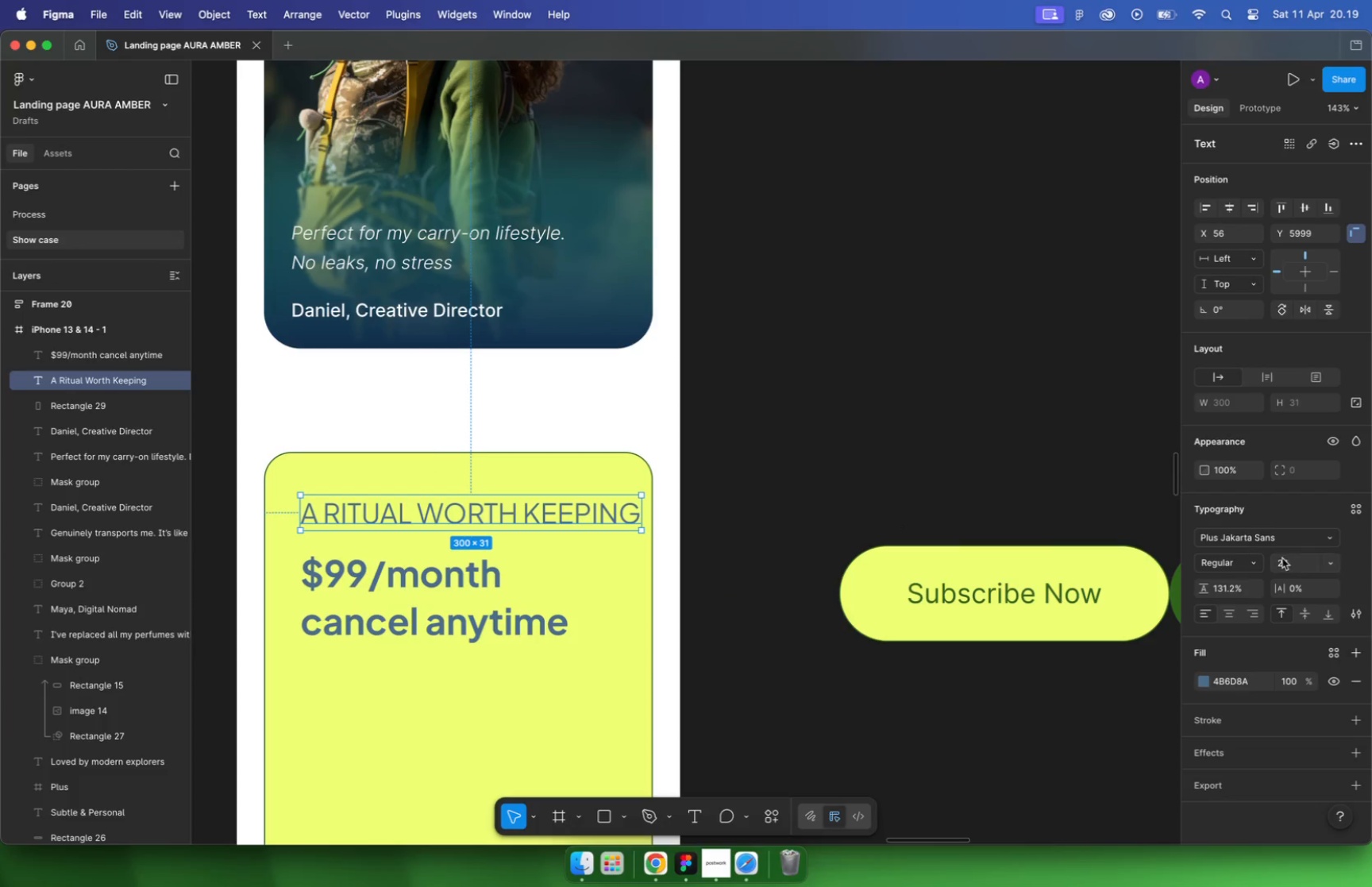 
key(Enter)
 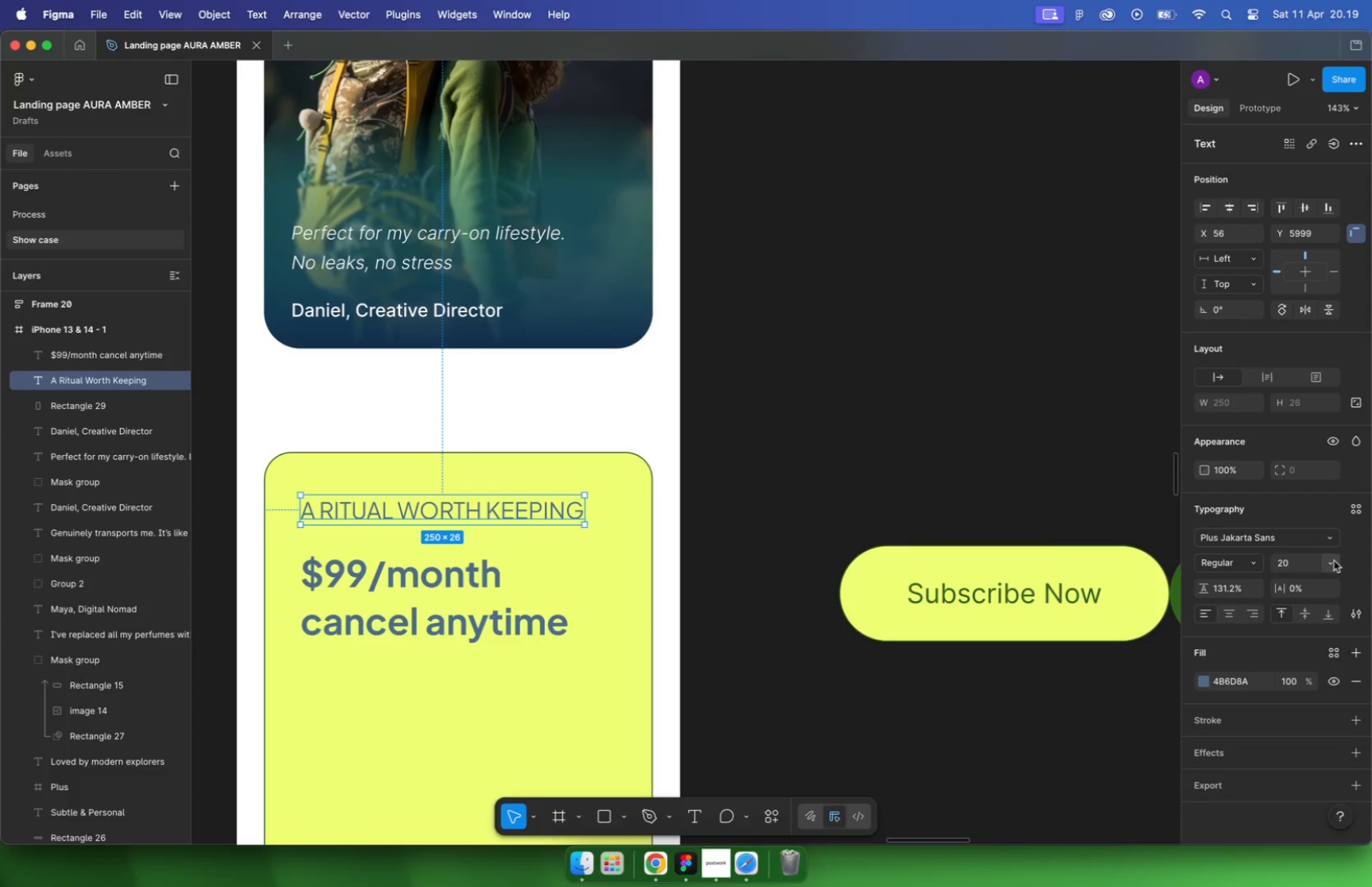 
key(Alt+Shift+ArrowUp)
 